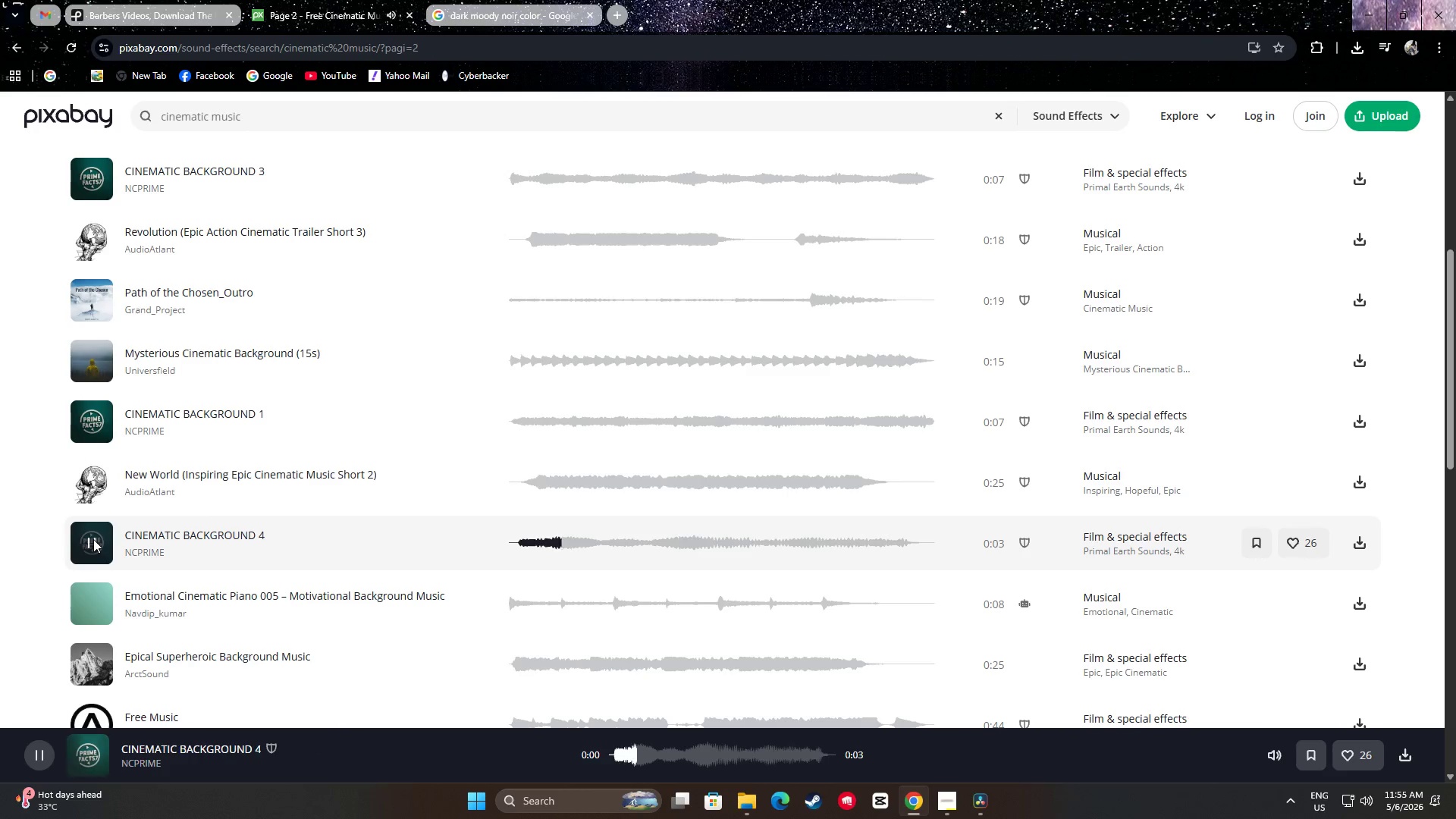 
left_click([93, 539])
 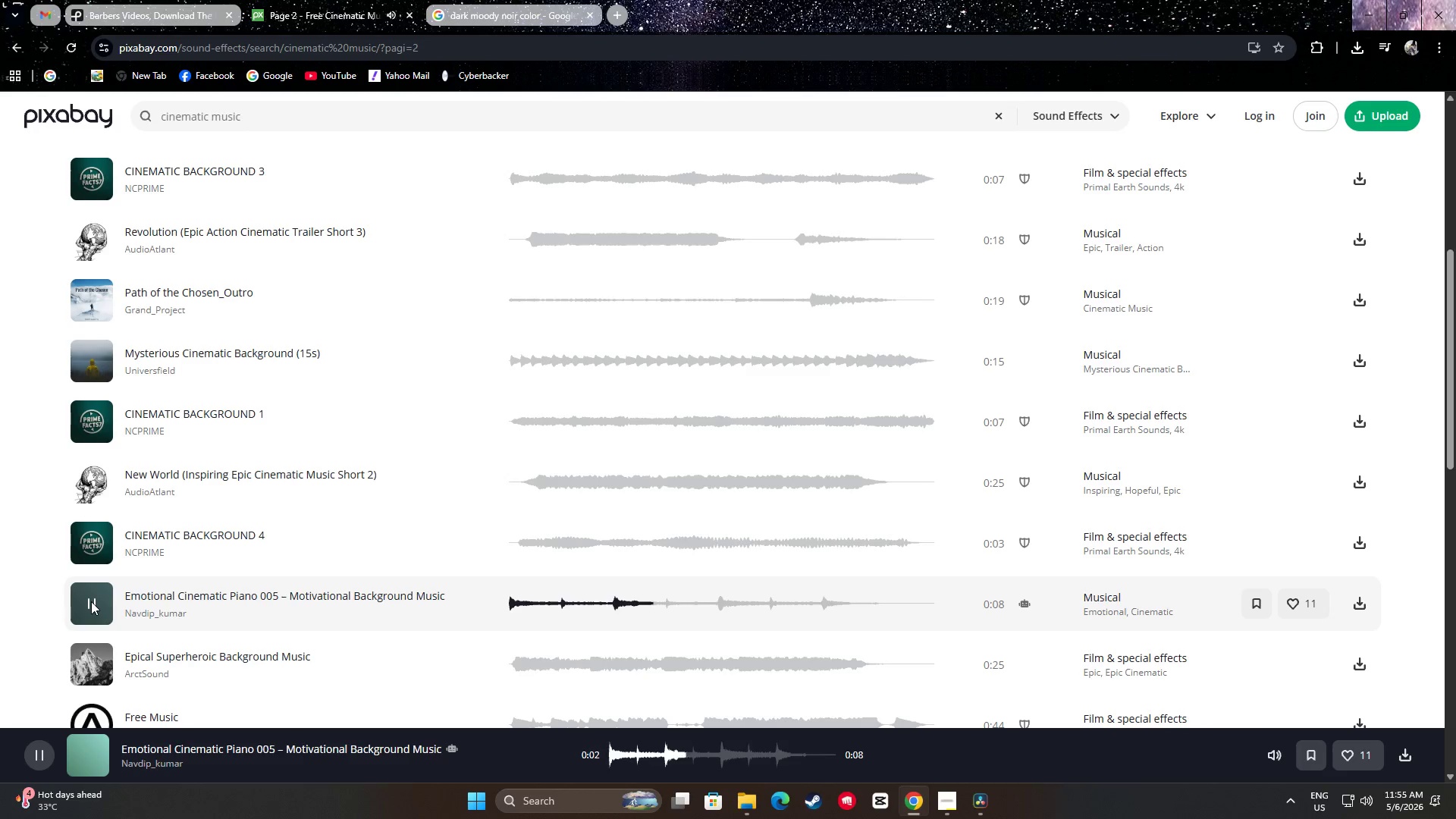 
wait(5.09)
 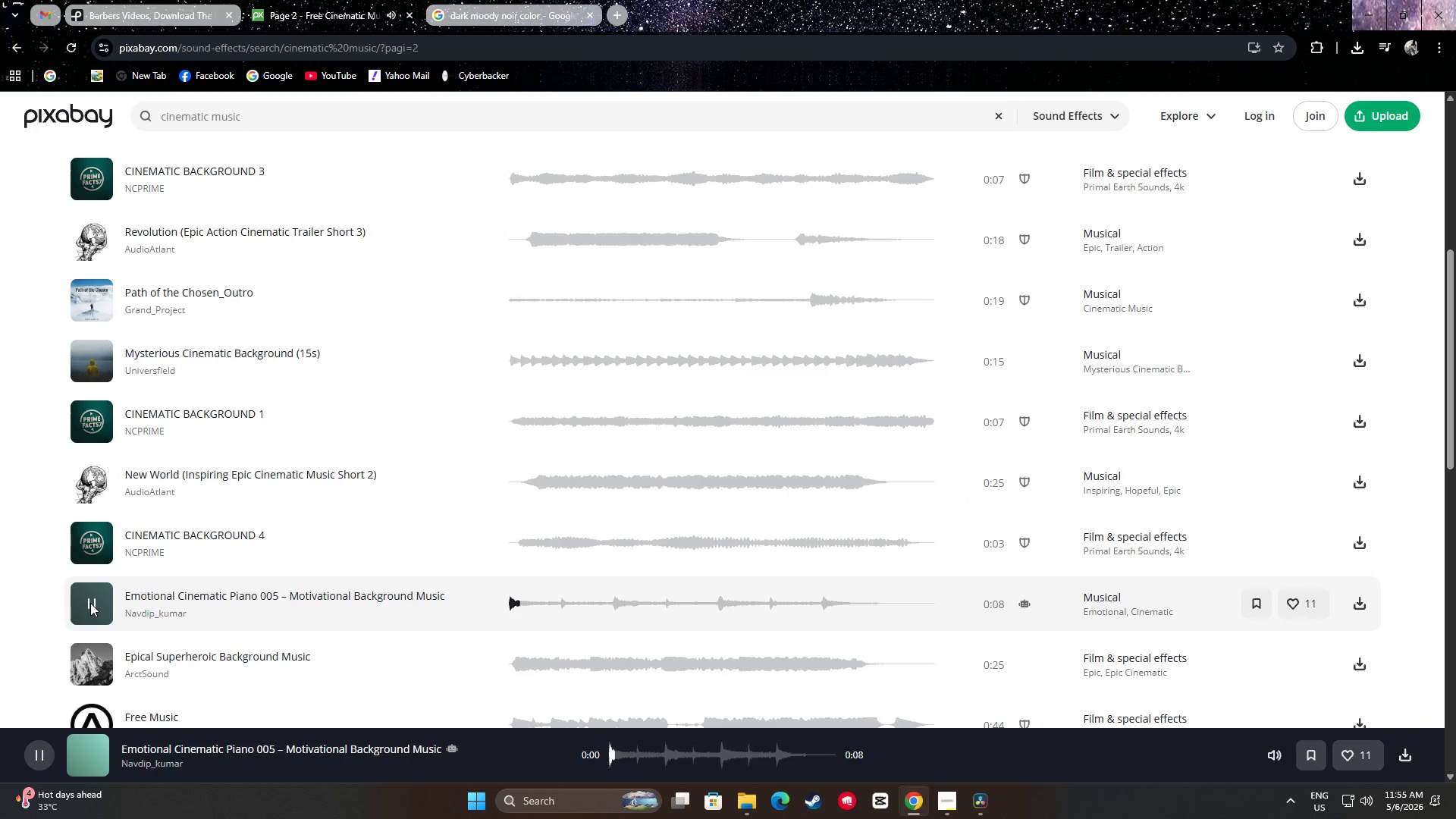 
scroll: coordinate [92, 600], scroll_direction: down, amount: 1.0
 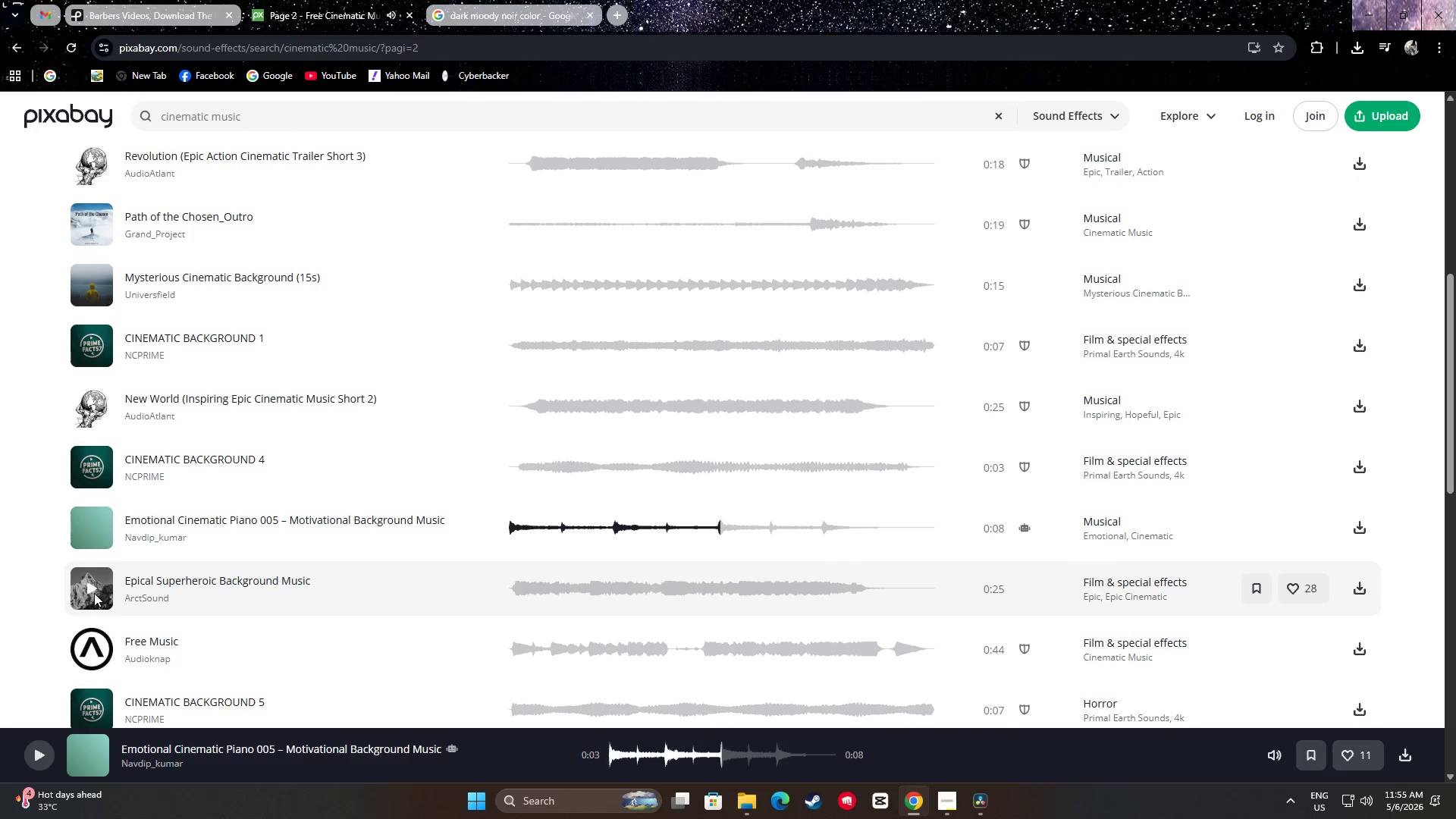 
left_click([94, 588])
 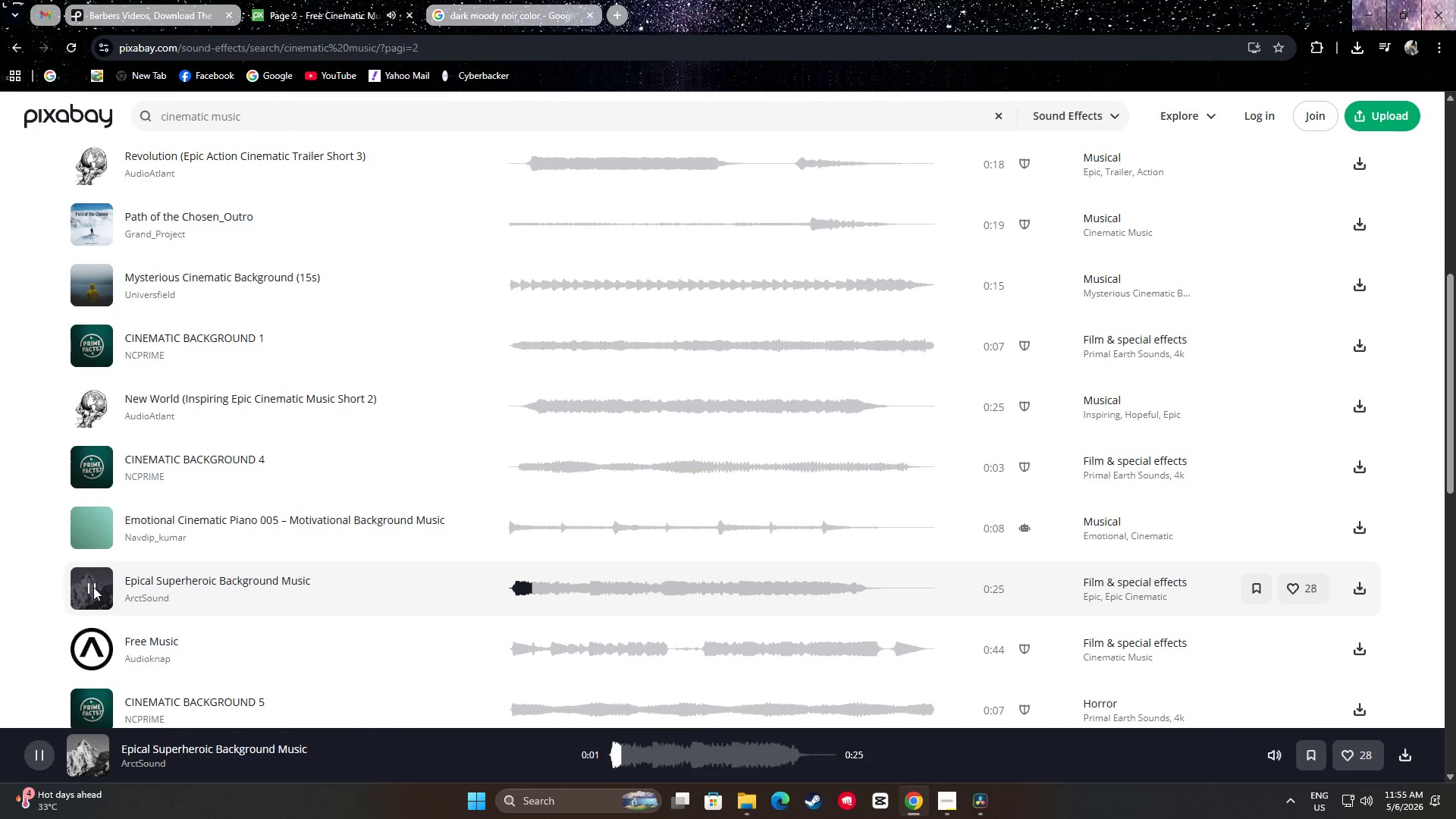 
scroll: coordinate [94, 582], scroll_direction: down, amount: 1.0
 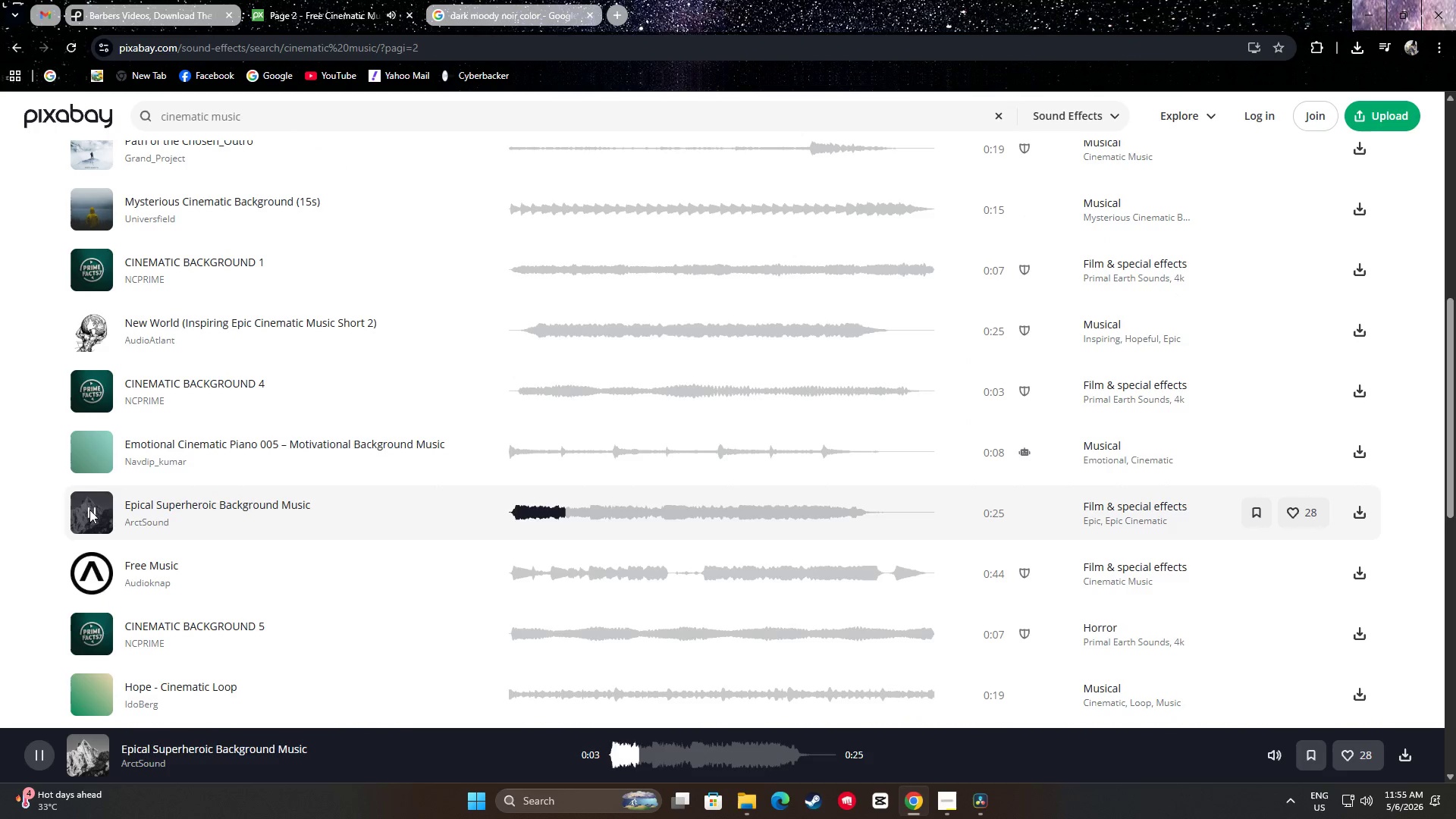 
left_click([89, 510])
 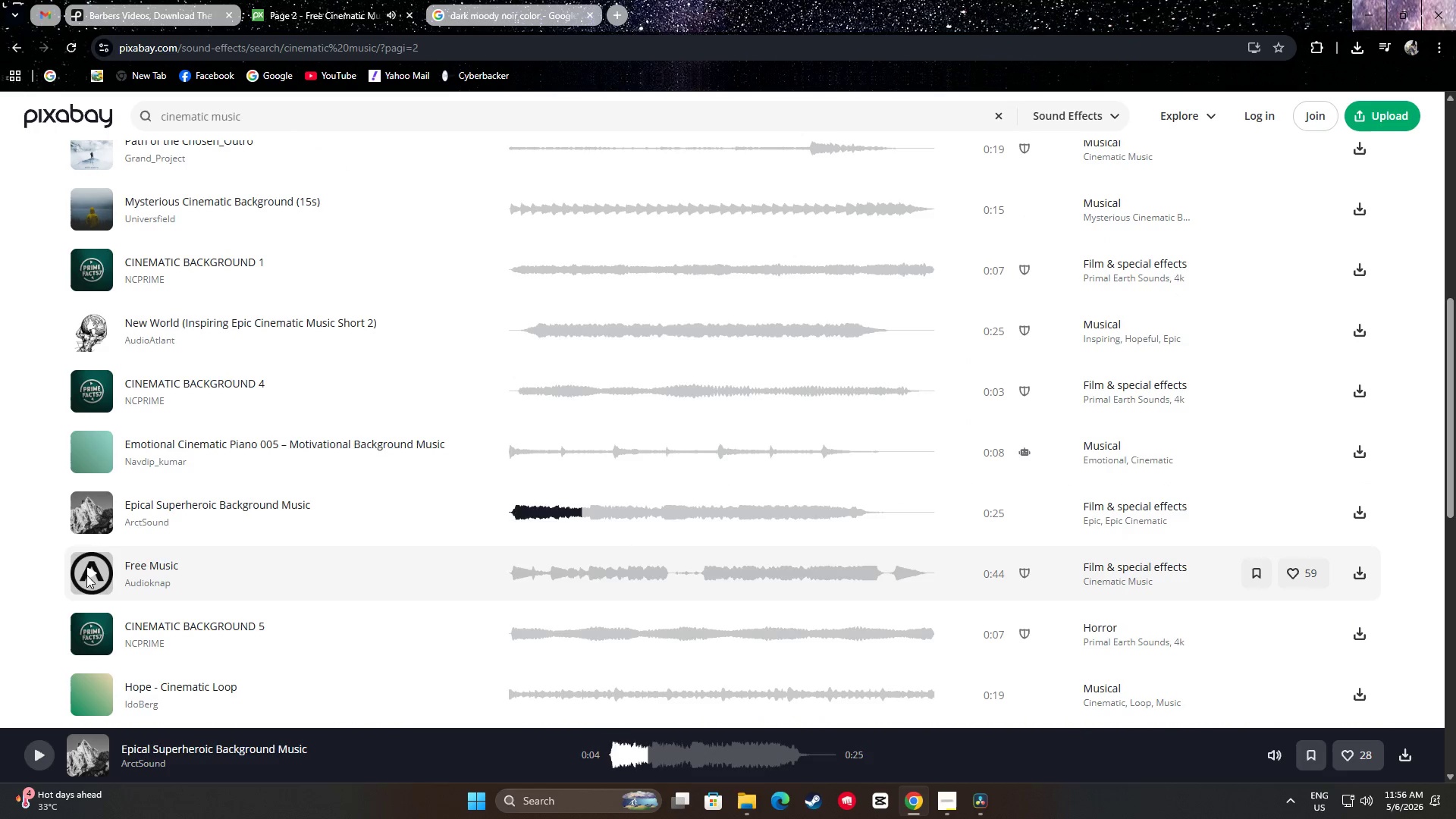 
left_click([92, 569])
 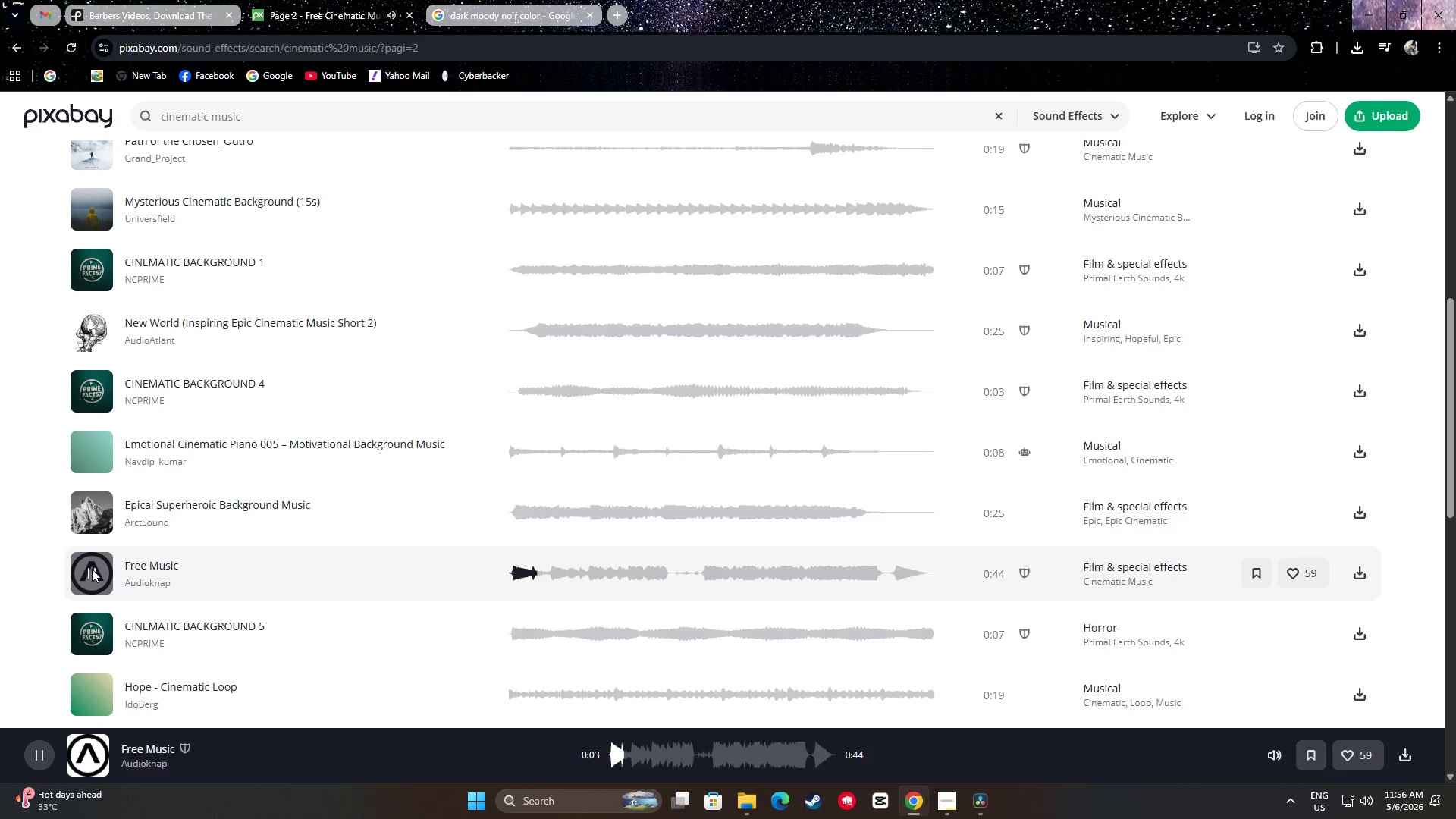 
left_click([92, 569])
 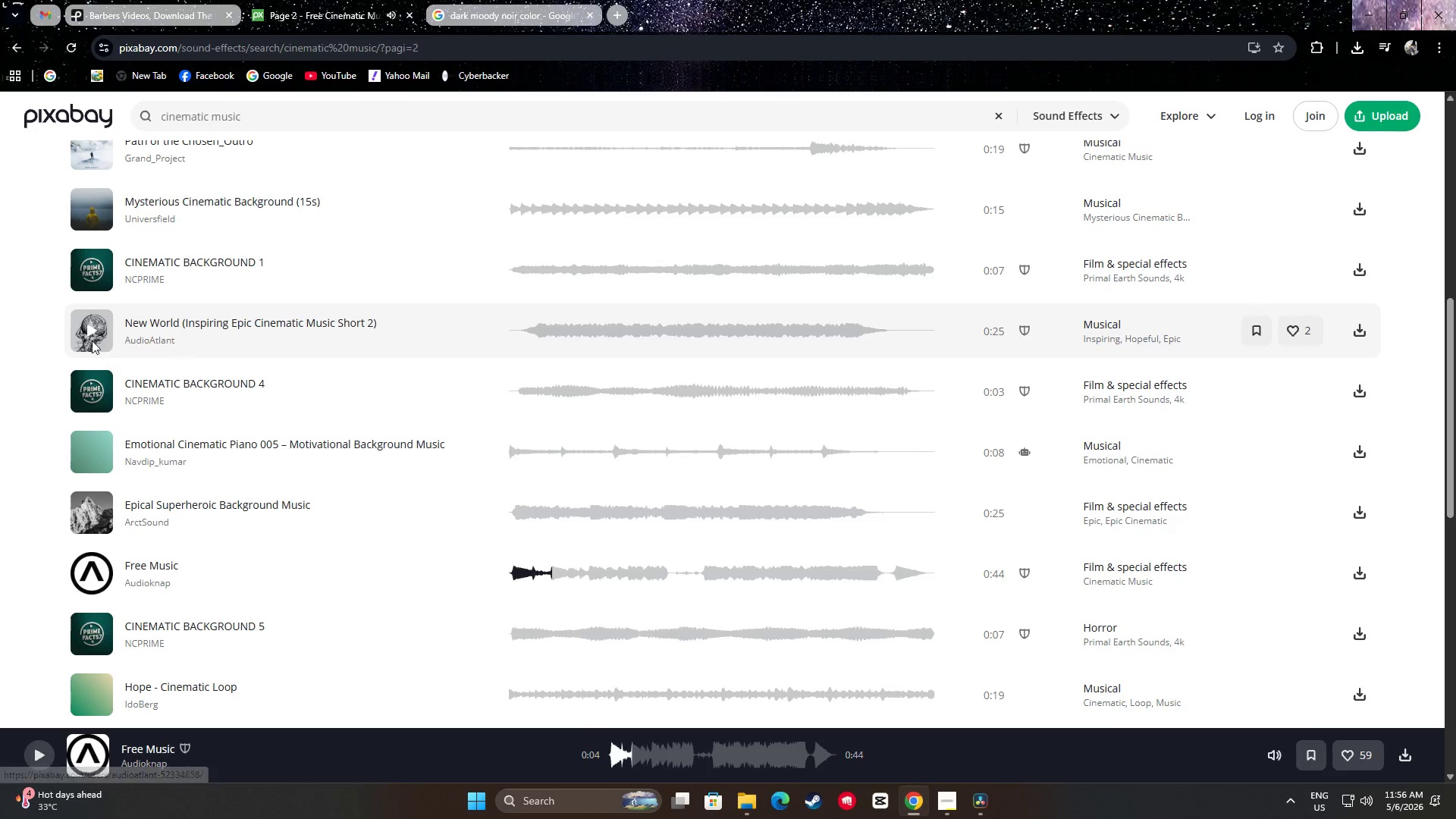 
left_click([93, 329])
 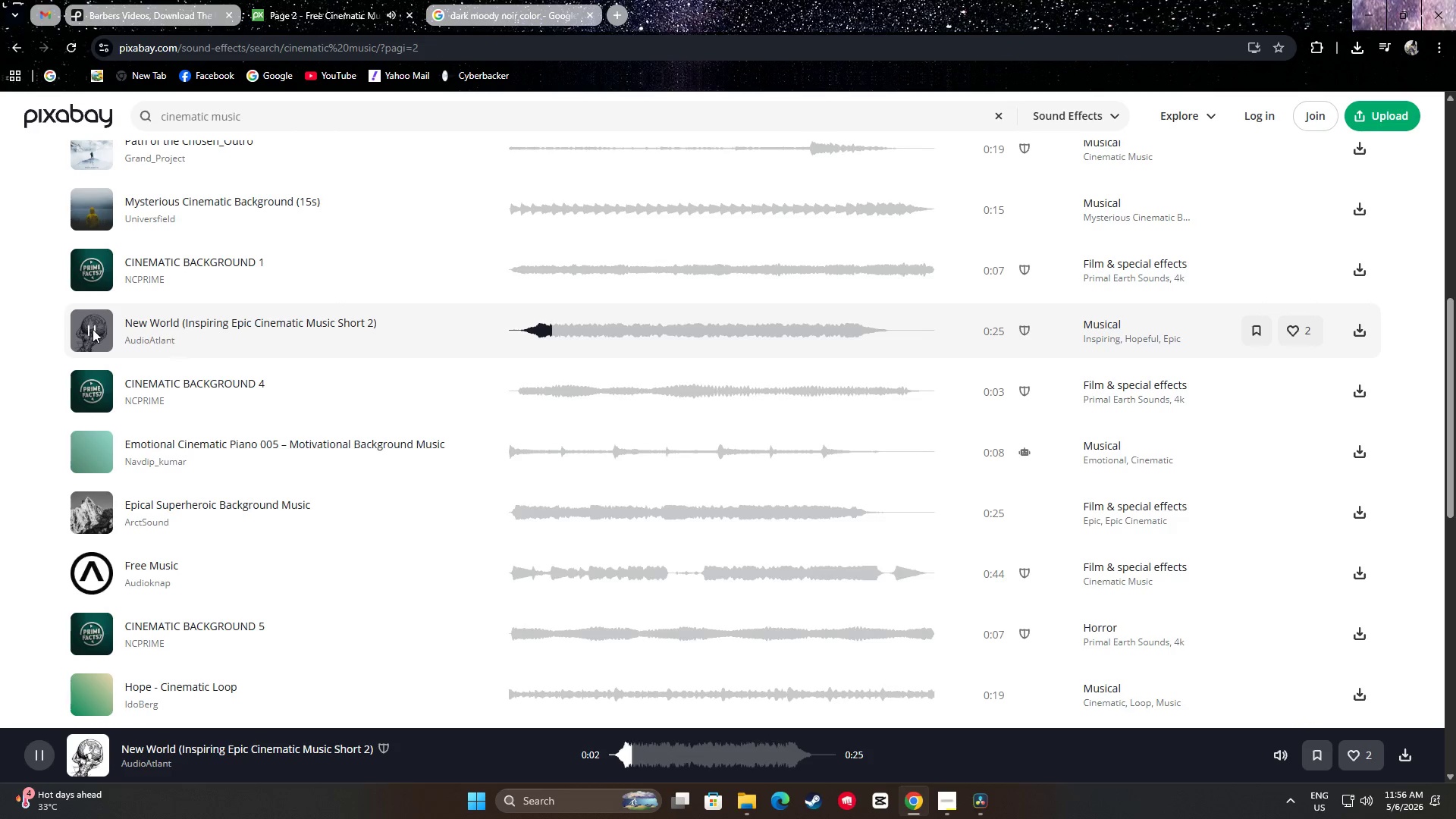 
wait(8.02)
 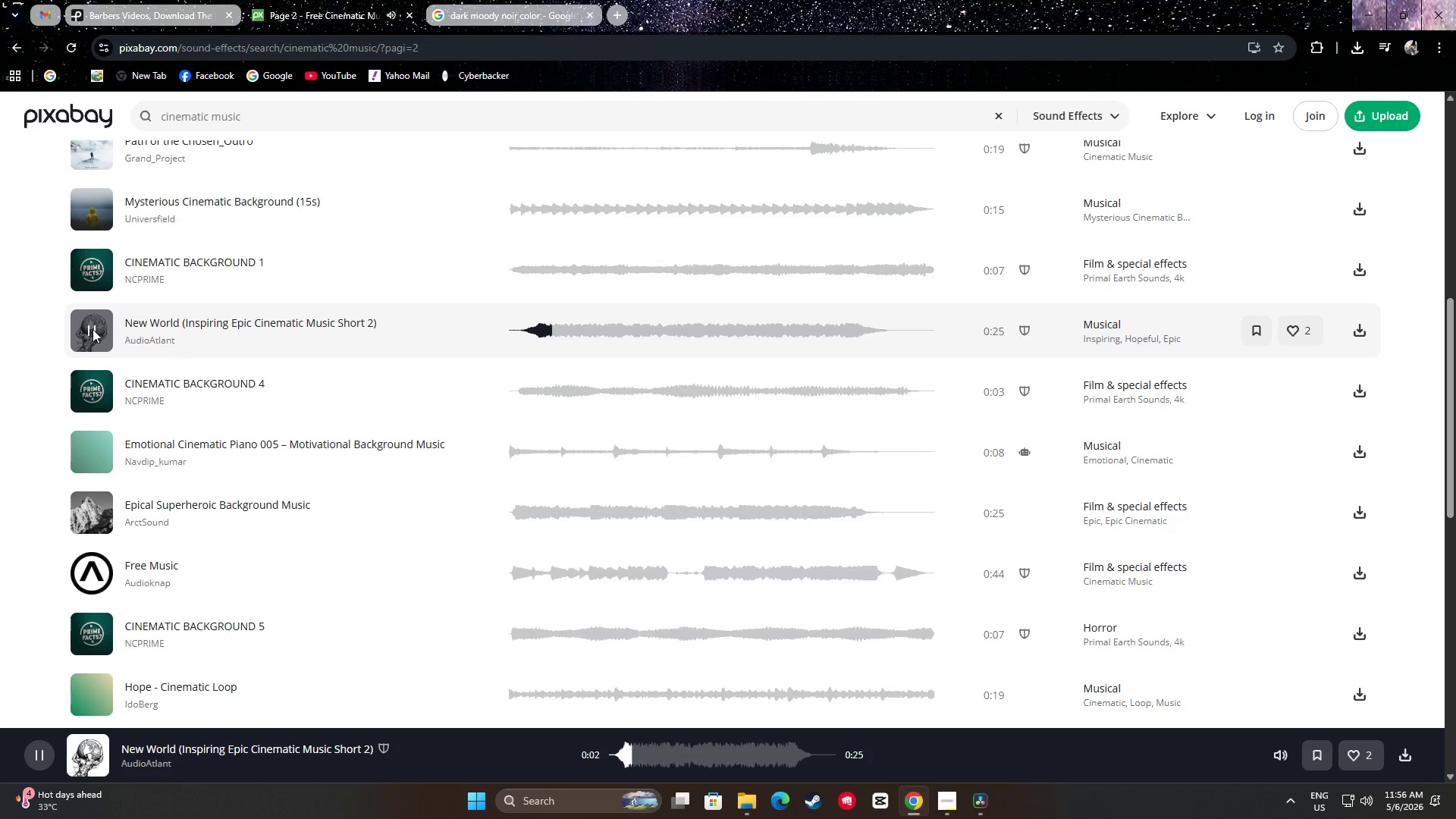 
left_click([93, 329])
 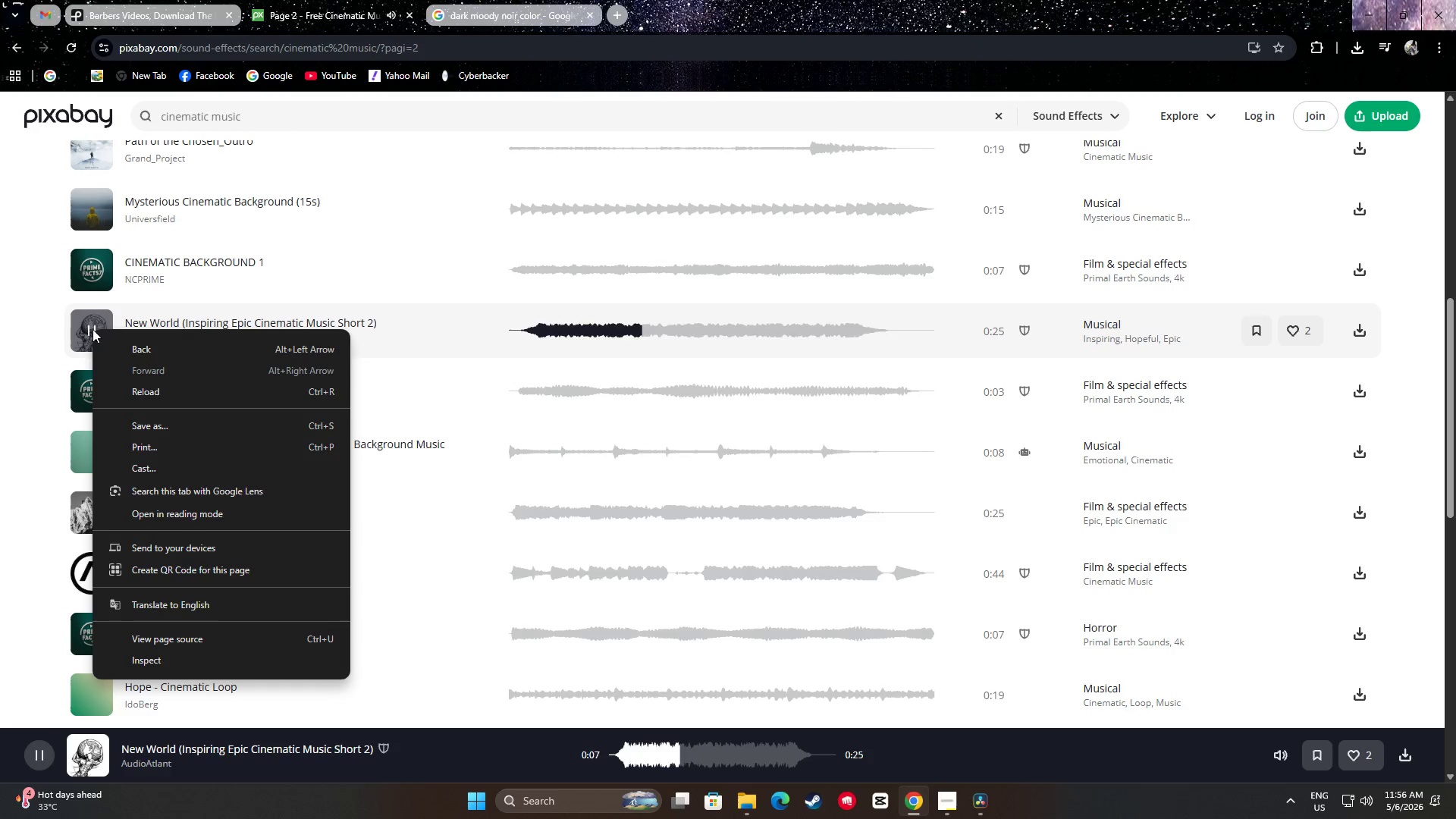 
right_click([93, 329])
 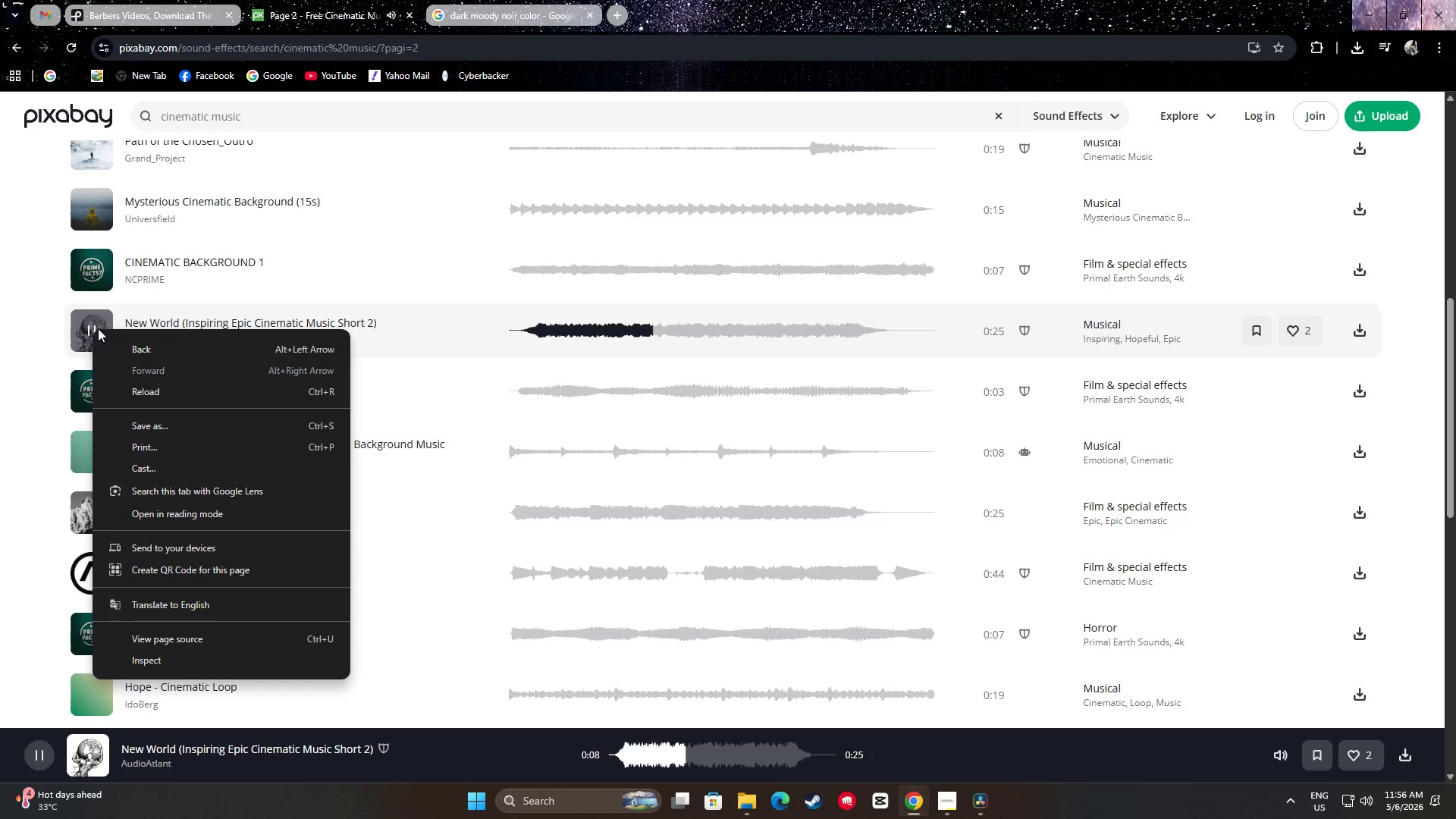 
left_click([87, 322])
 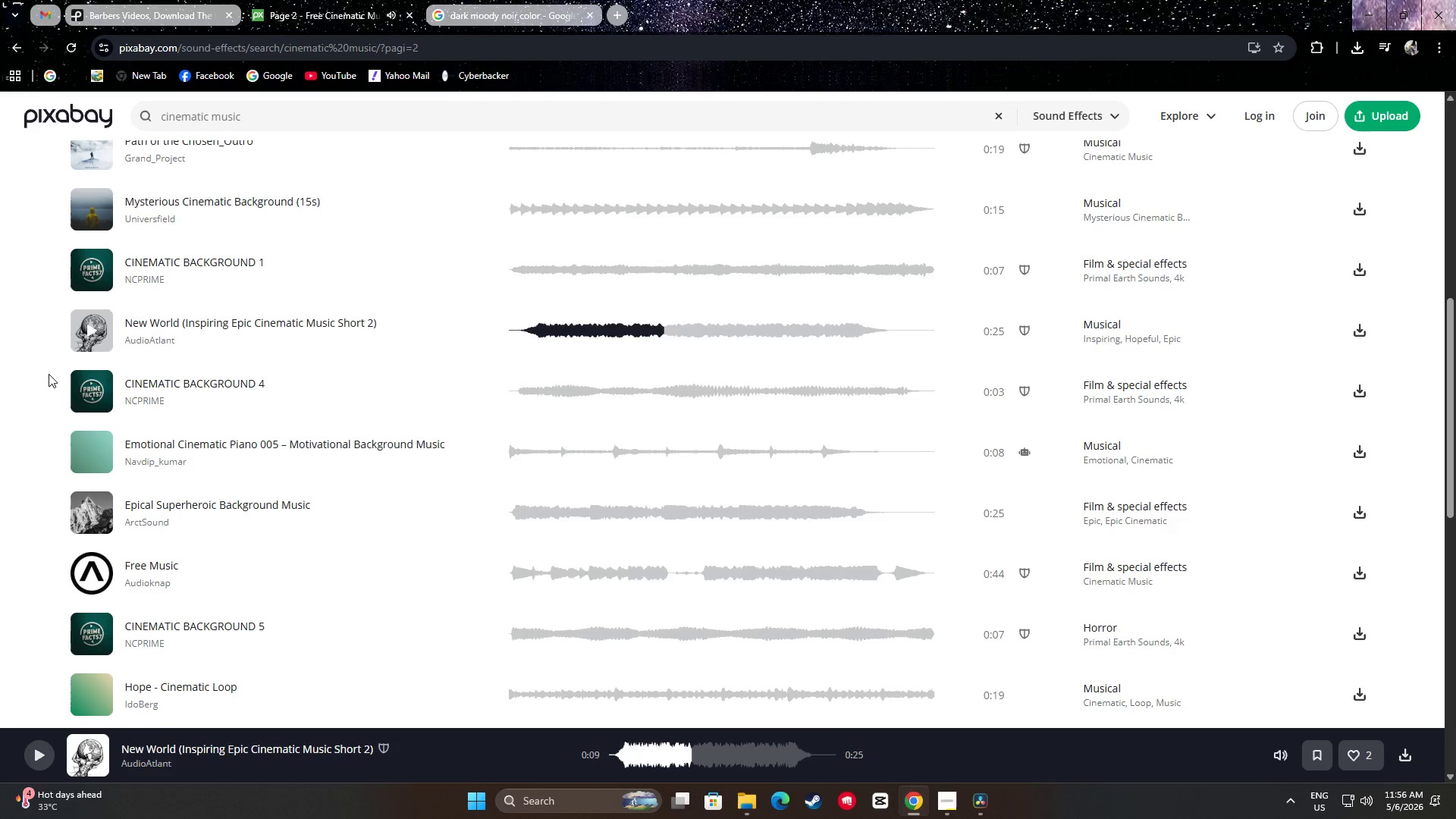 
scroll: coordinate [122, 535], scroll_direction: down, amount: 2.0
 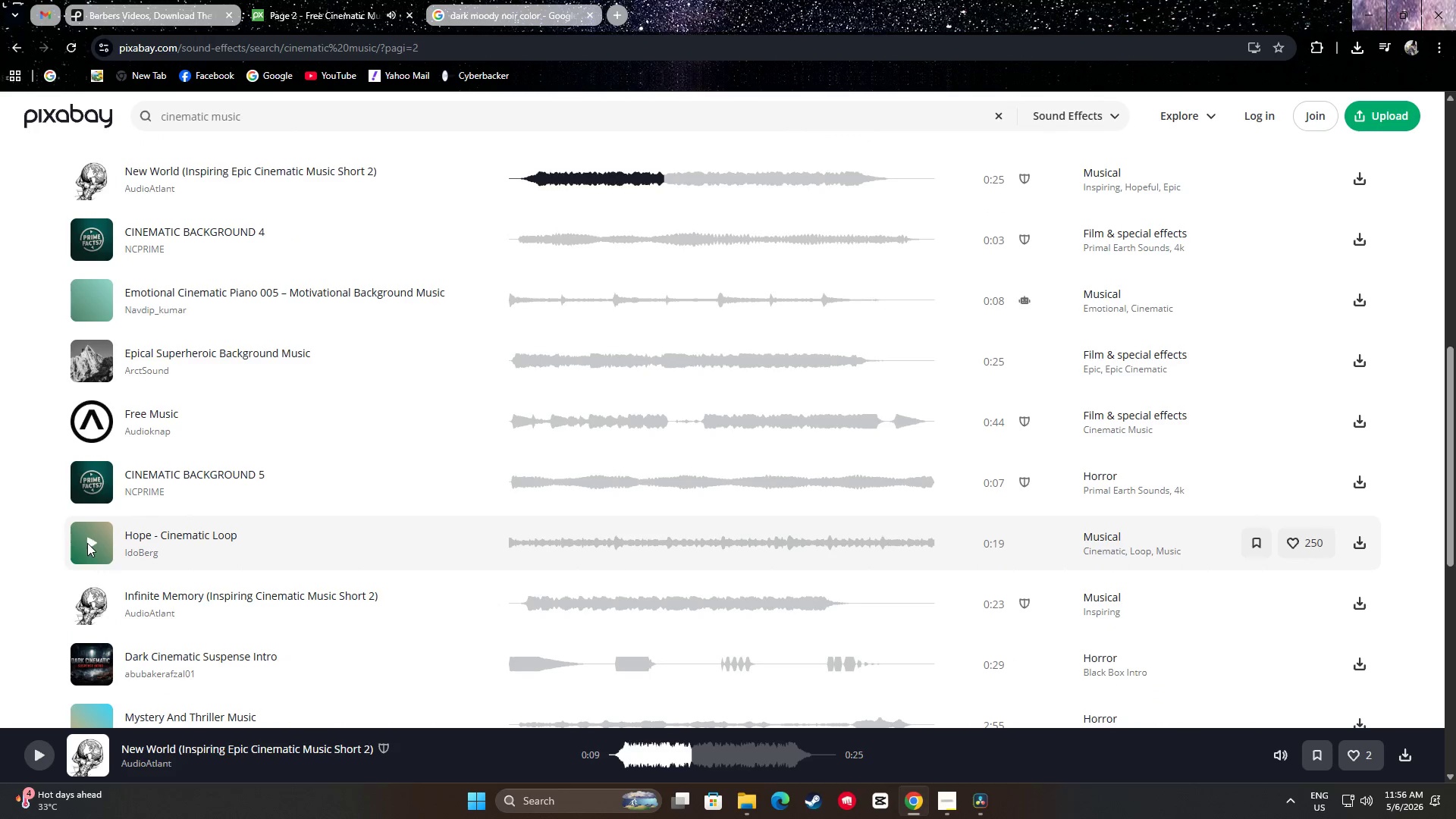 
left_click([88, 541])
 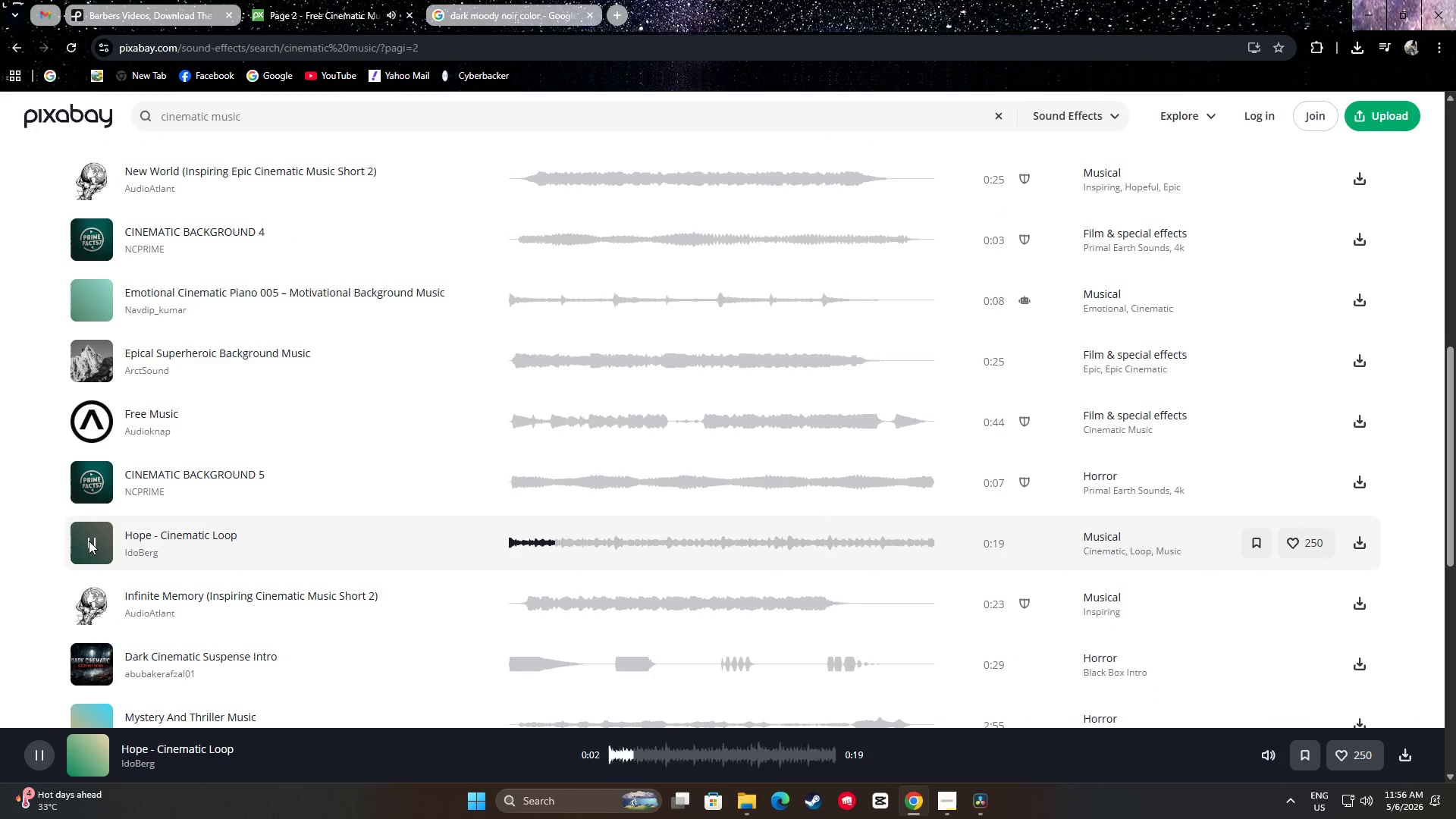 
left_click([89, 541])
 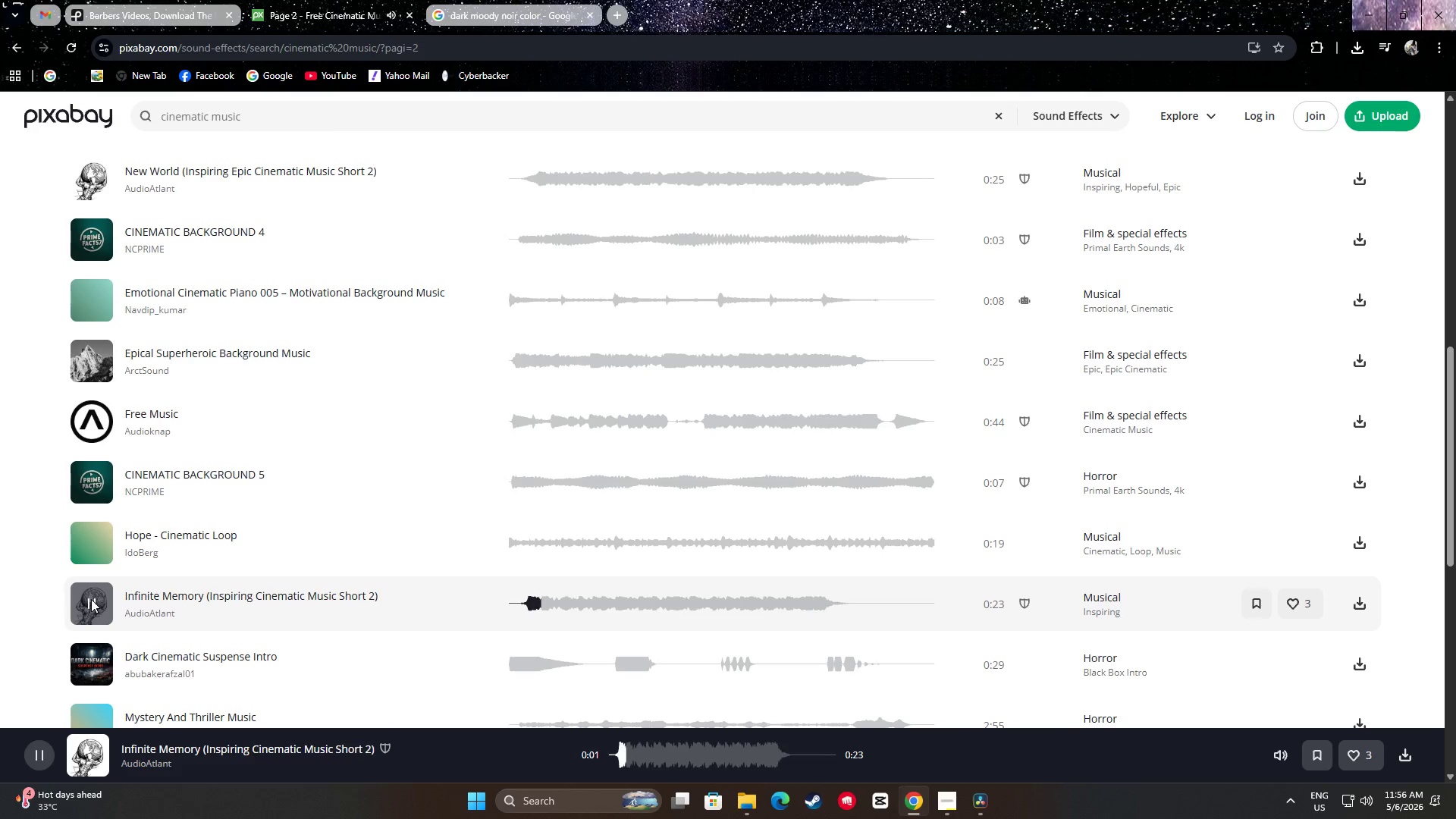 
left_click([91, 599])
 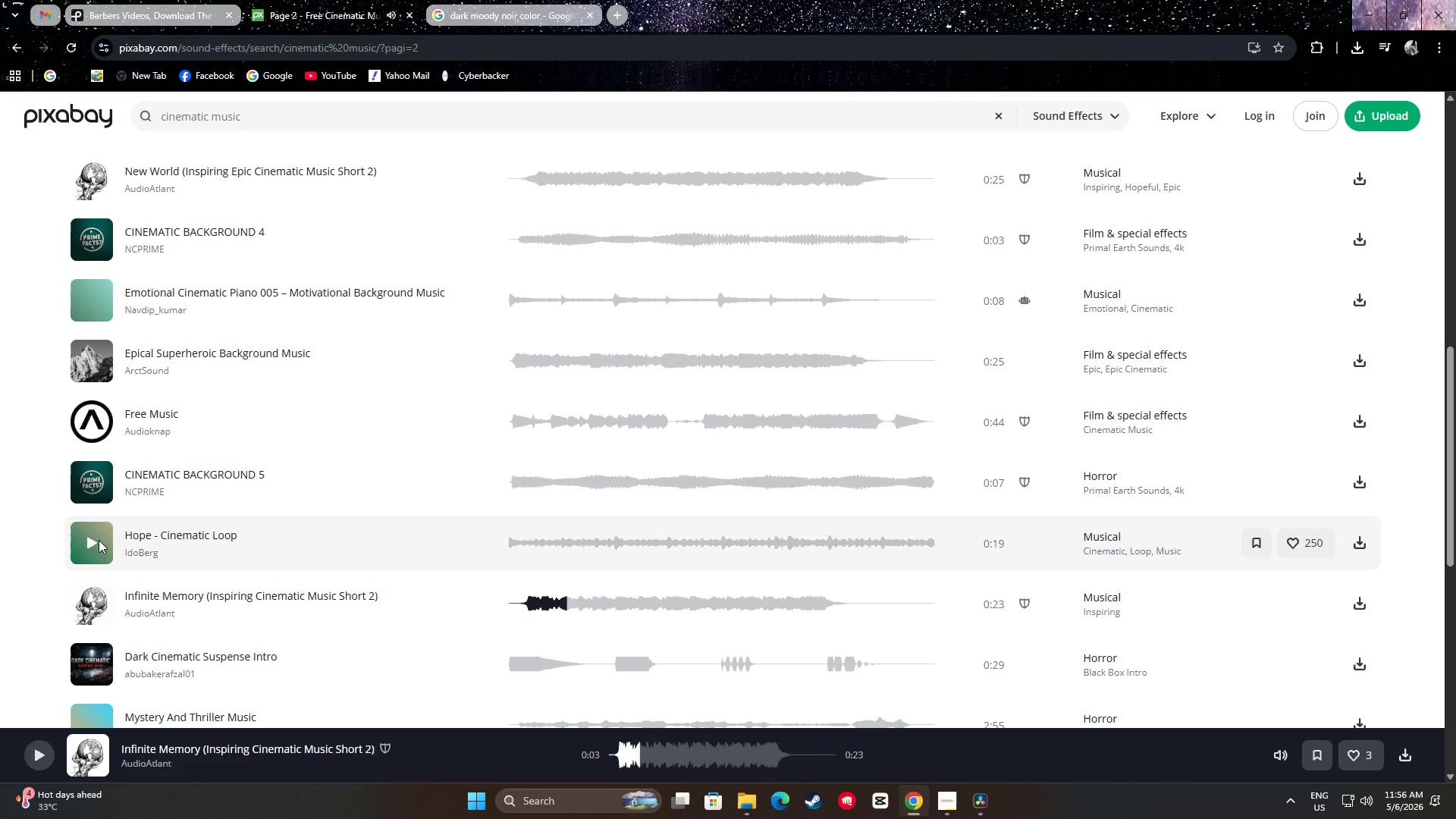 
left_click([93, 541])
 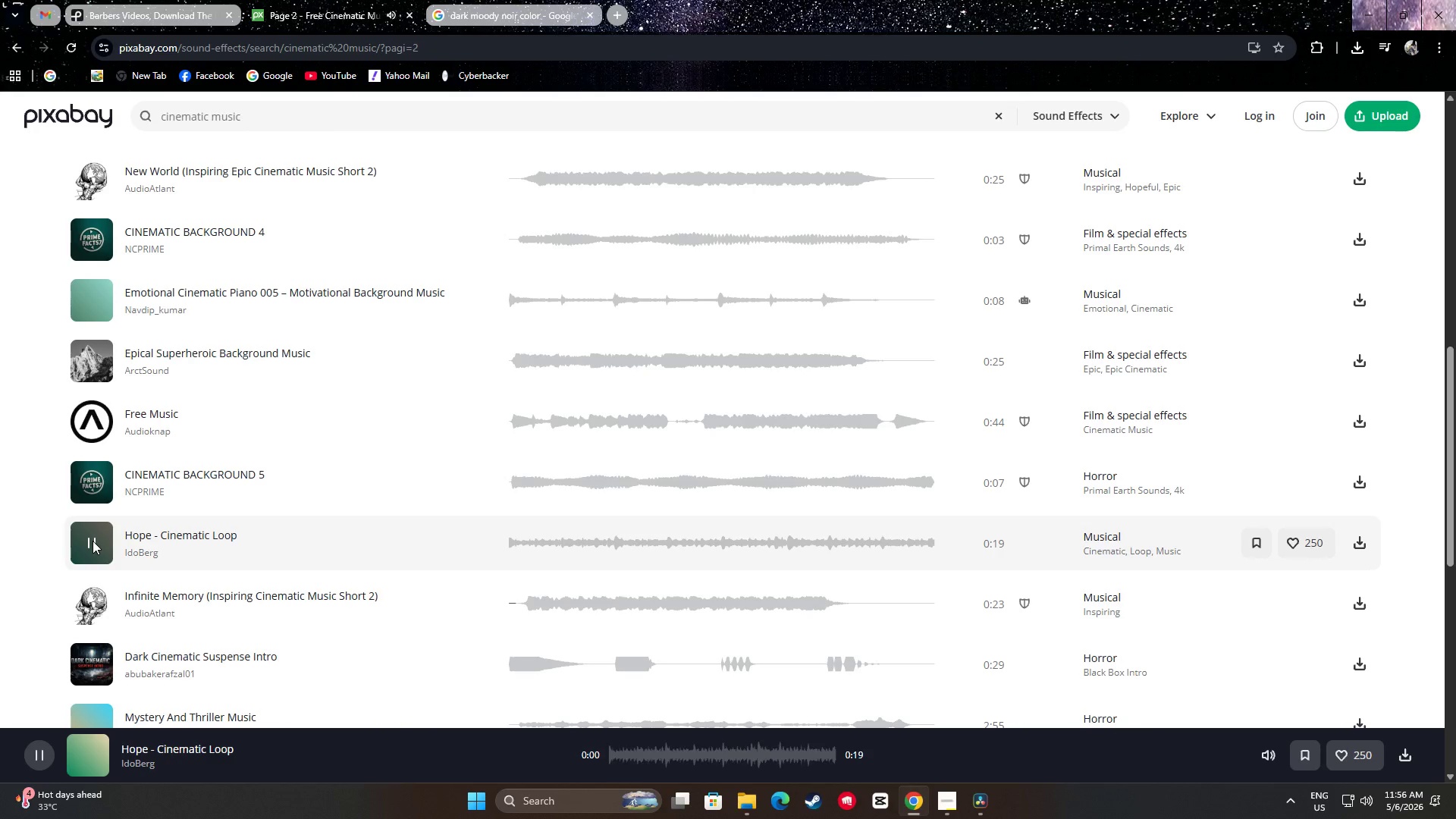 
left_click([93, 541])
 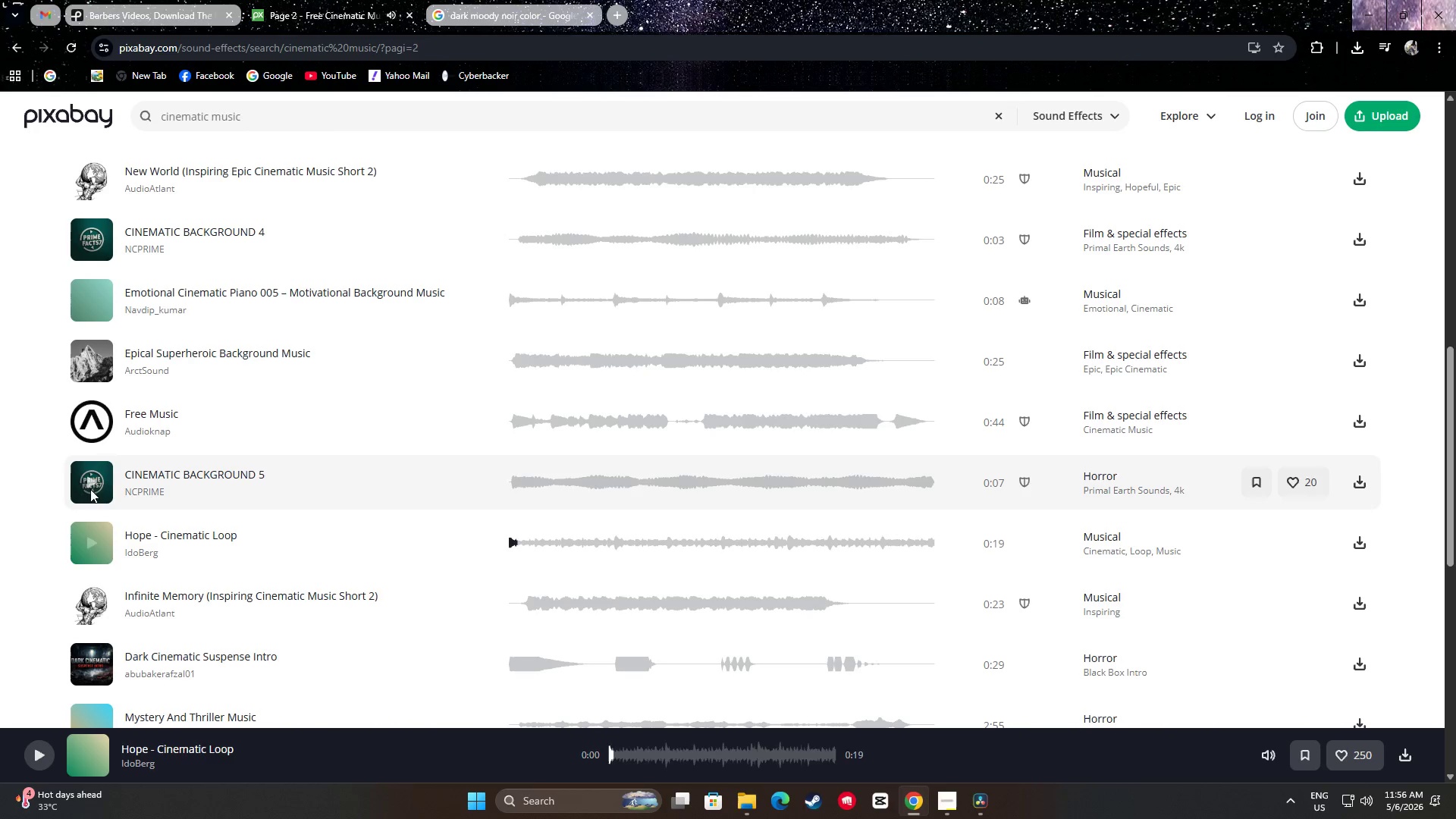 
double_click([89, 480])
 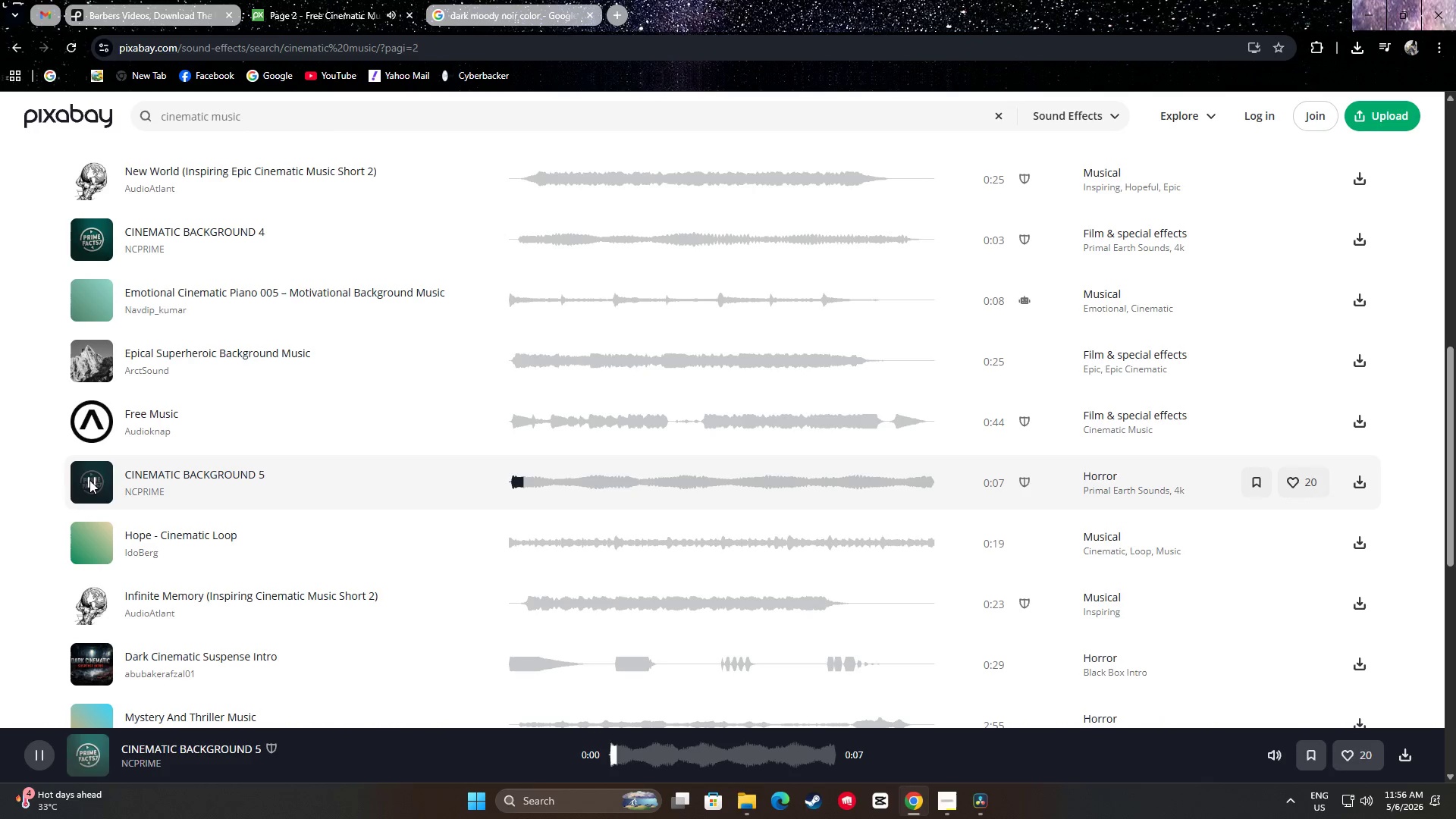 
left_click([89, 480])
 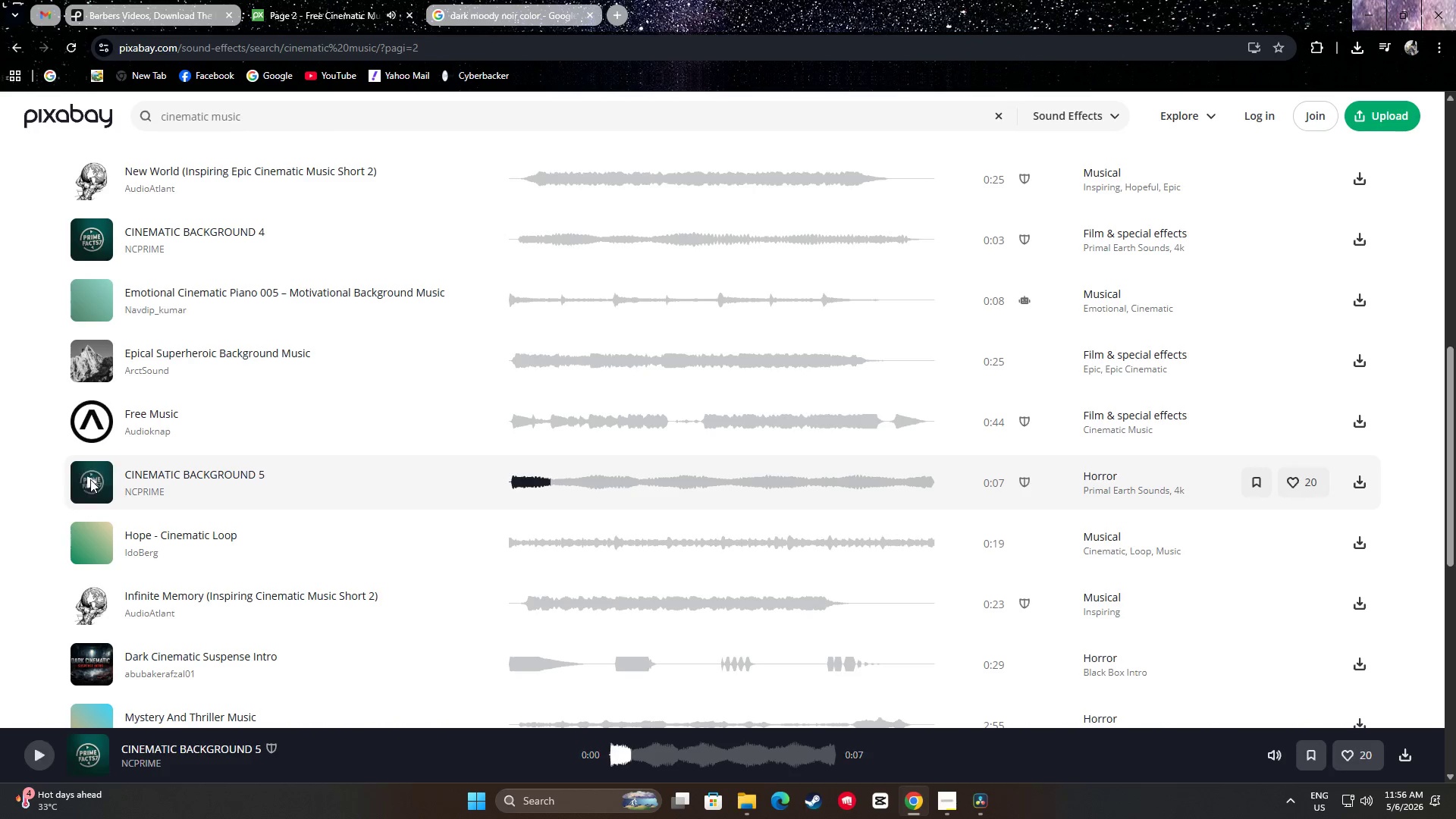 
scroll: coordinate [96, 469], scroll_direction: down, amount: 3.0
 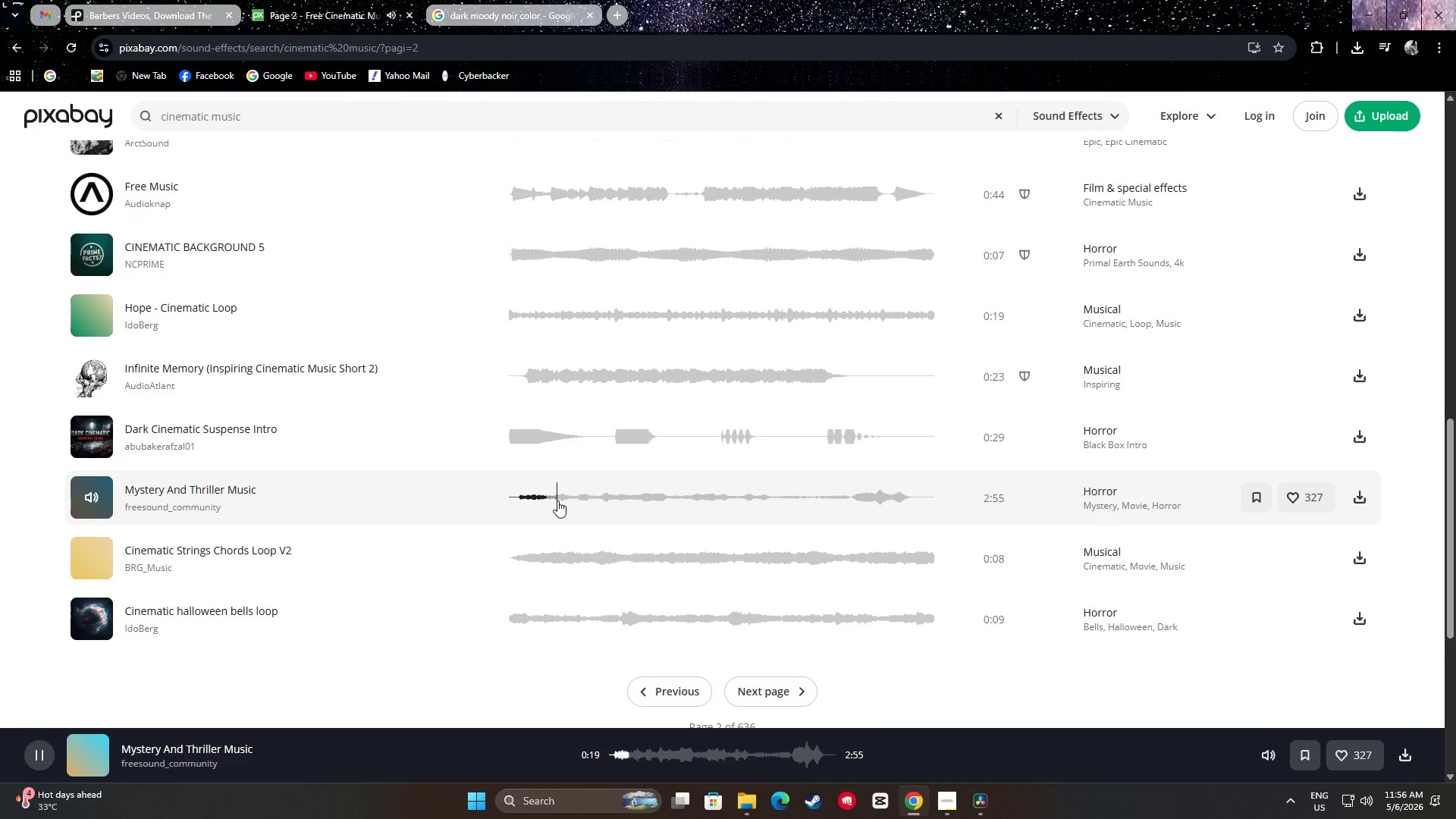 
wait(5.03)
 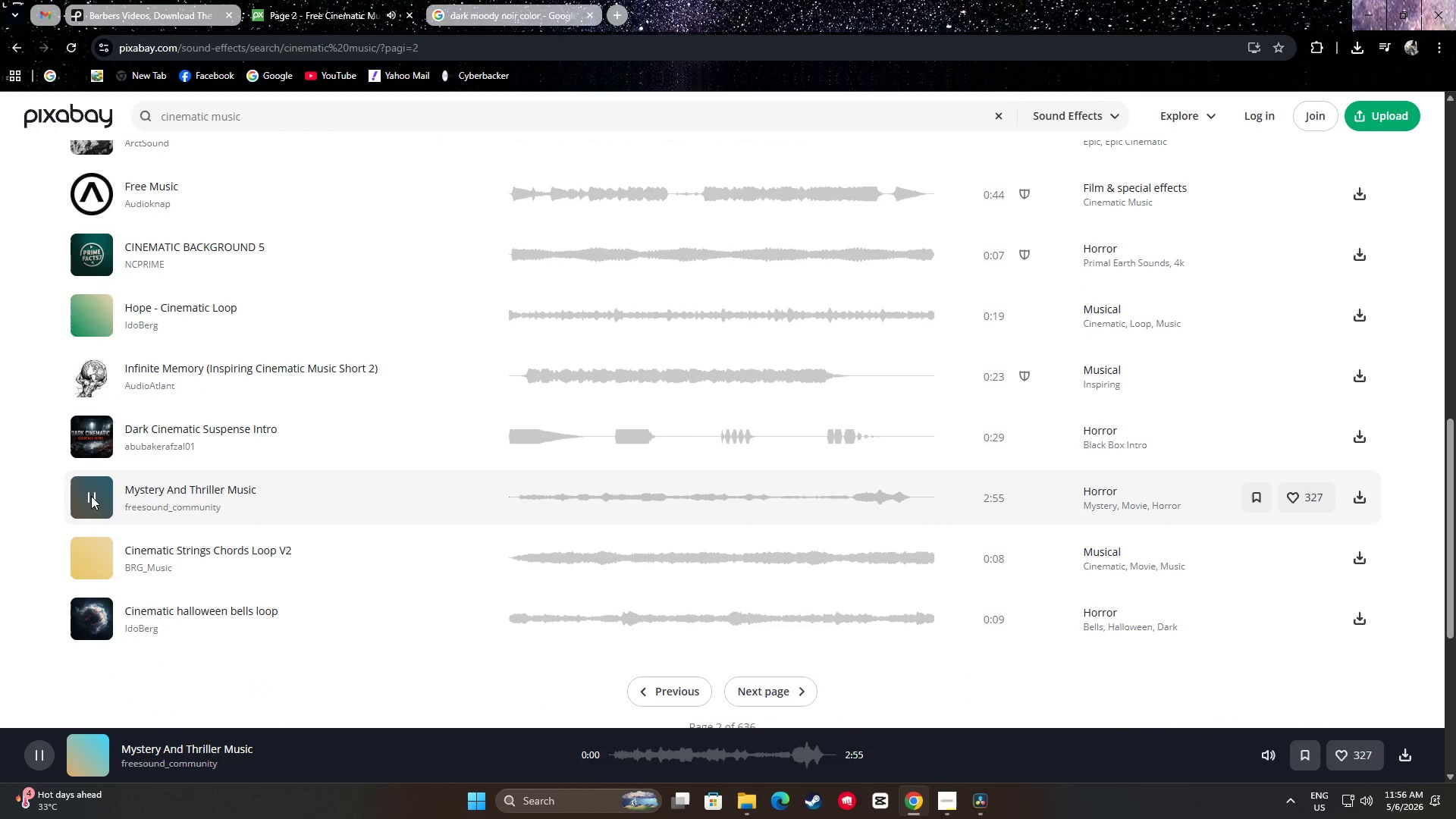 
left_click([93, 497])
 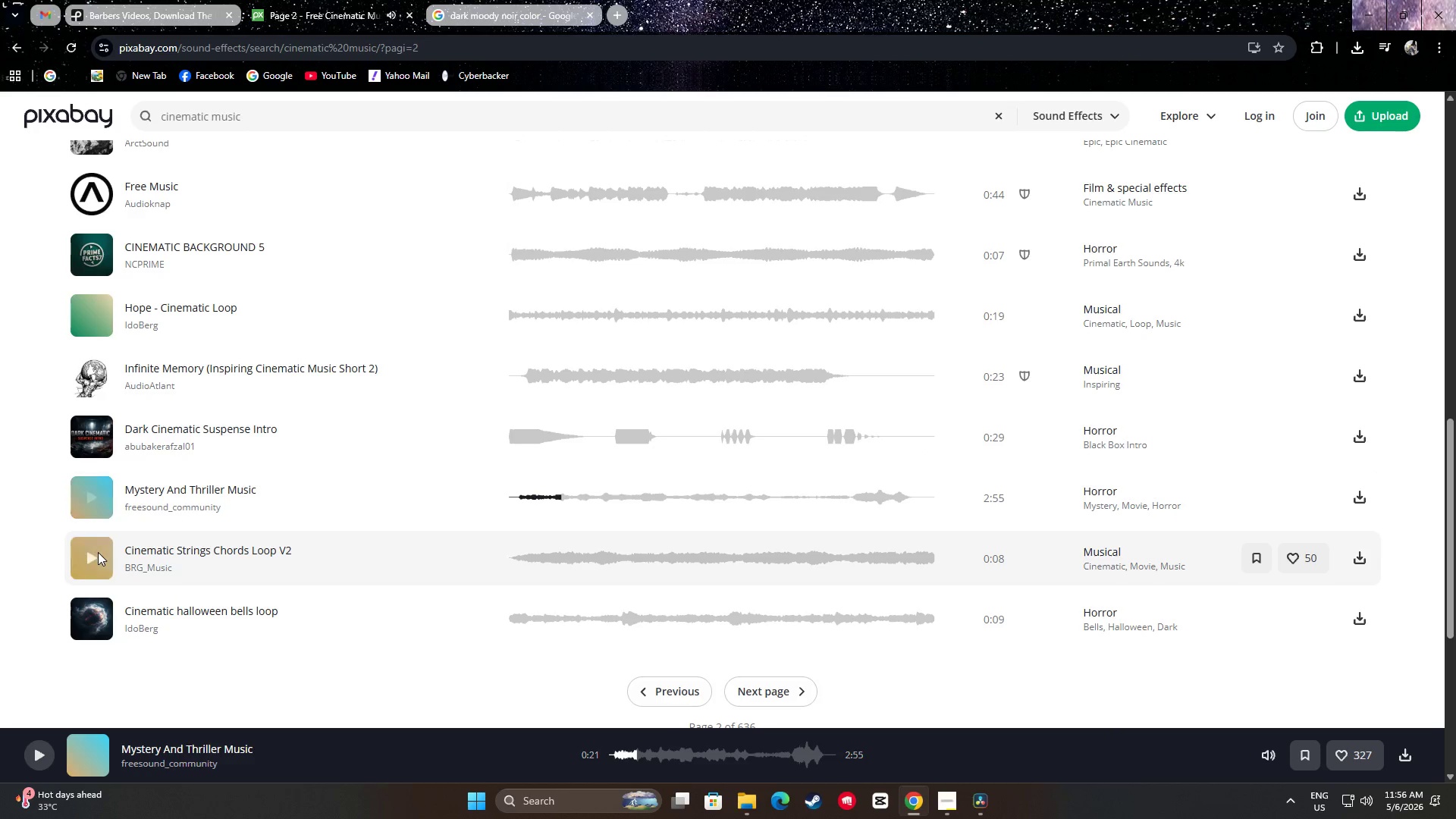 
left_click([92, 556])
 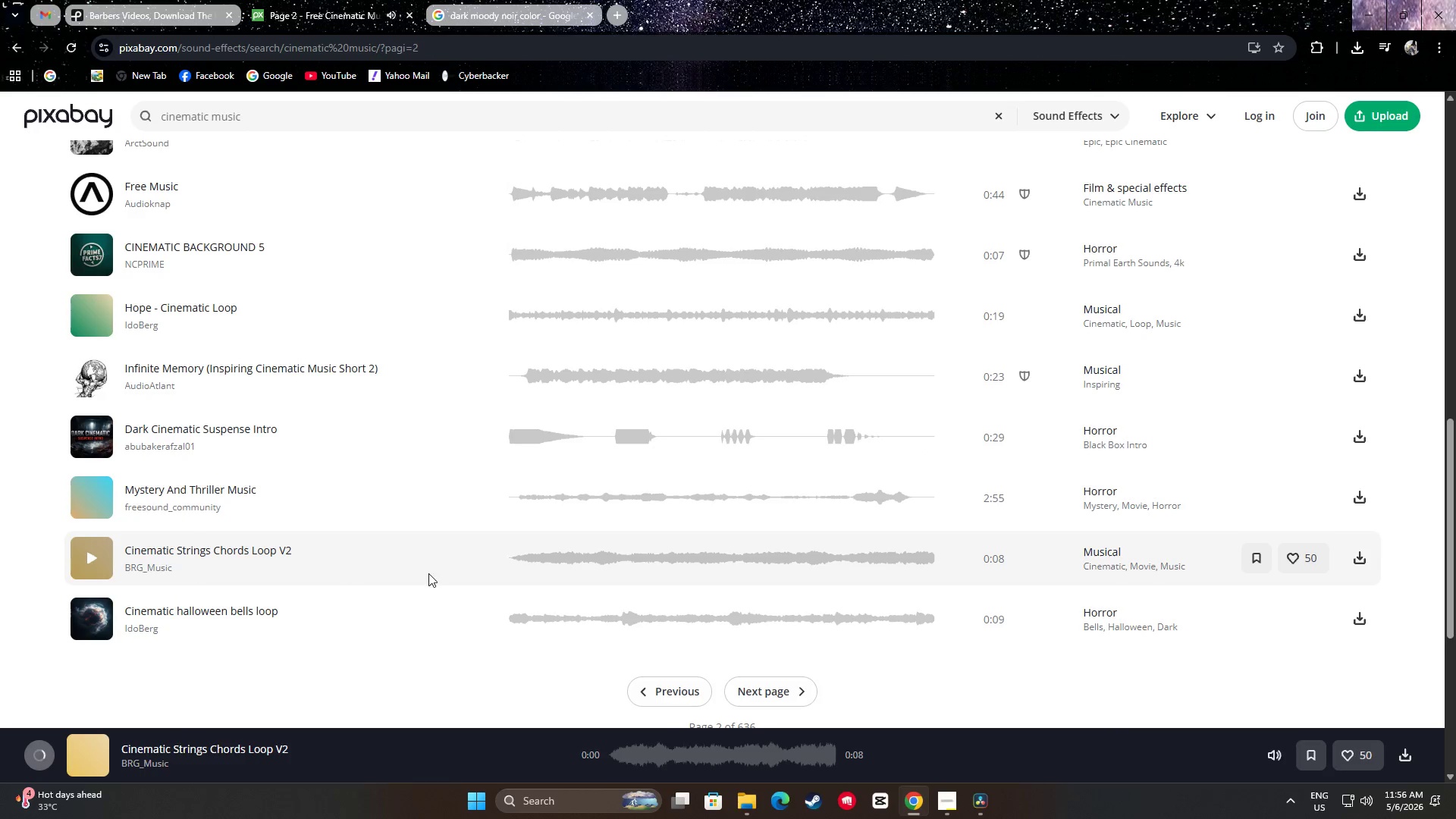 
left_click([535, 563])
 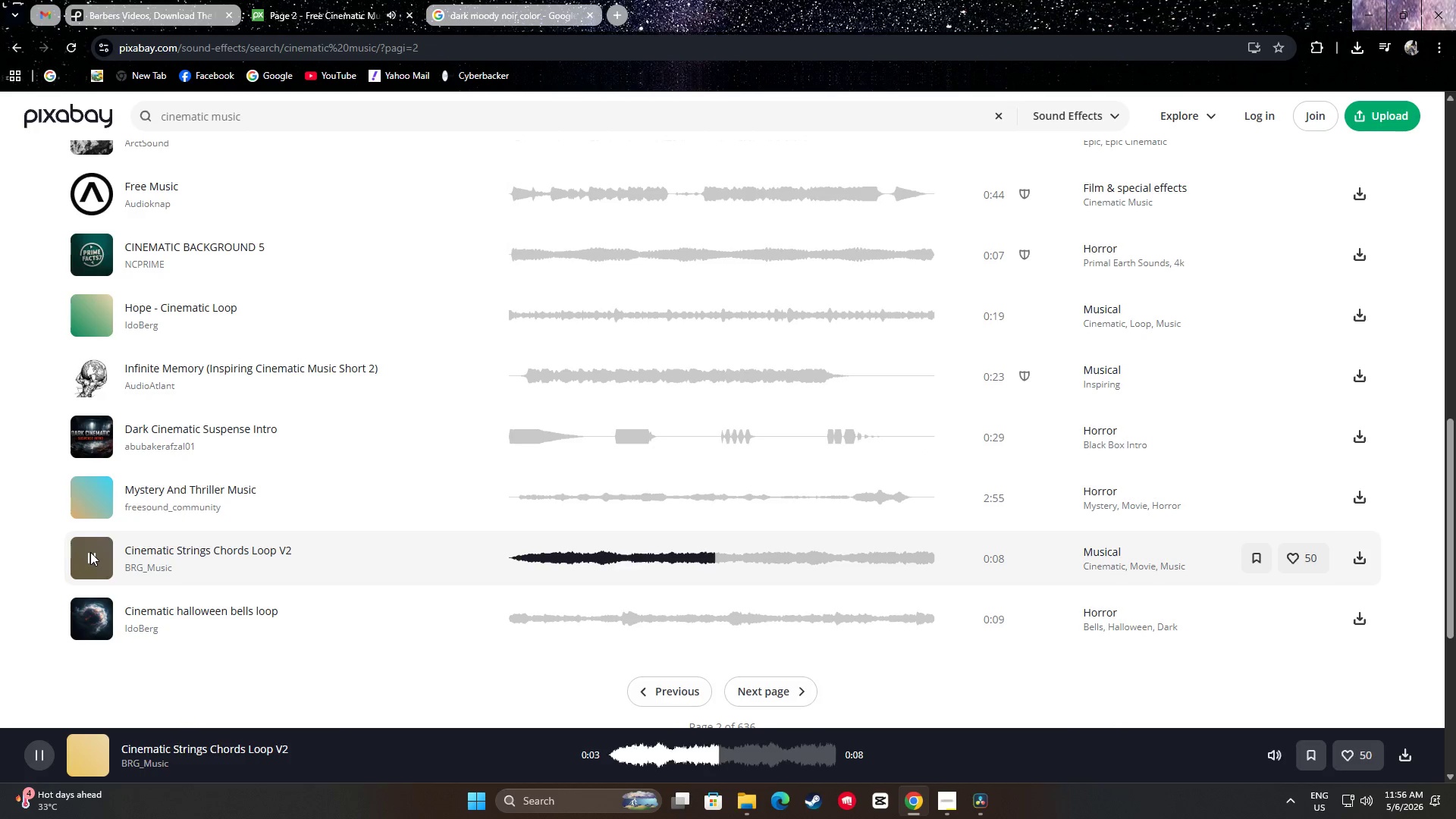 
wait(9.28)
 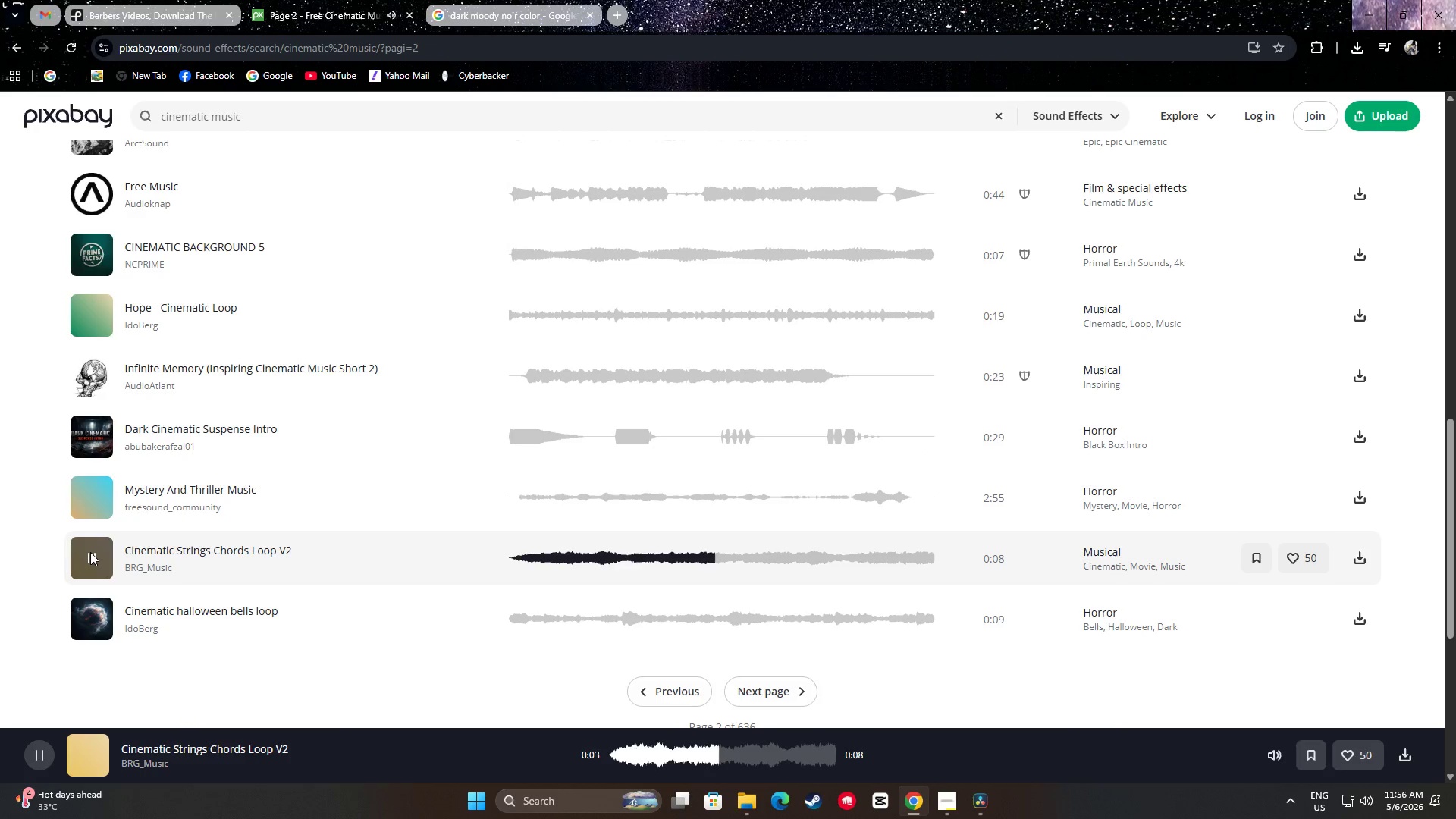 
left_click([91, 560])
 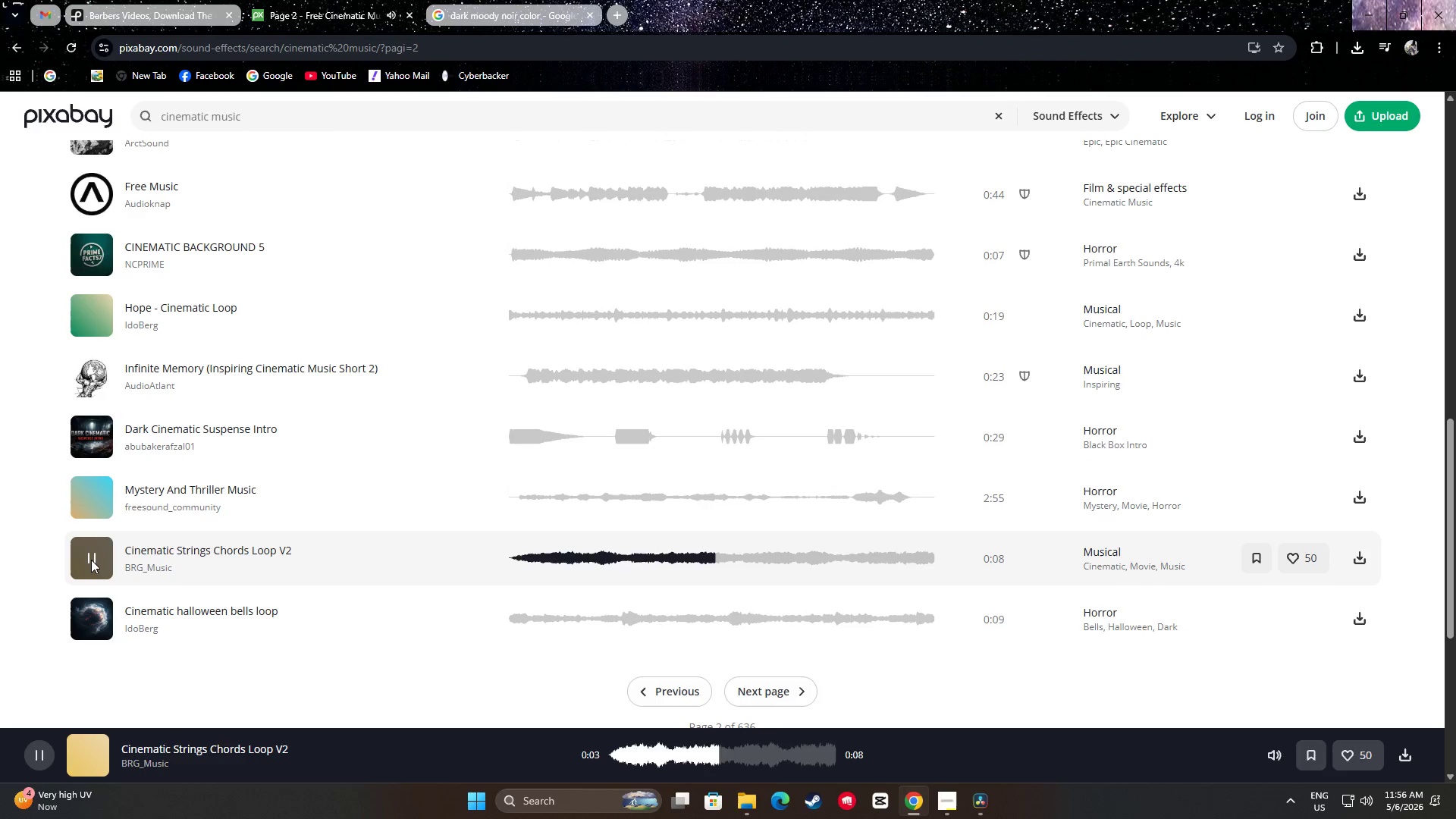 
wait(9.33)
 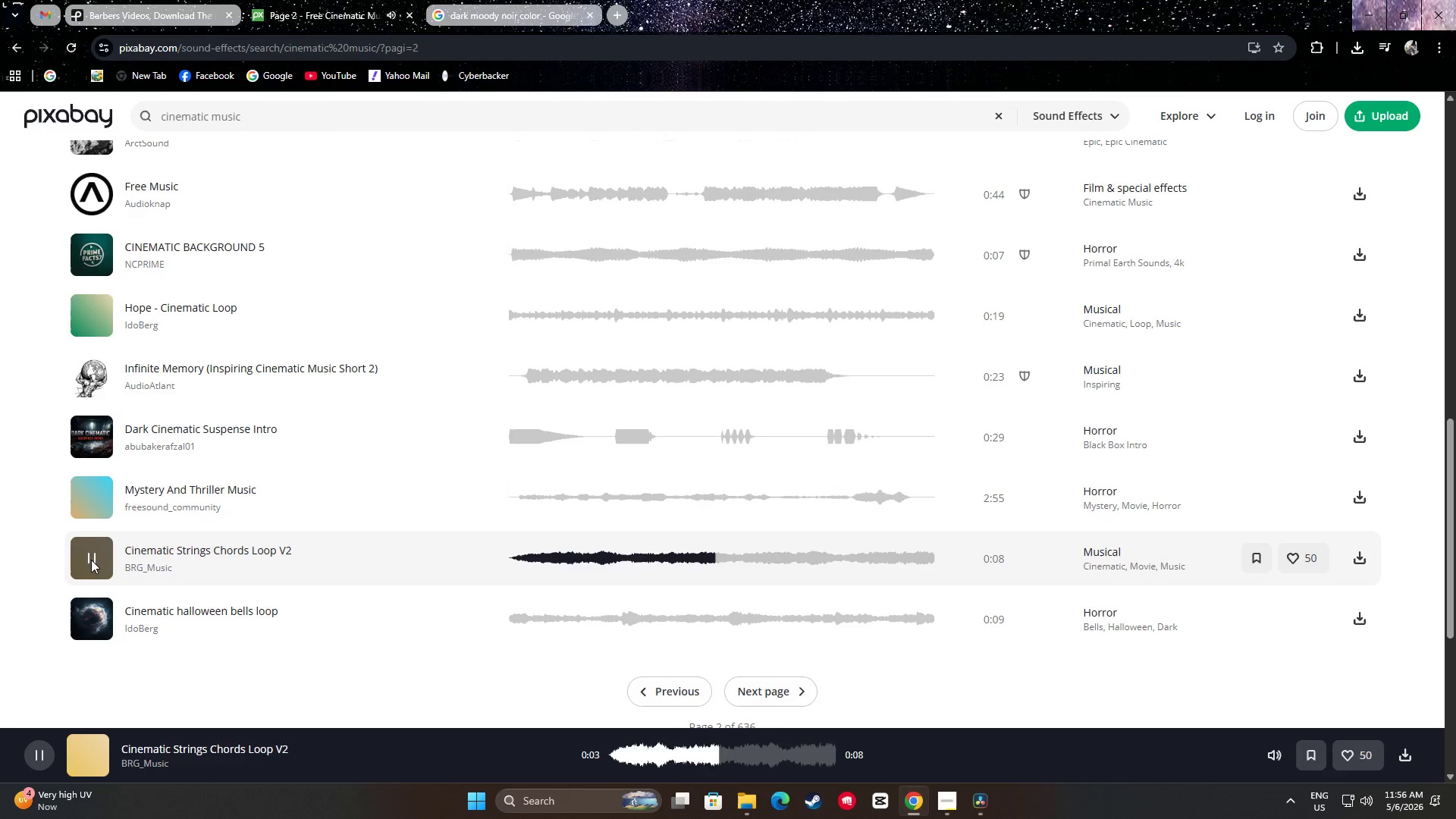 
left_click([91, 560])
 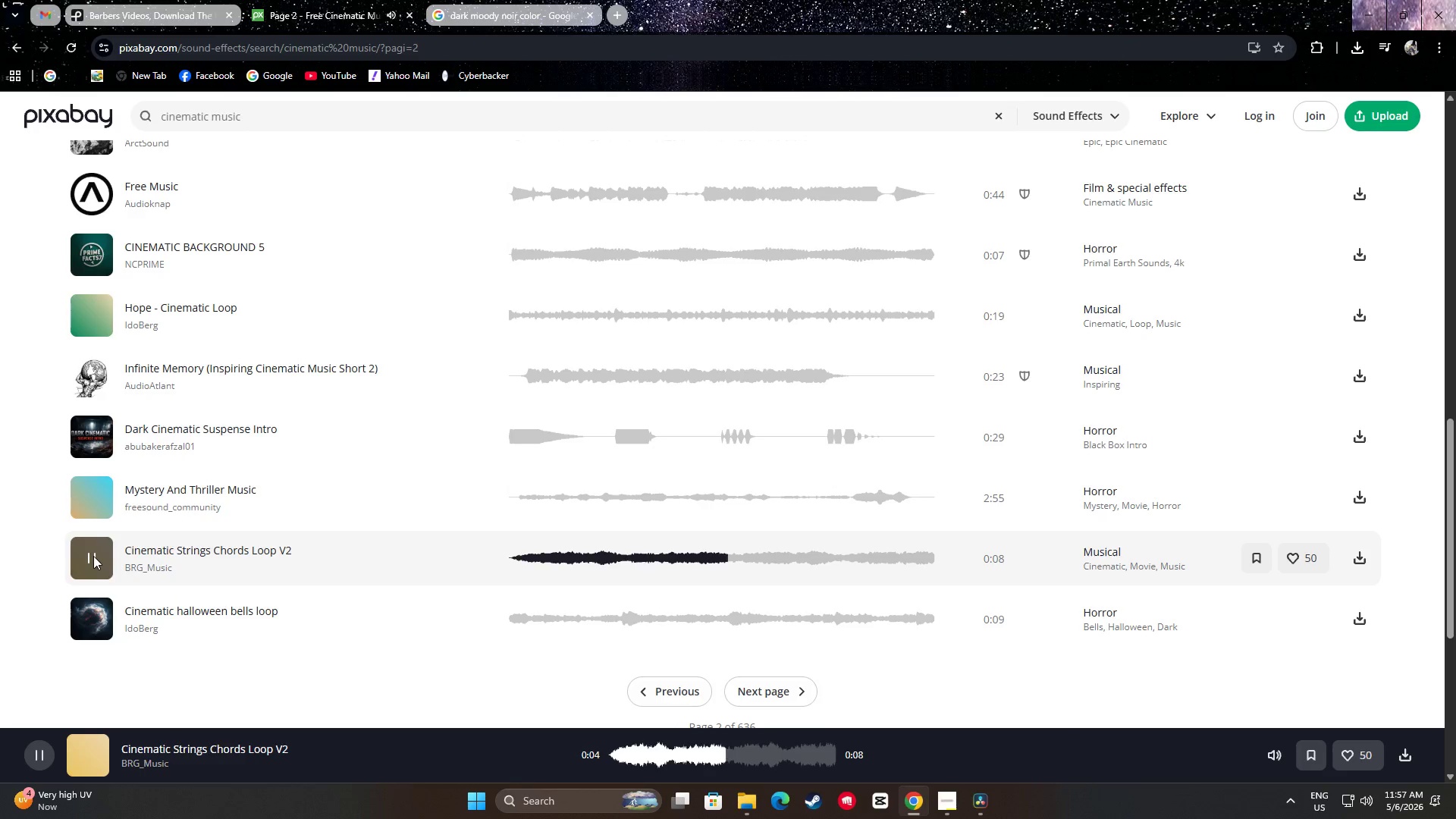 
wait(9.52)
 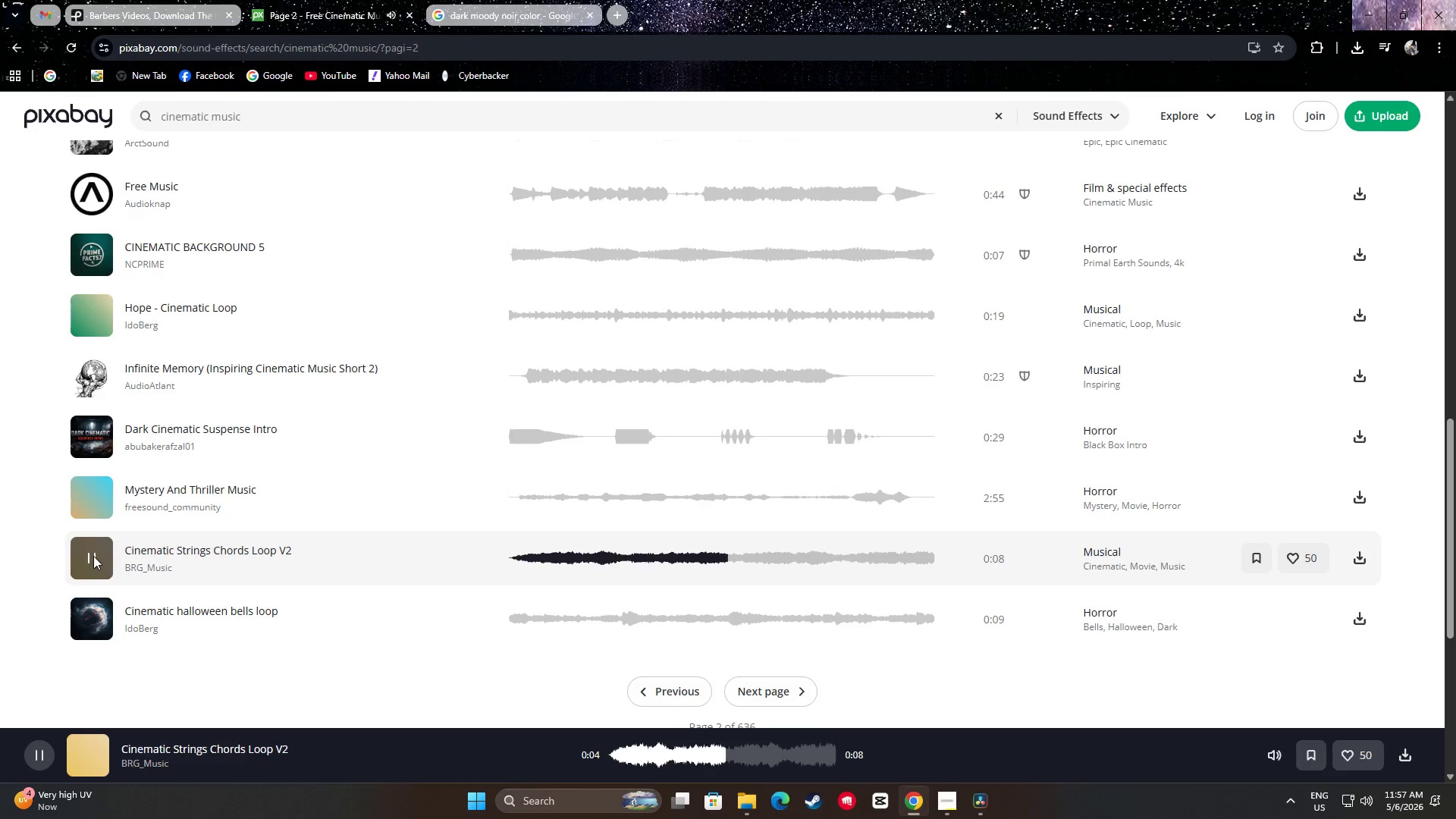 
left_click([99, 556])
 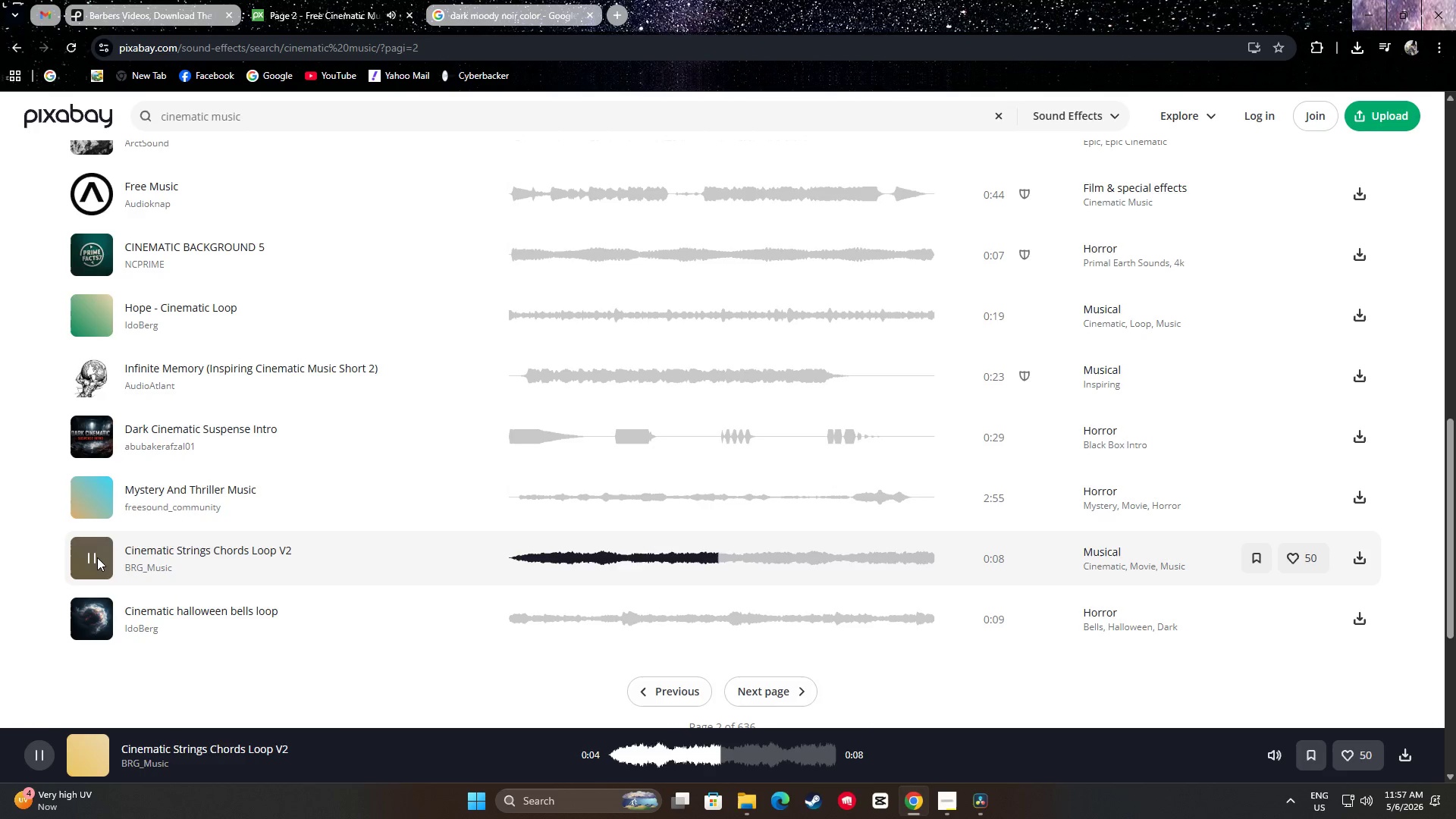 
wait(9.45)
 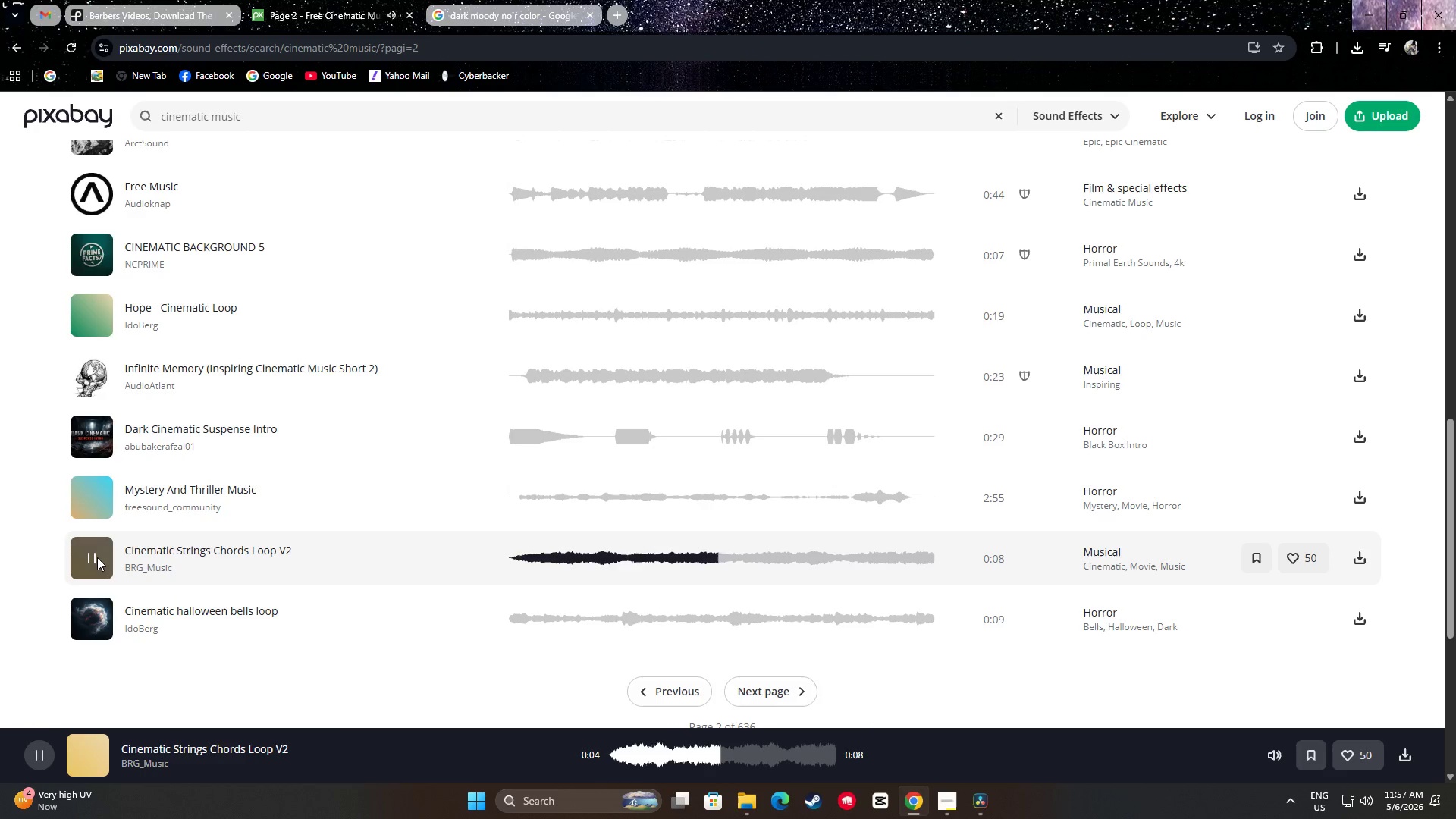 
left_click([92, 615])
 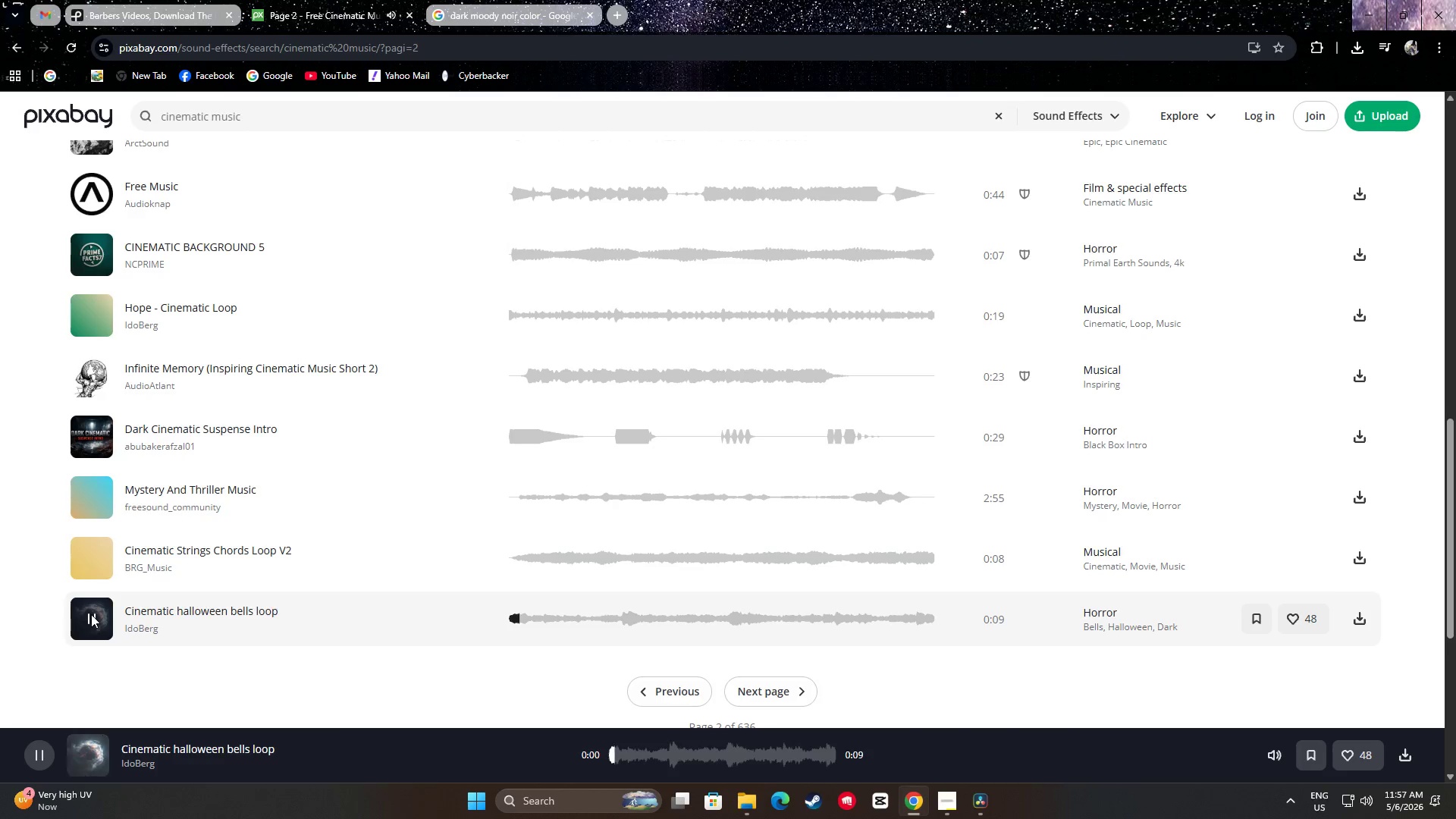 
left_click([91, 614])
 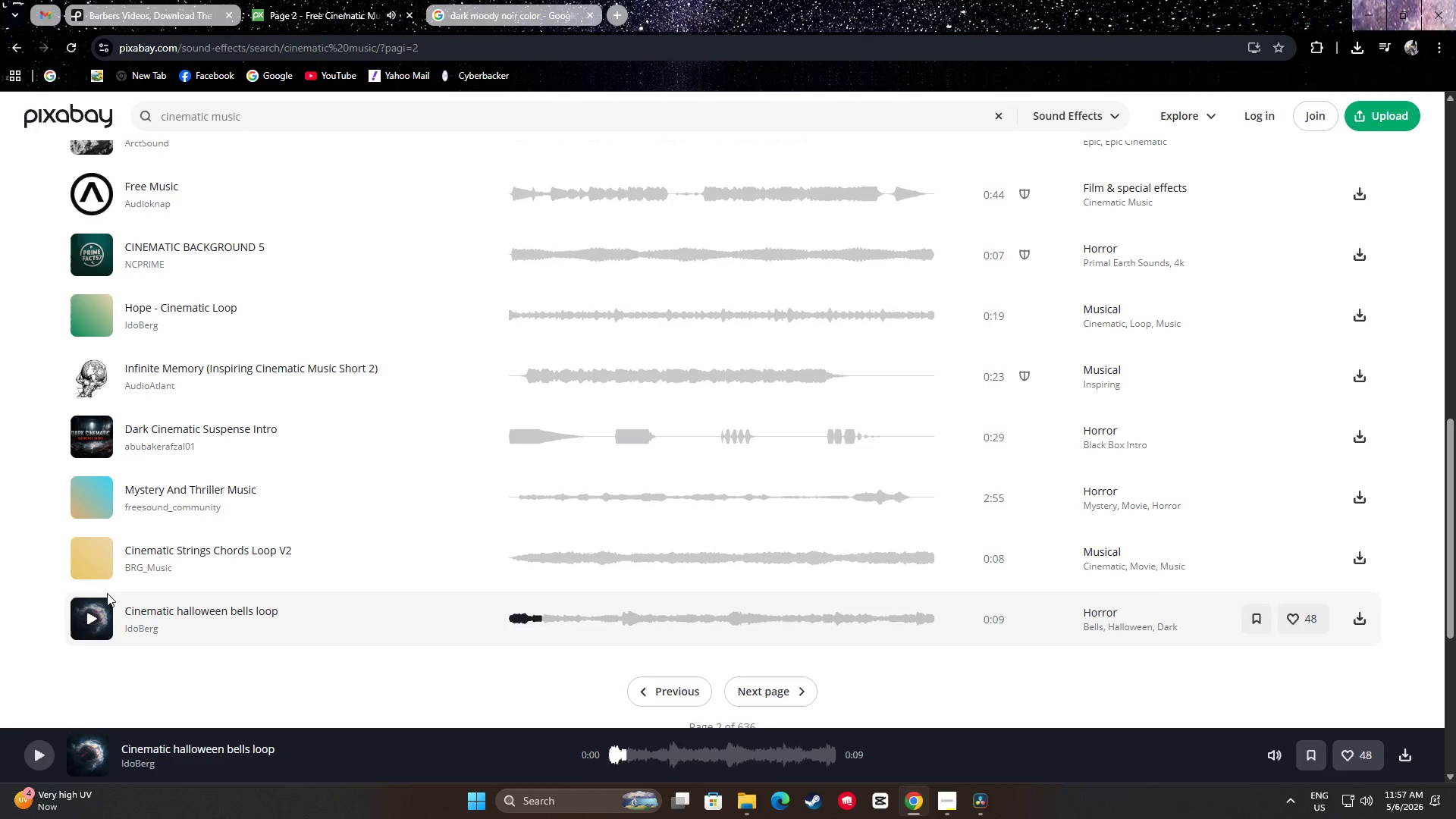 
scroll: coordinate [115, 520], scroll_direction: up, amount: 7.0
 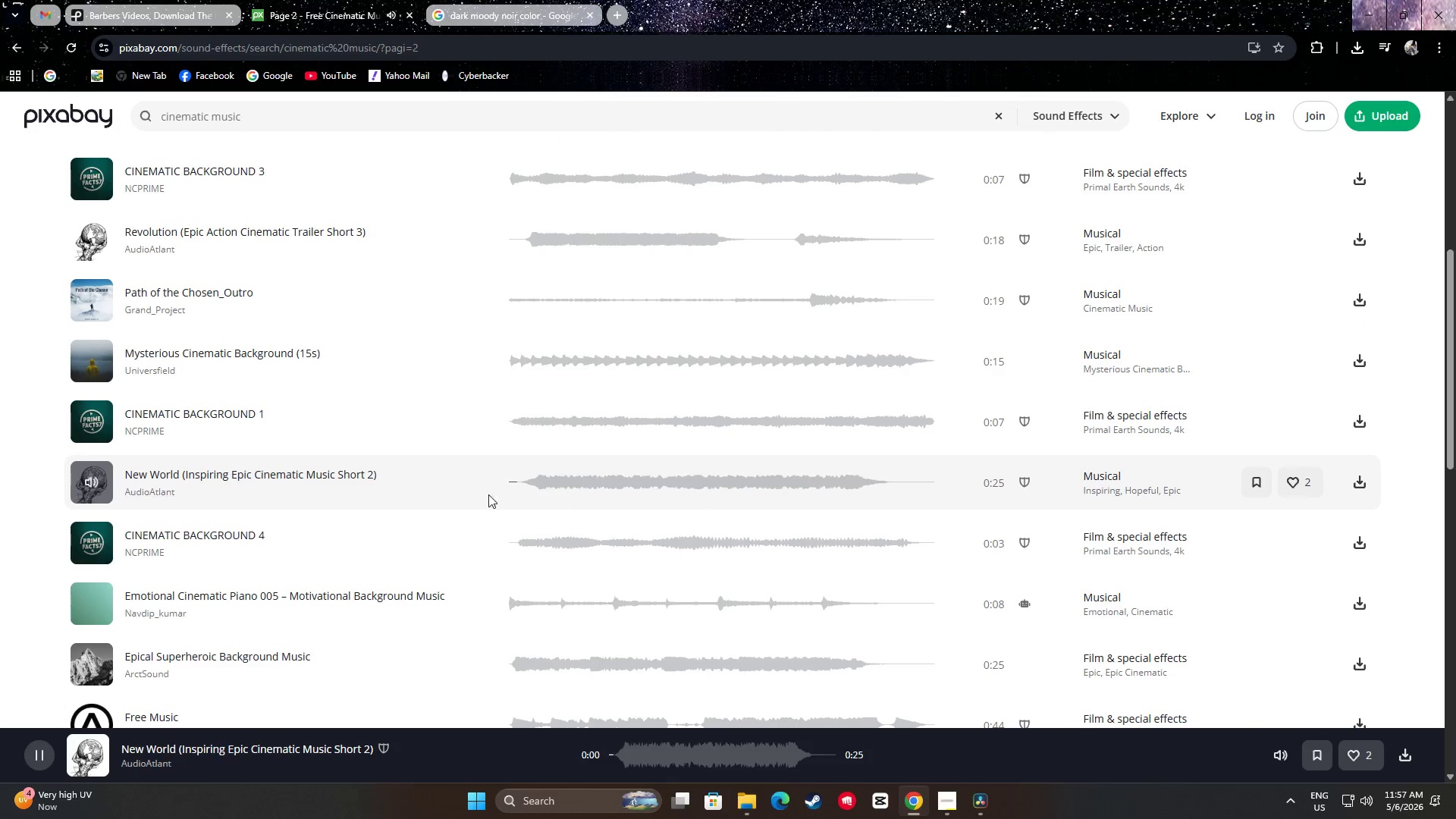 
left_click_drag(start_coordinate=[674, 488], to_coordinate=[695, 486])
 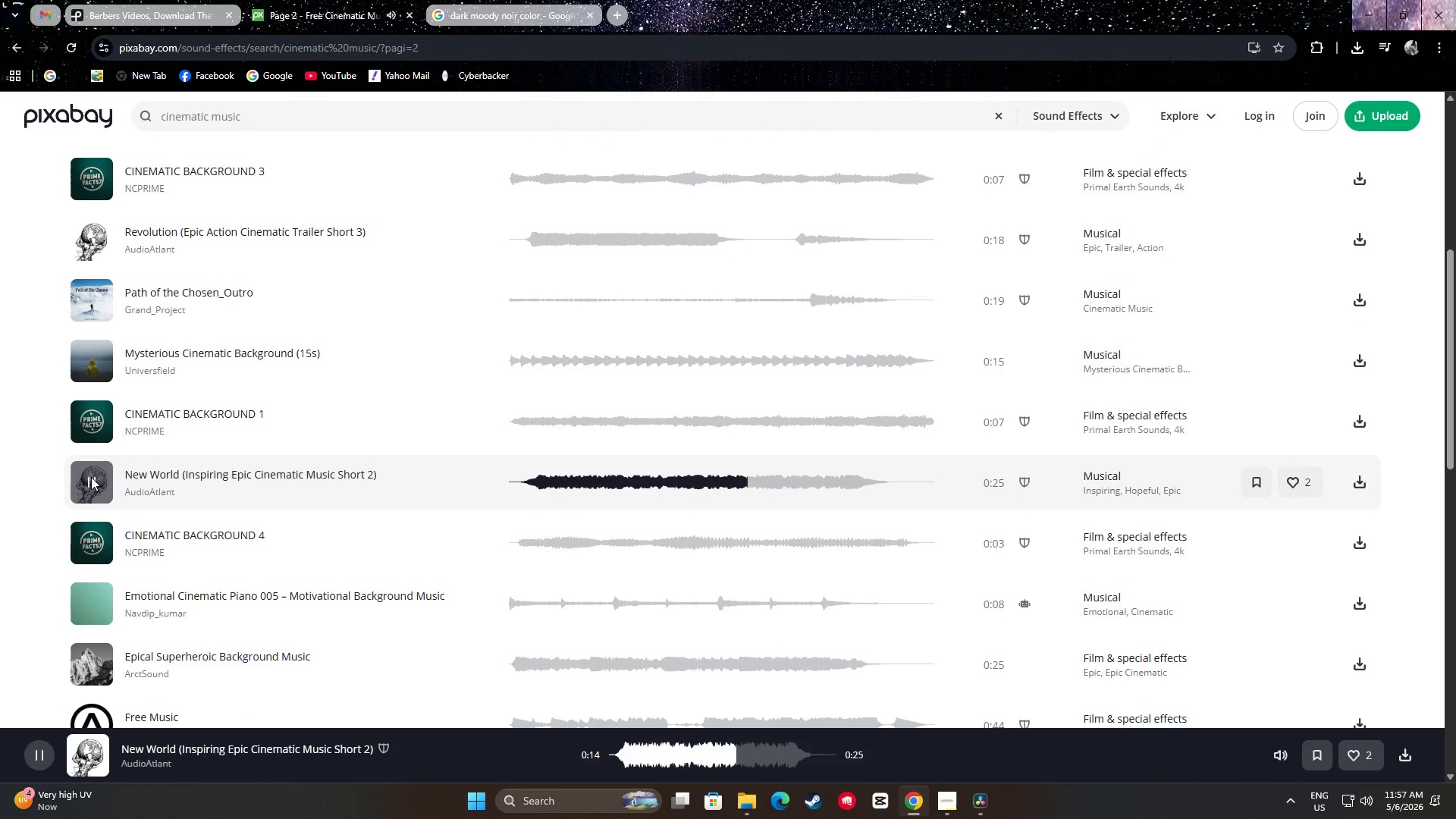 
wait(8.42)
 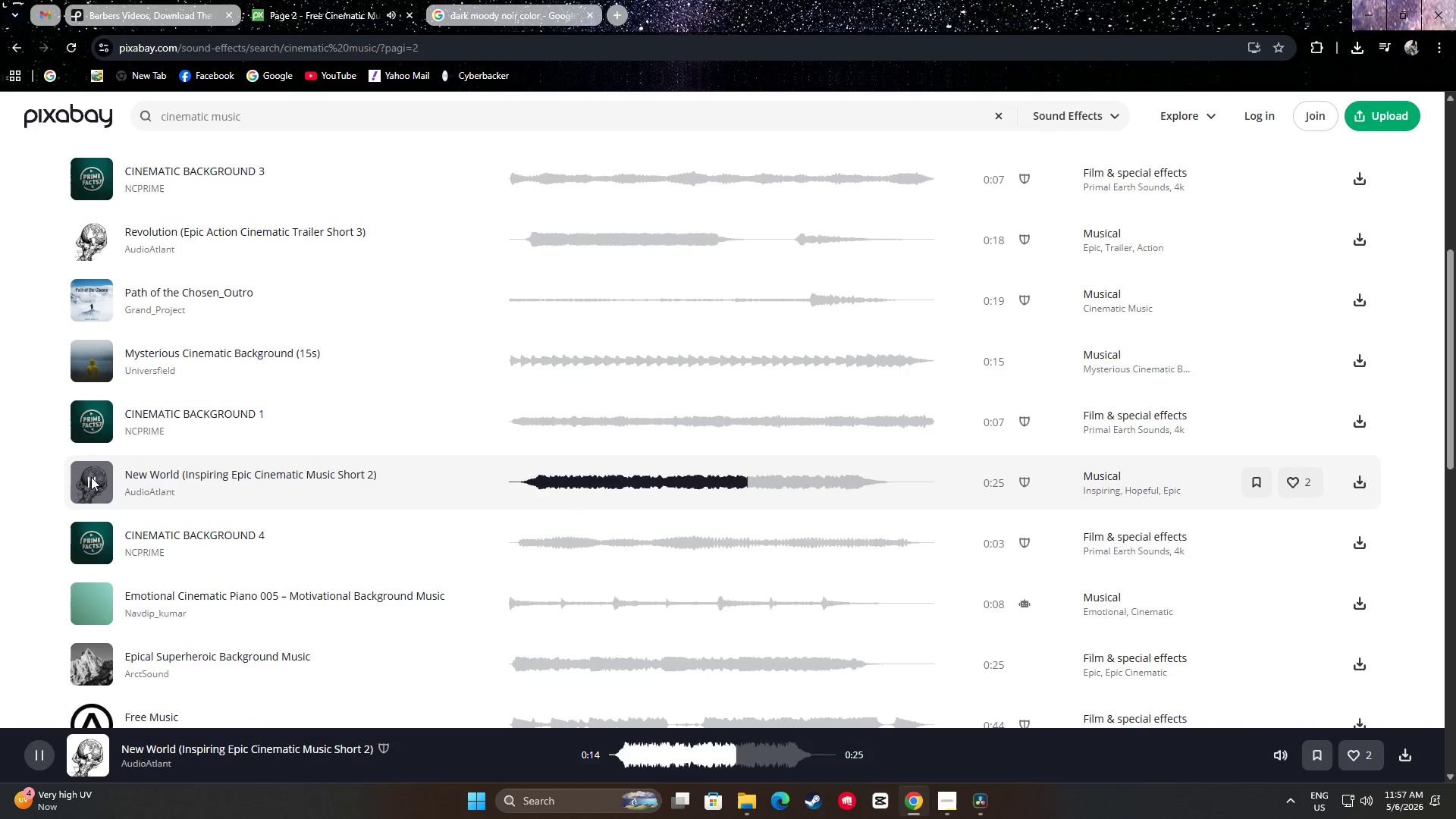 
left_click_drag(start_coordinate=[93, 477], to_coordinate=[24, 482])
 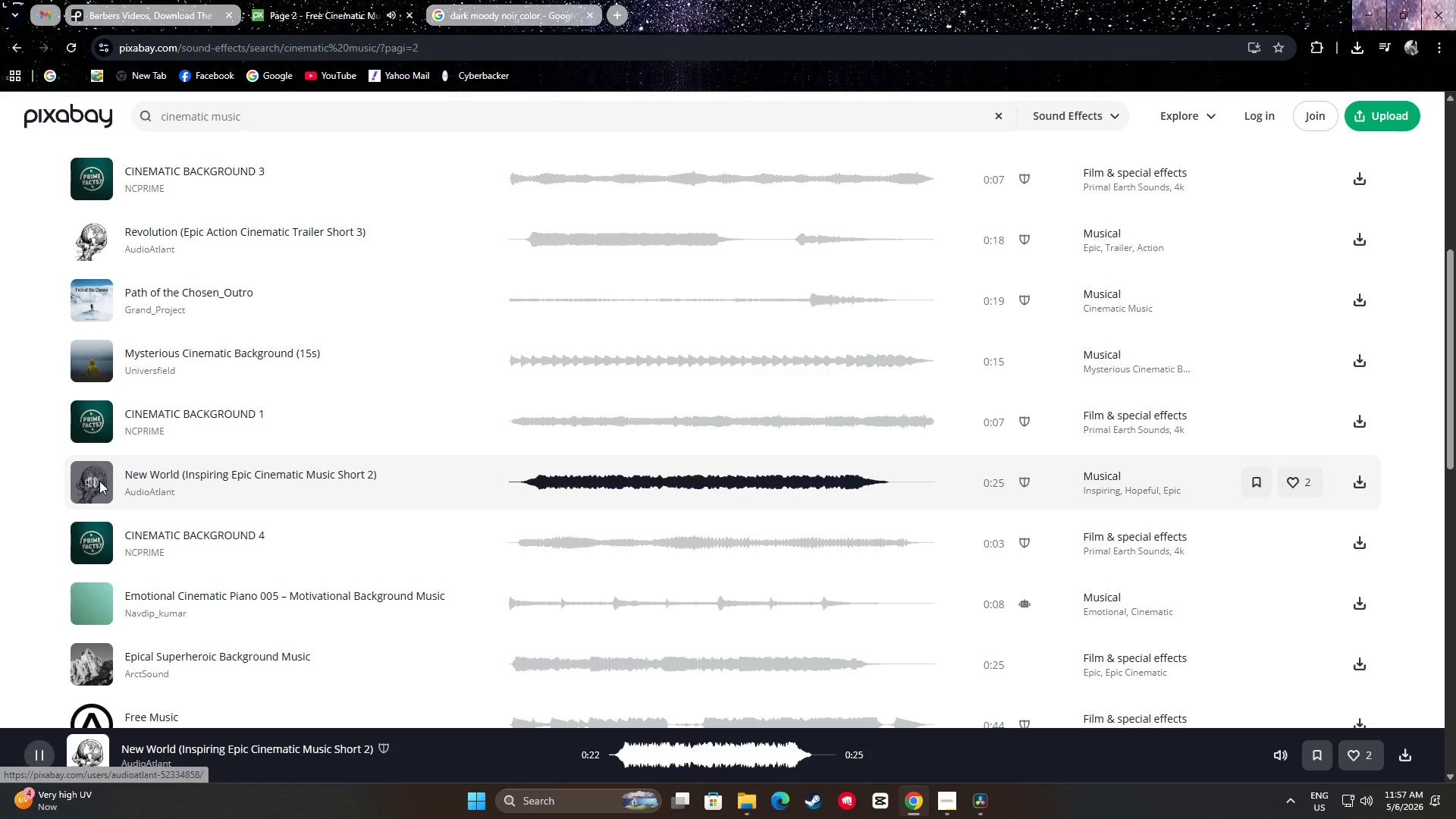 
left_click([576, 490])
 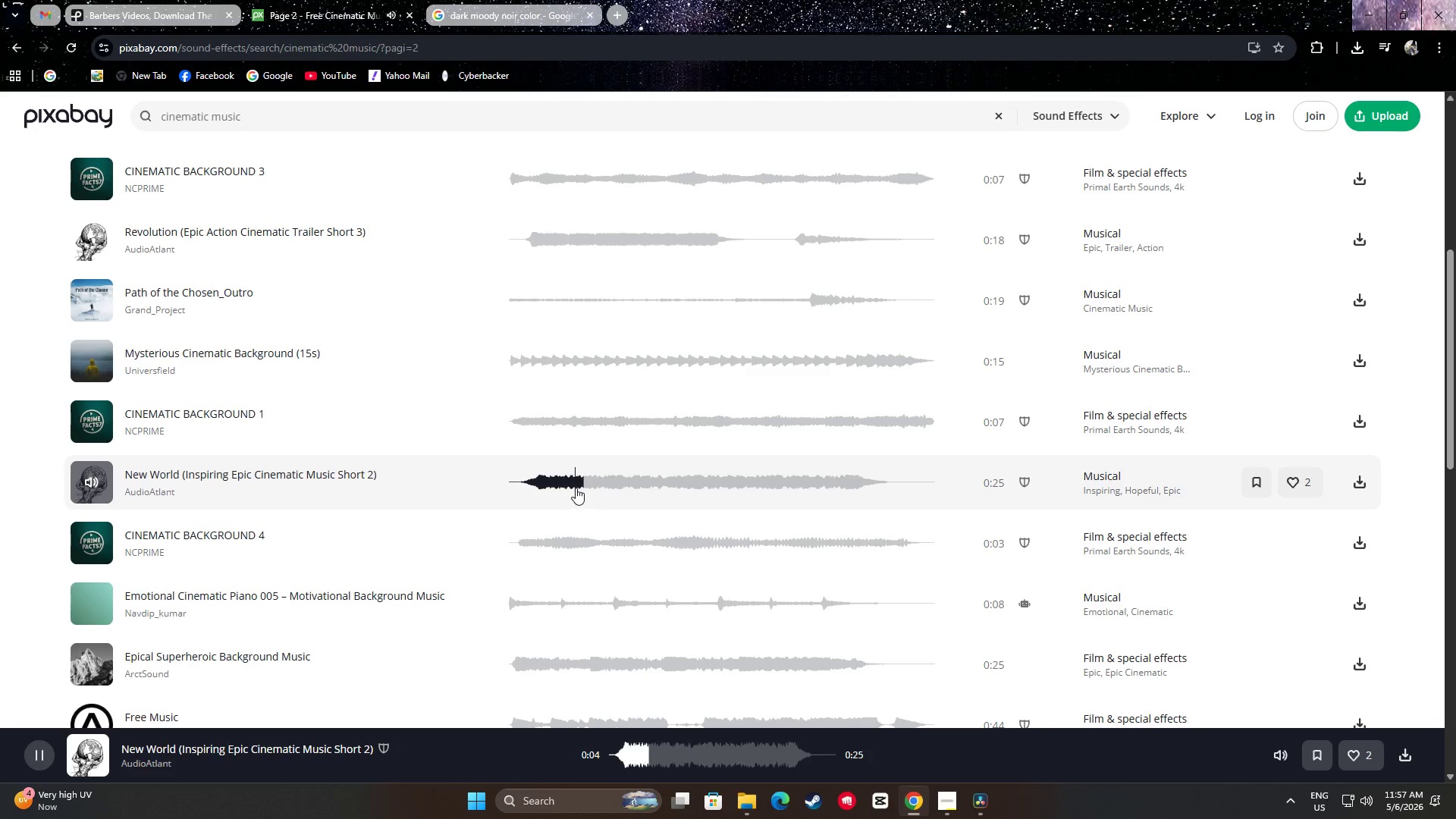 
left_click_drag(start_coordinate=[566, 487], to_coordinate=[543, 487])
 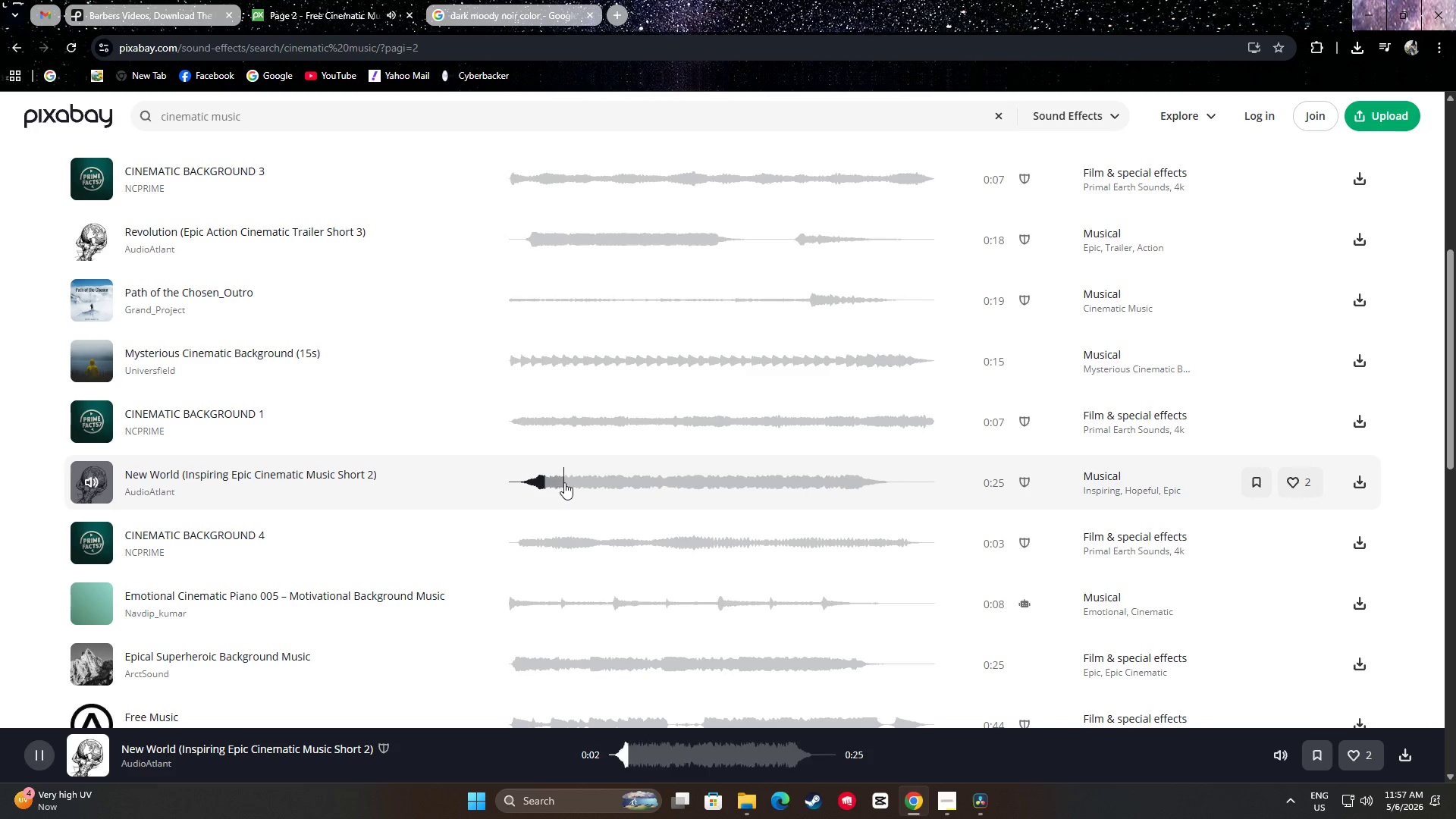 
left_click_drag(start_coordinate=[561, 482], to_coordinate=[504, 485])
 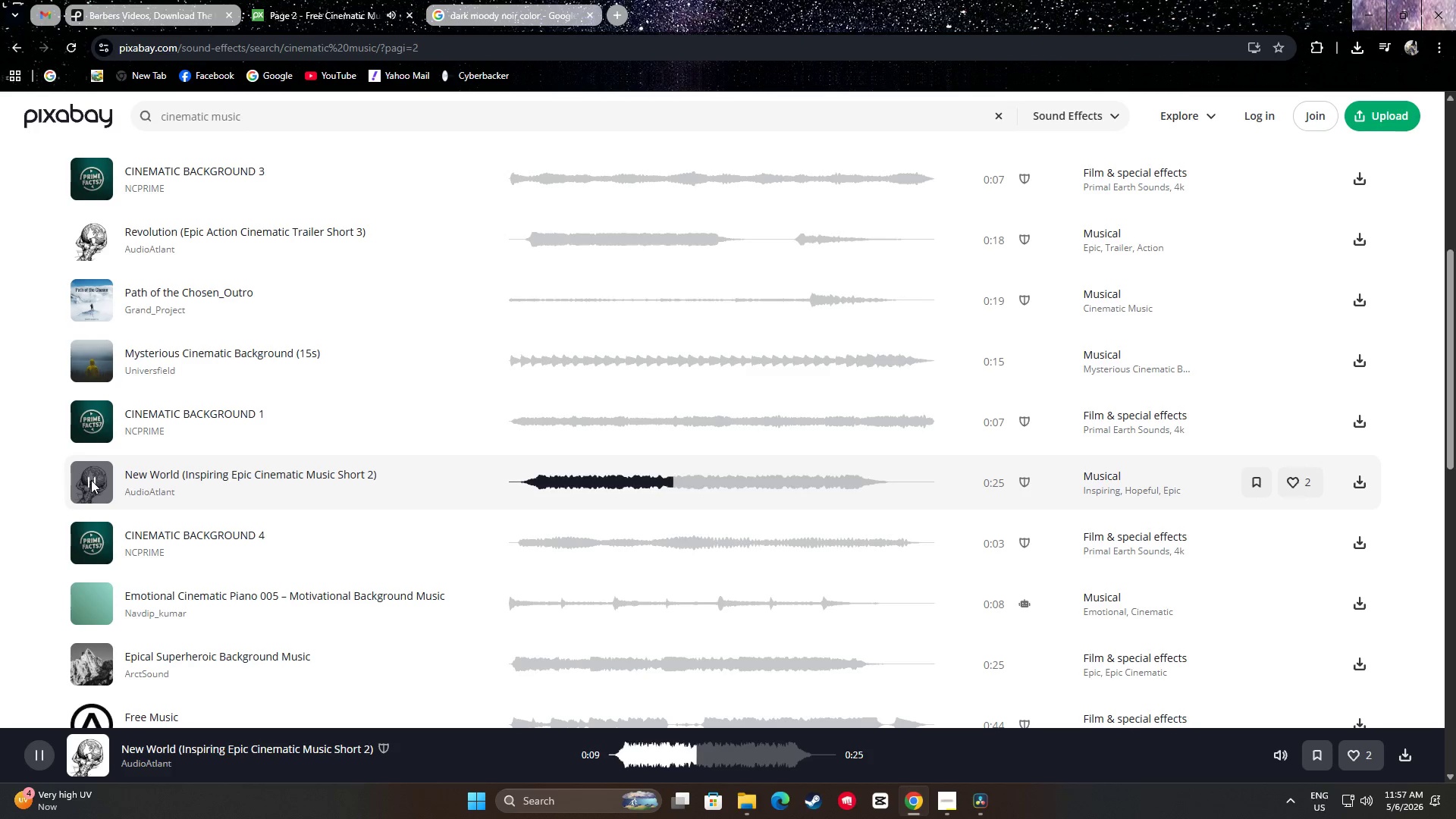 
wait(15.23)
 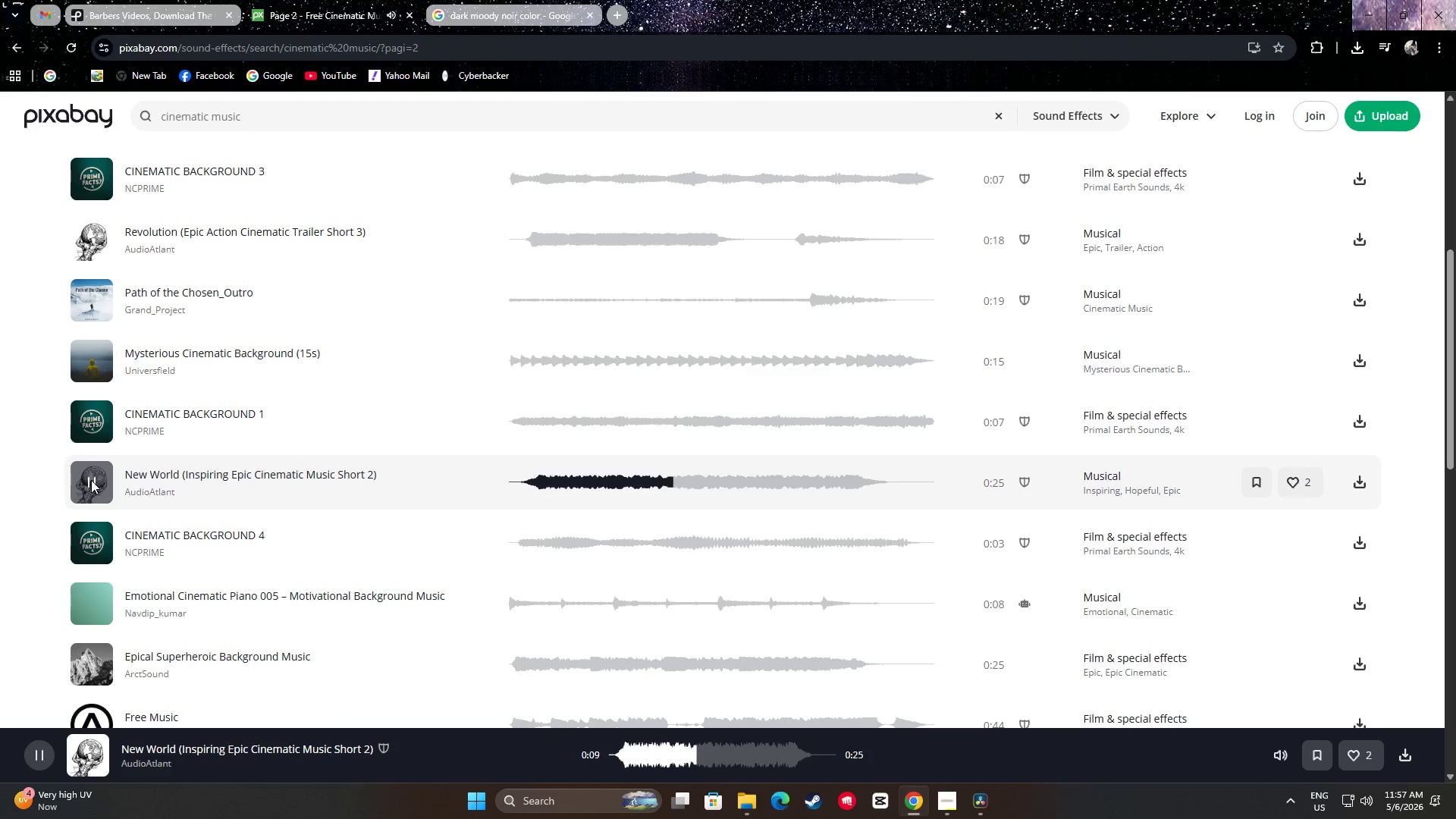 
left_click([92, 473])
 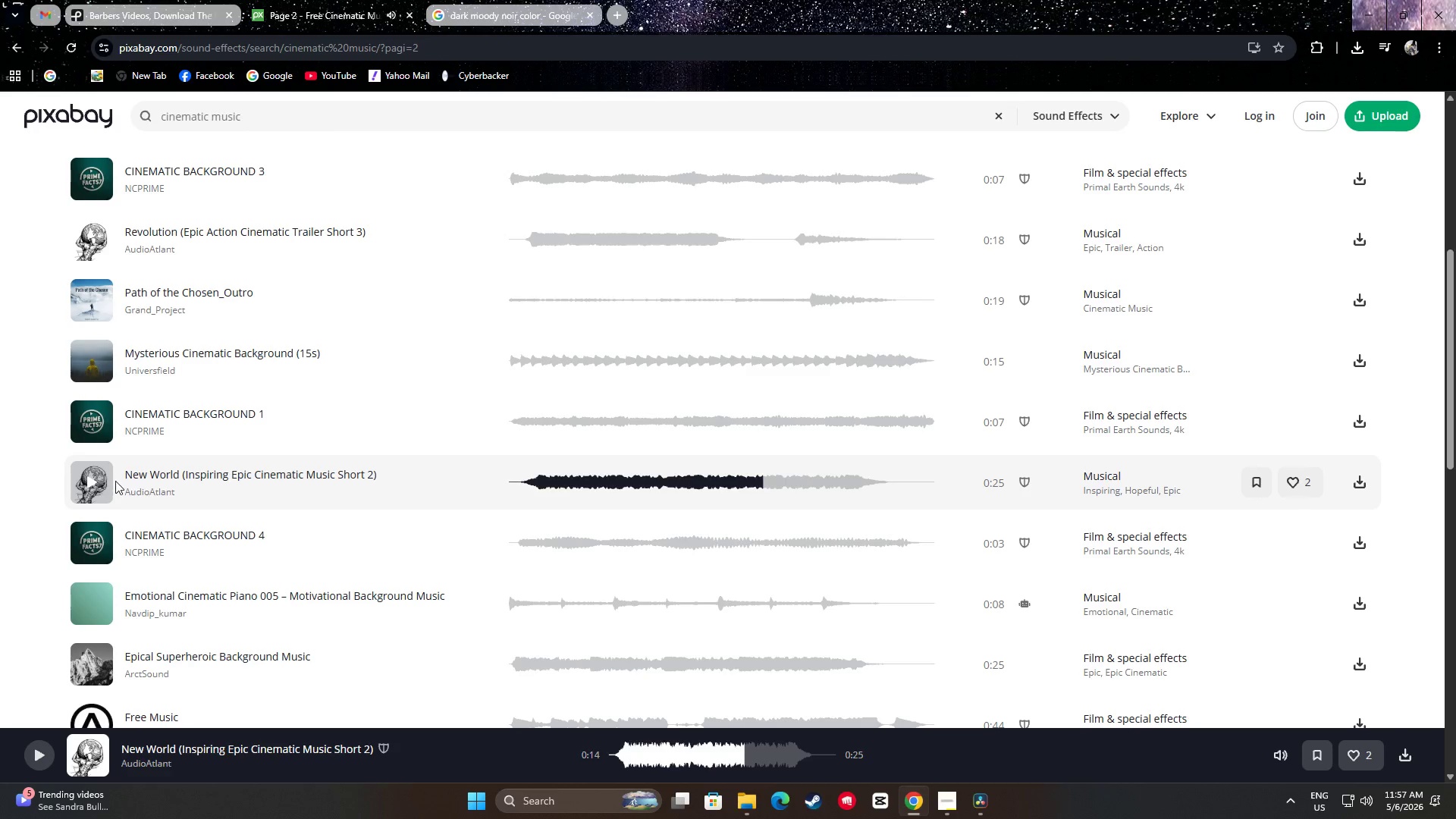 
scroll: coordinate [133, 466], scroll_direction: up, amount: 10.0
 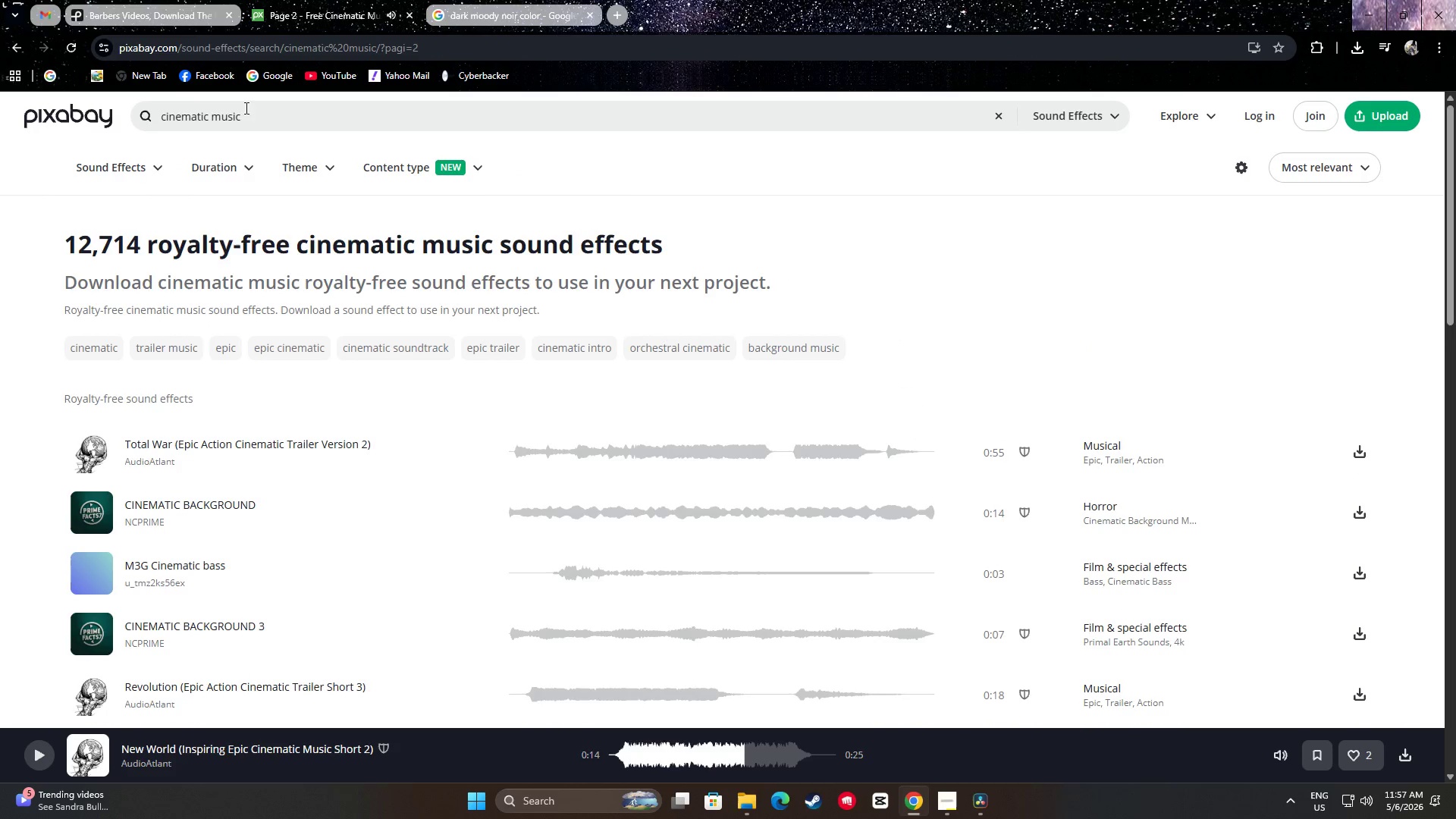 
left_click_drag(start_coordinate=[261, 118], to_coordinate=[129, 121])
 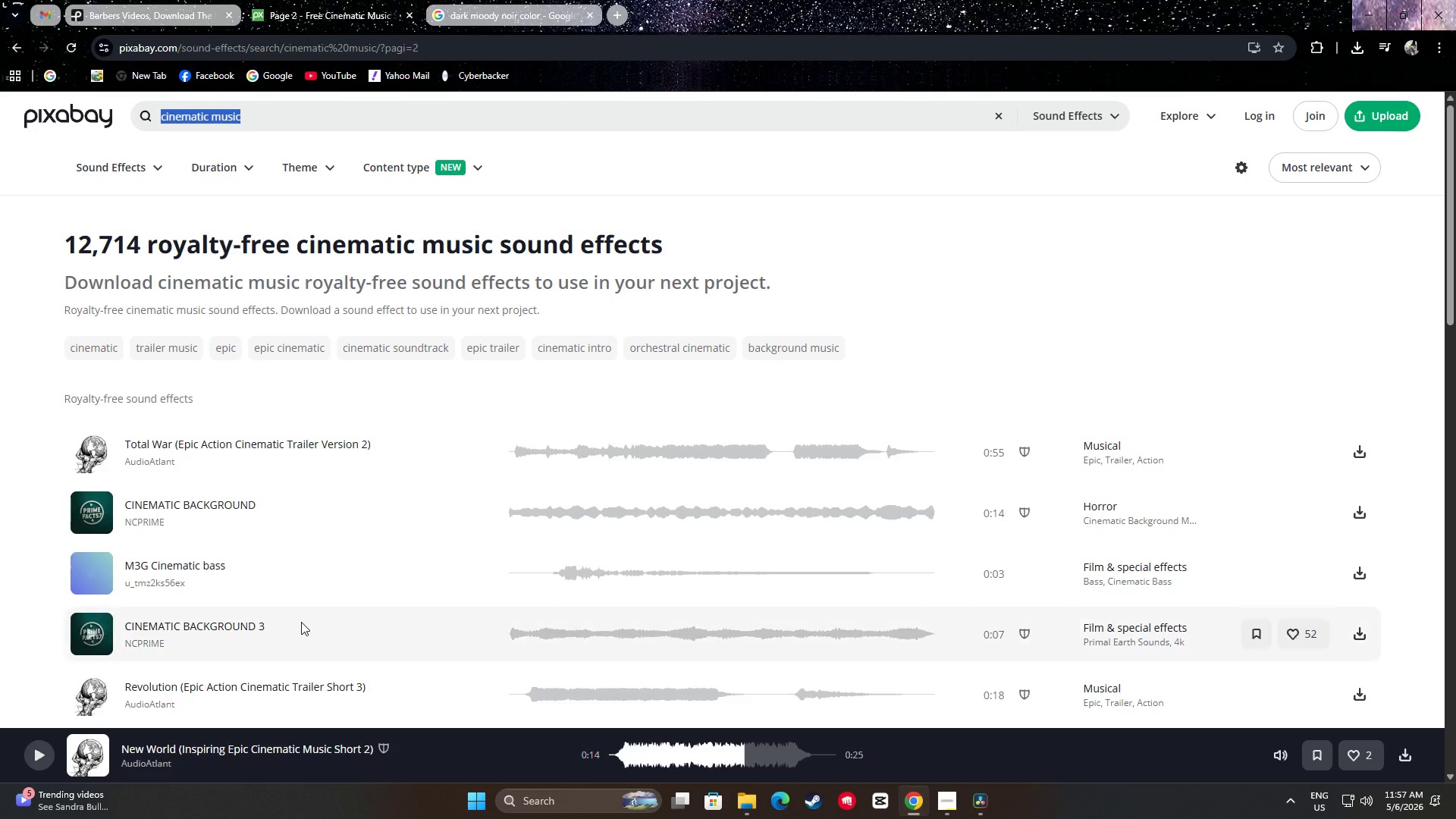 
left_click([88, 513])
 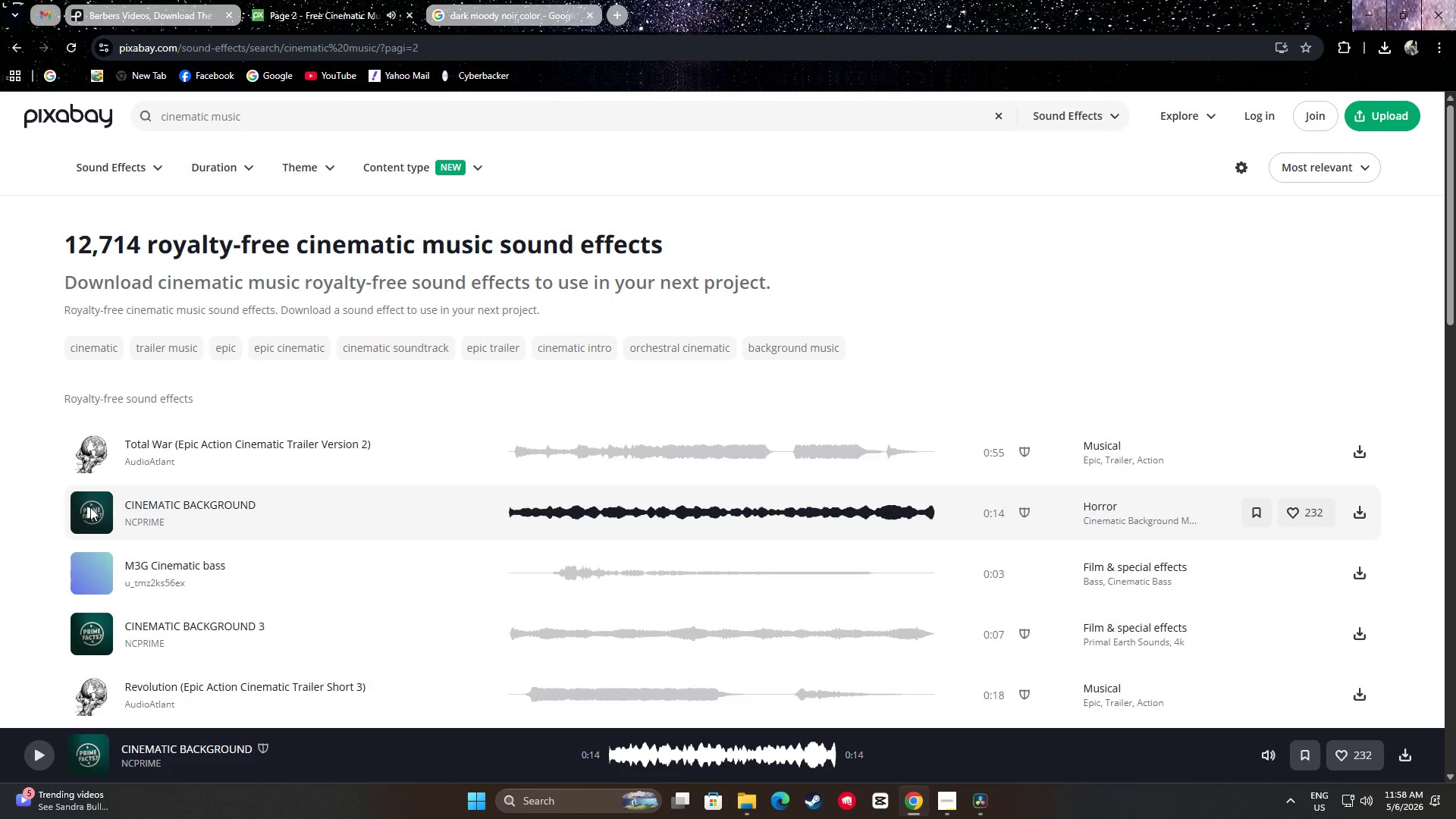 
wait(22.69)
 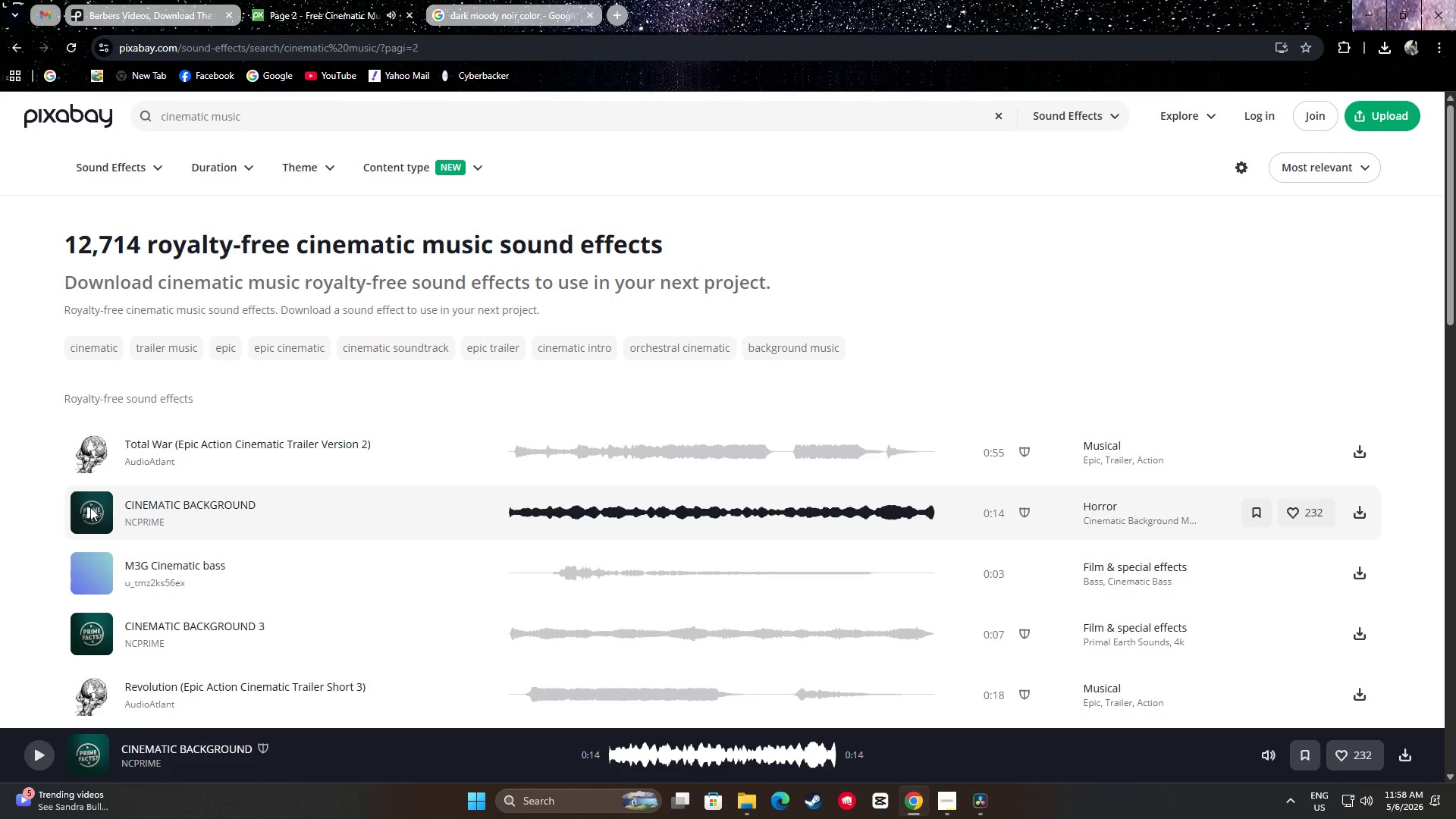 
scroll: coordinate [49, 530], scroll_direction: down, amount: 1.0
 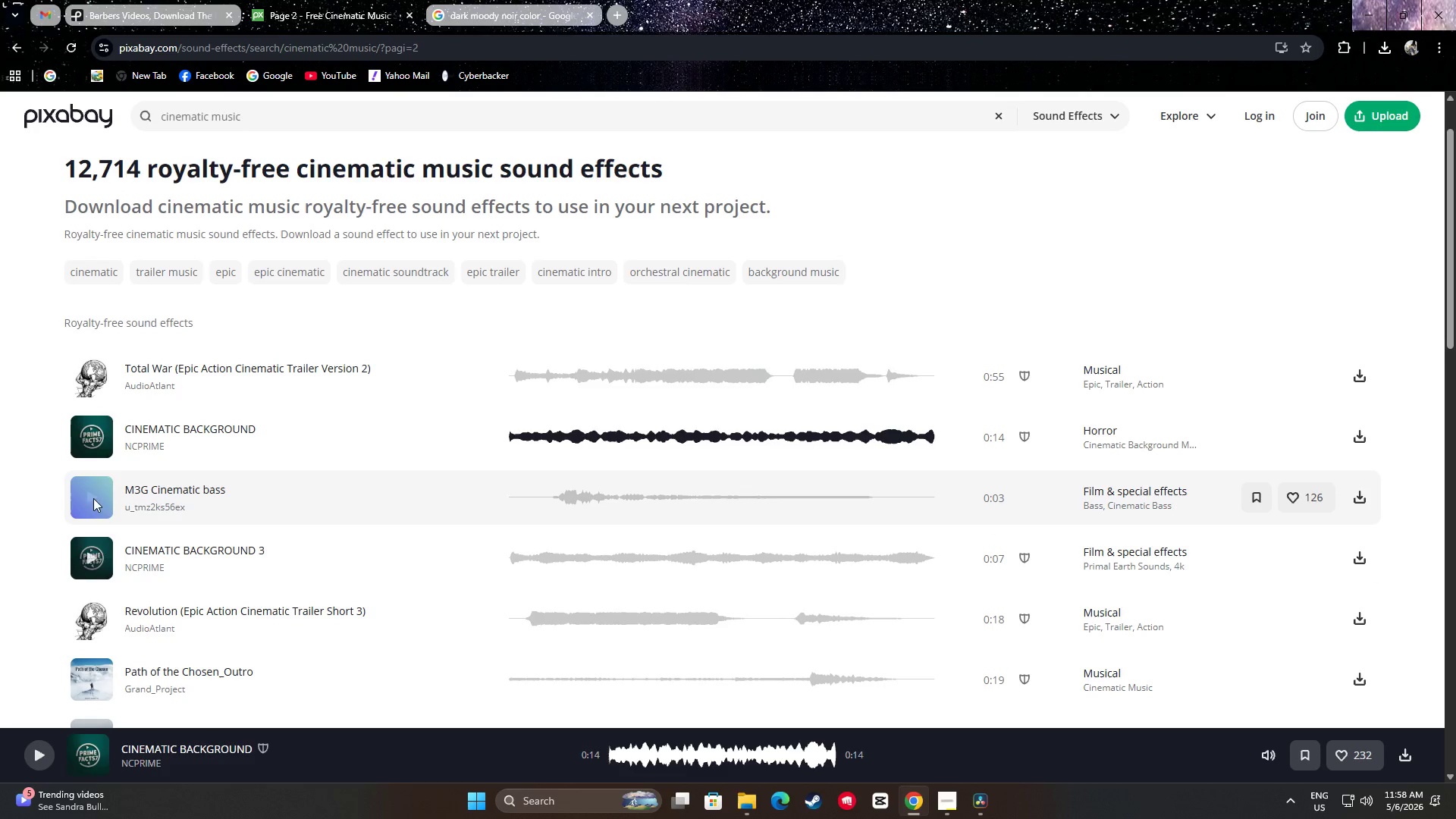 
left_click([89, 498])
 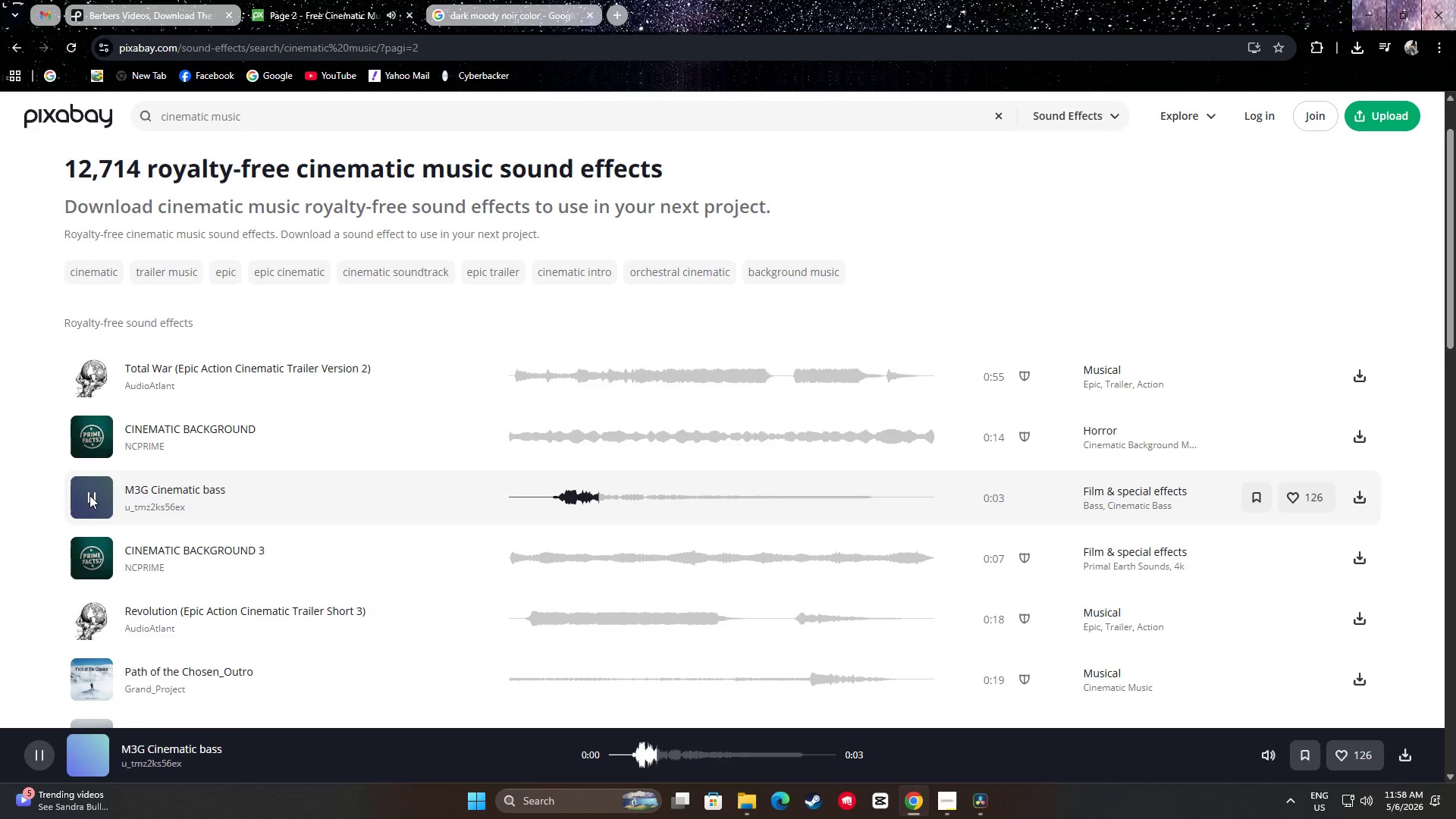 
scroll: coordinate [96, 491], scroll_direction: down, amount: 2.0
 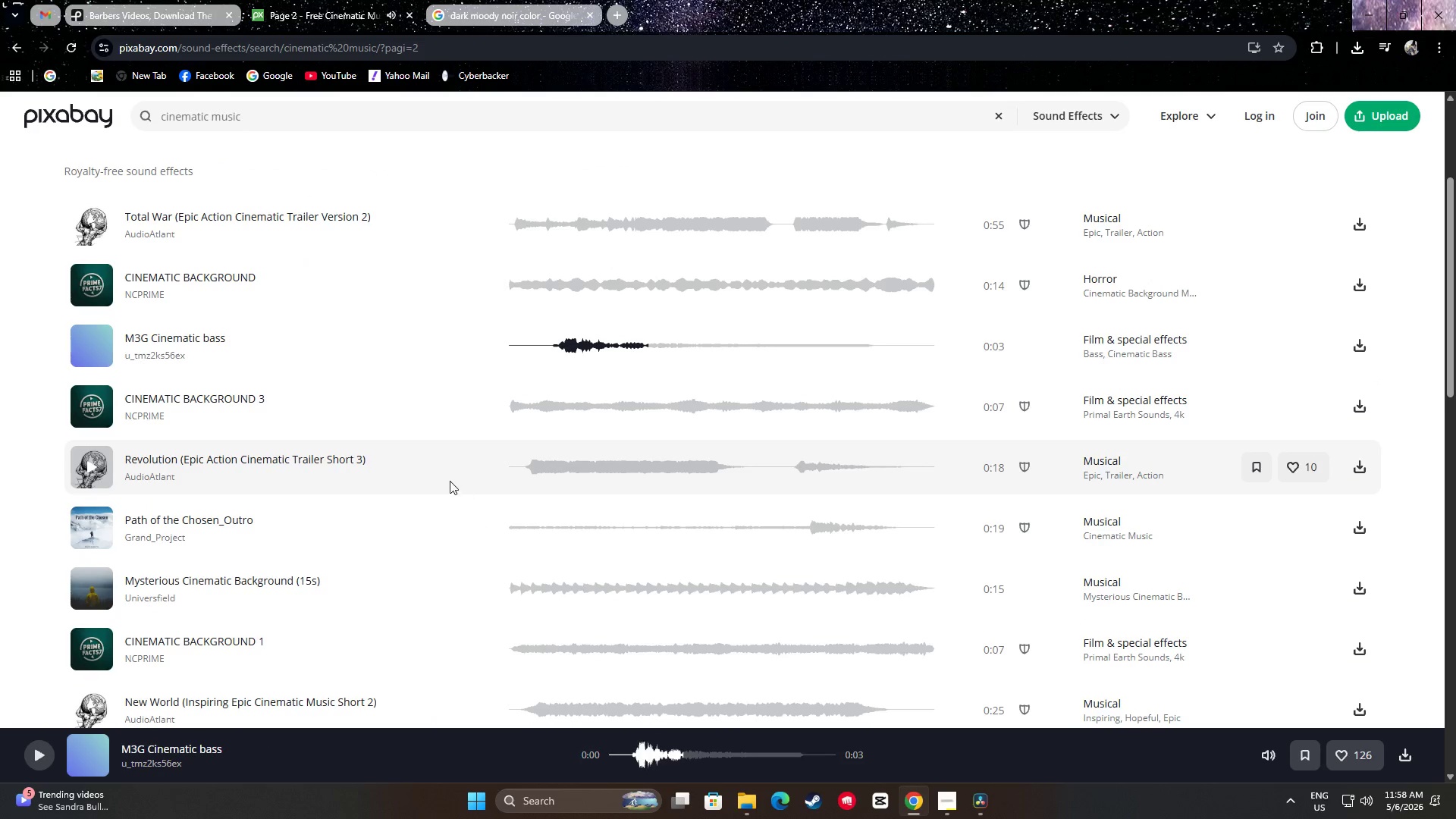 
scroll: coordinate [444, 473], scroll_direction: up, amount: 4.0
 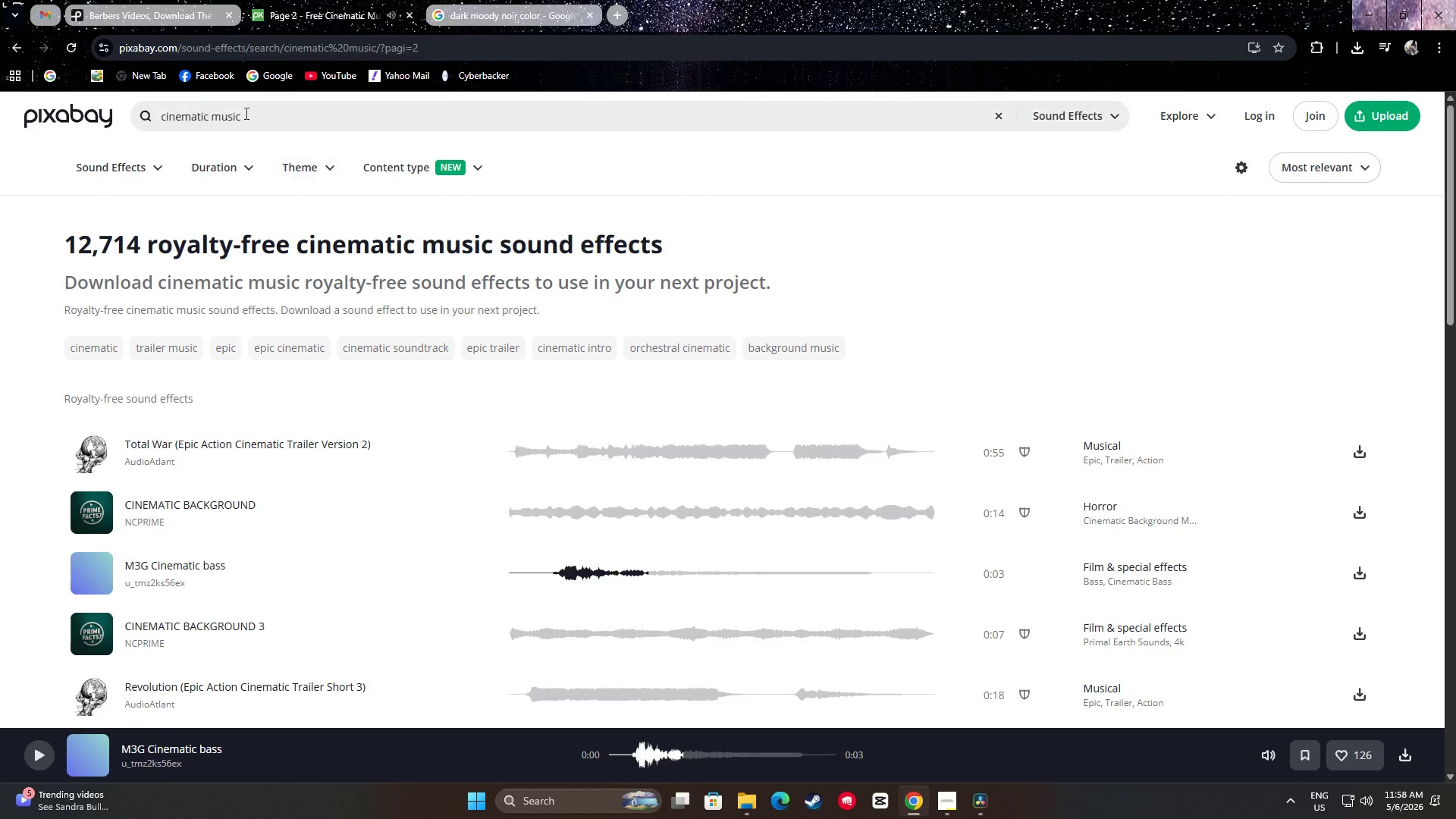 
left_click_drag(start_coordinate=[253, 121], to_coordinate=[140, 113])
 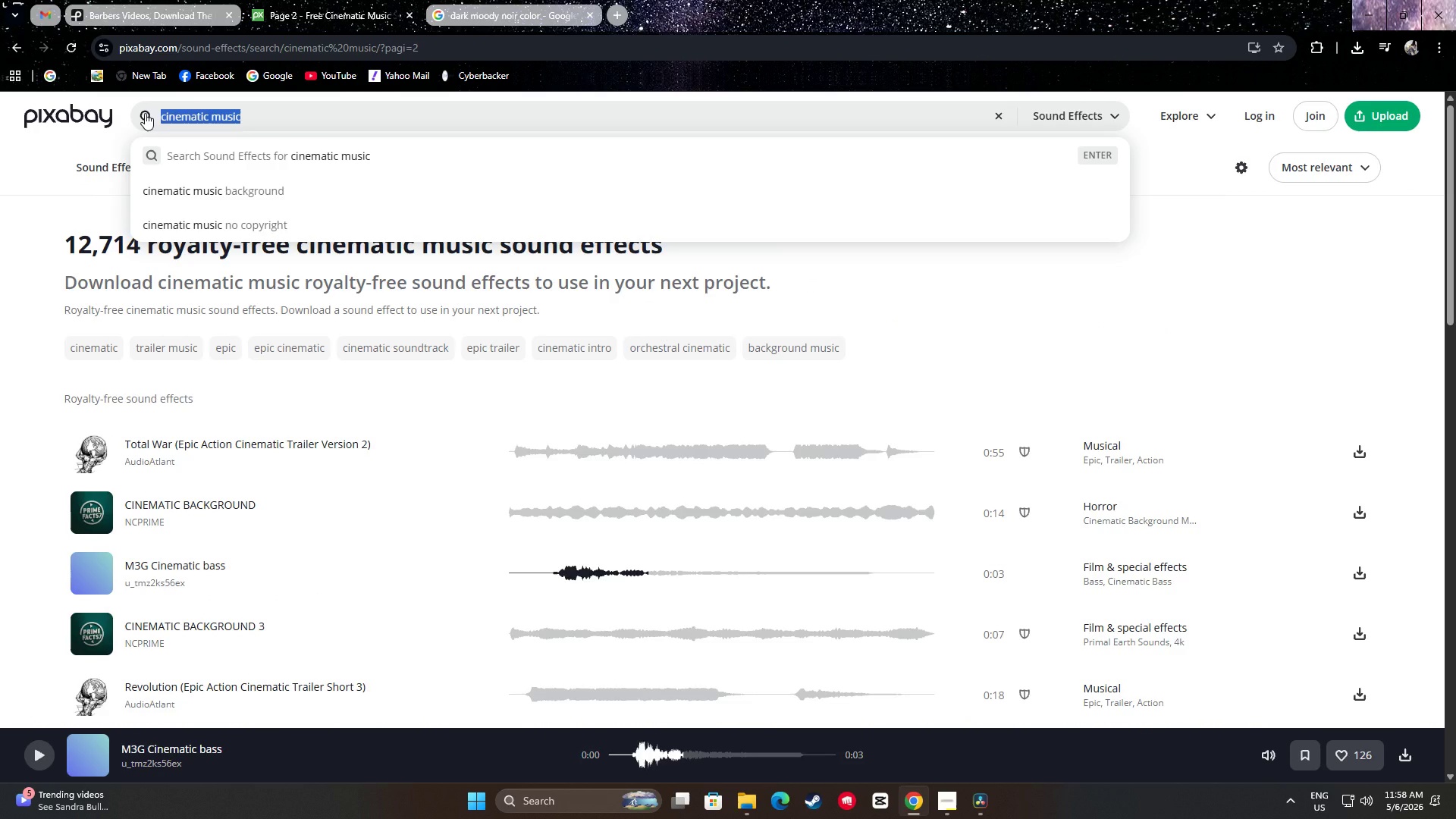 
key(Backspace)
type(ambi)
 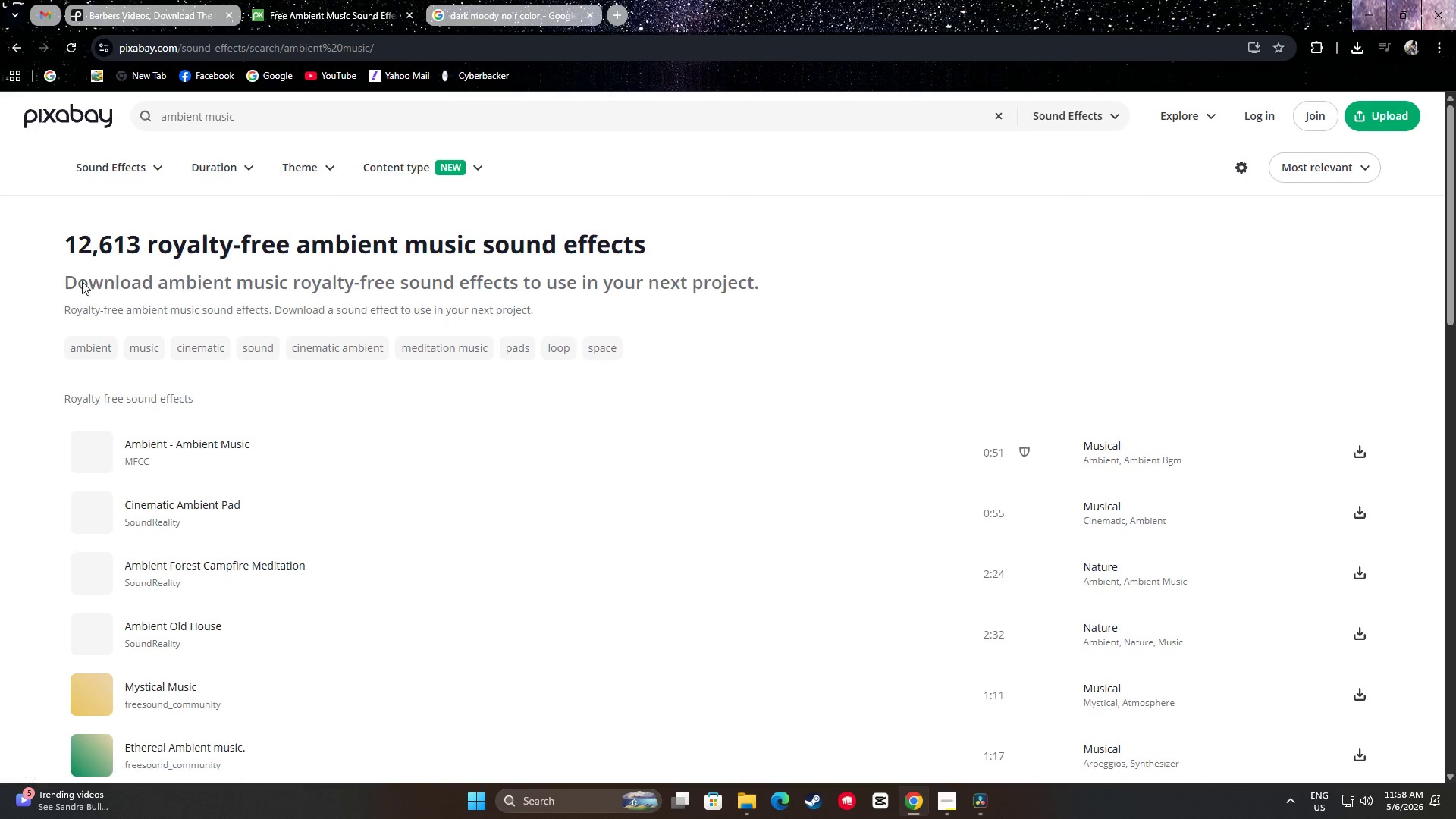 
left_click([90, 453])
 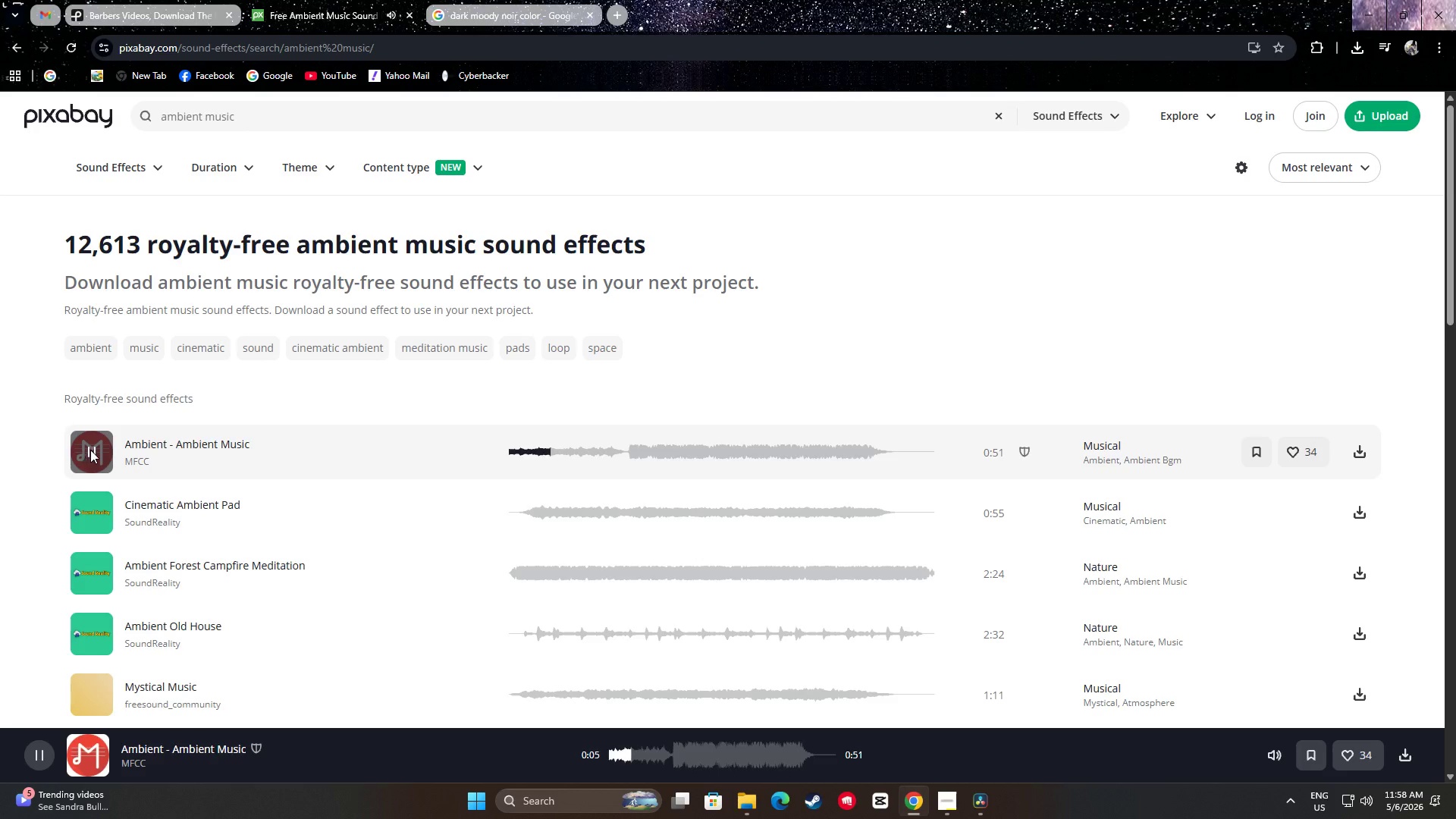 
wait(10.7)
 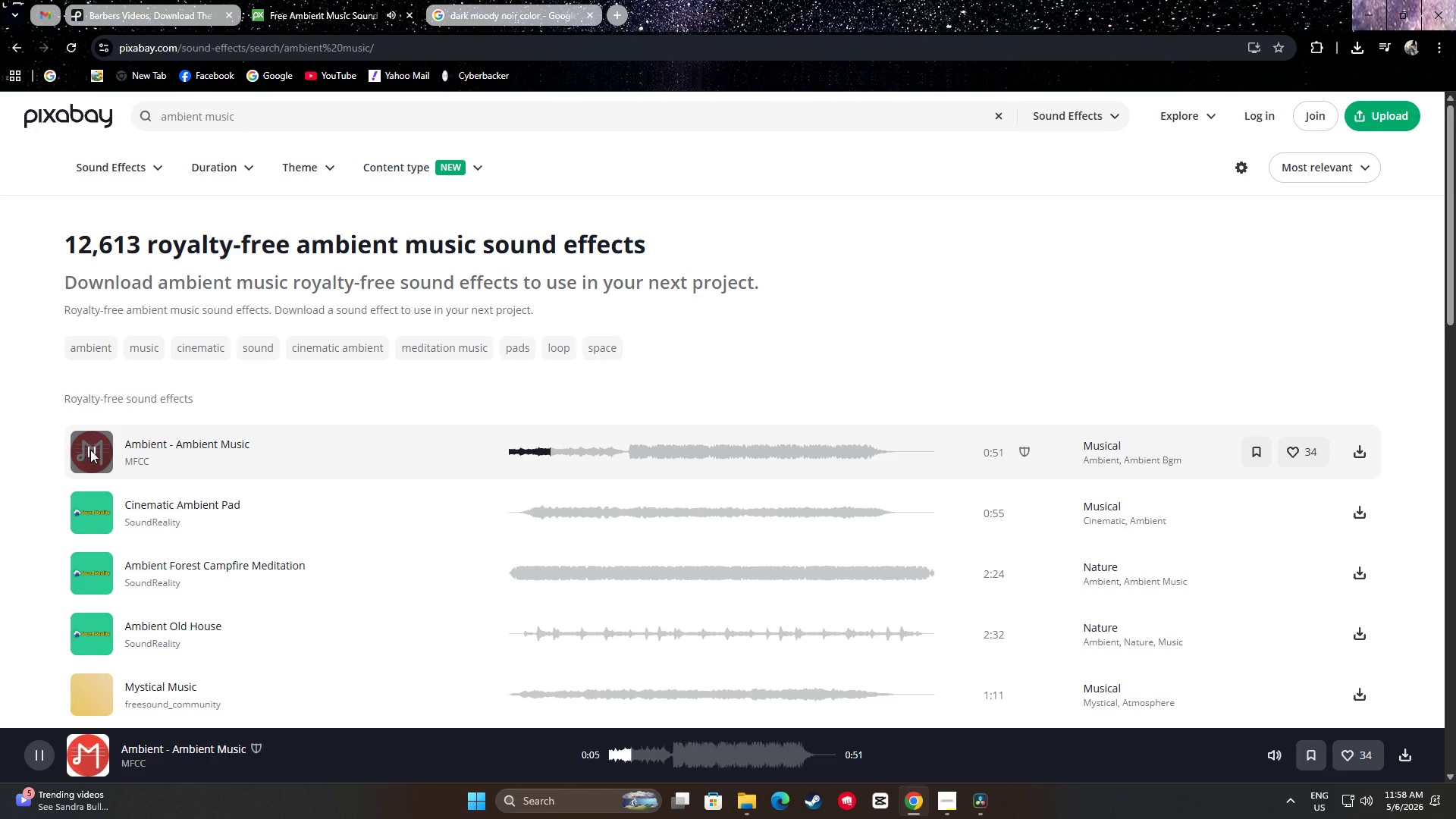 
left_click([89, 511])
 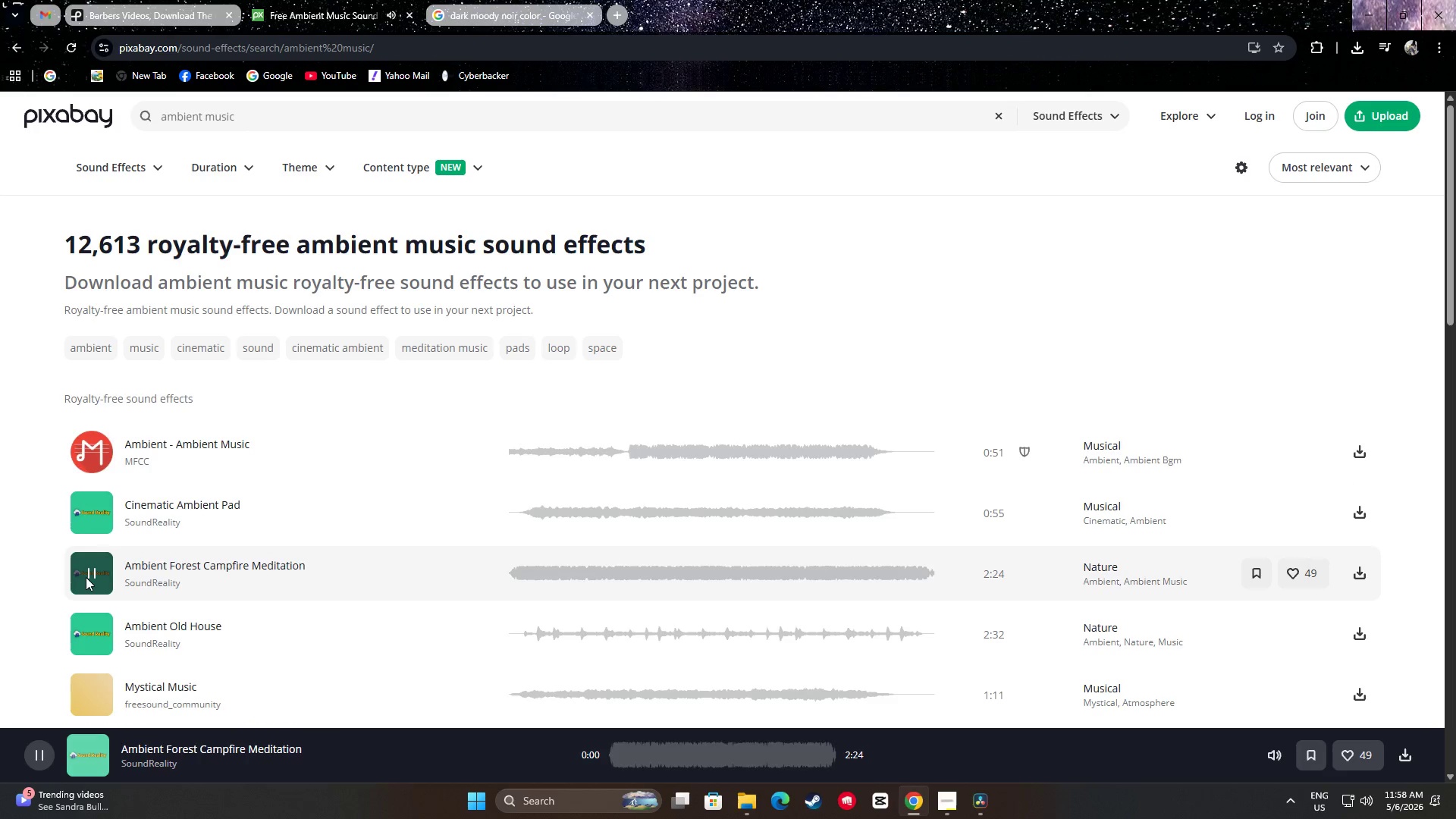 
left_click([86, 577])
 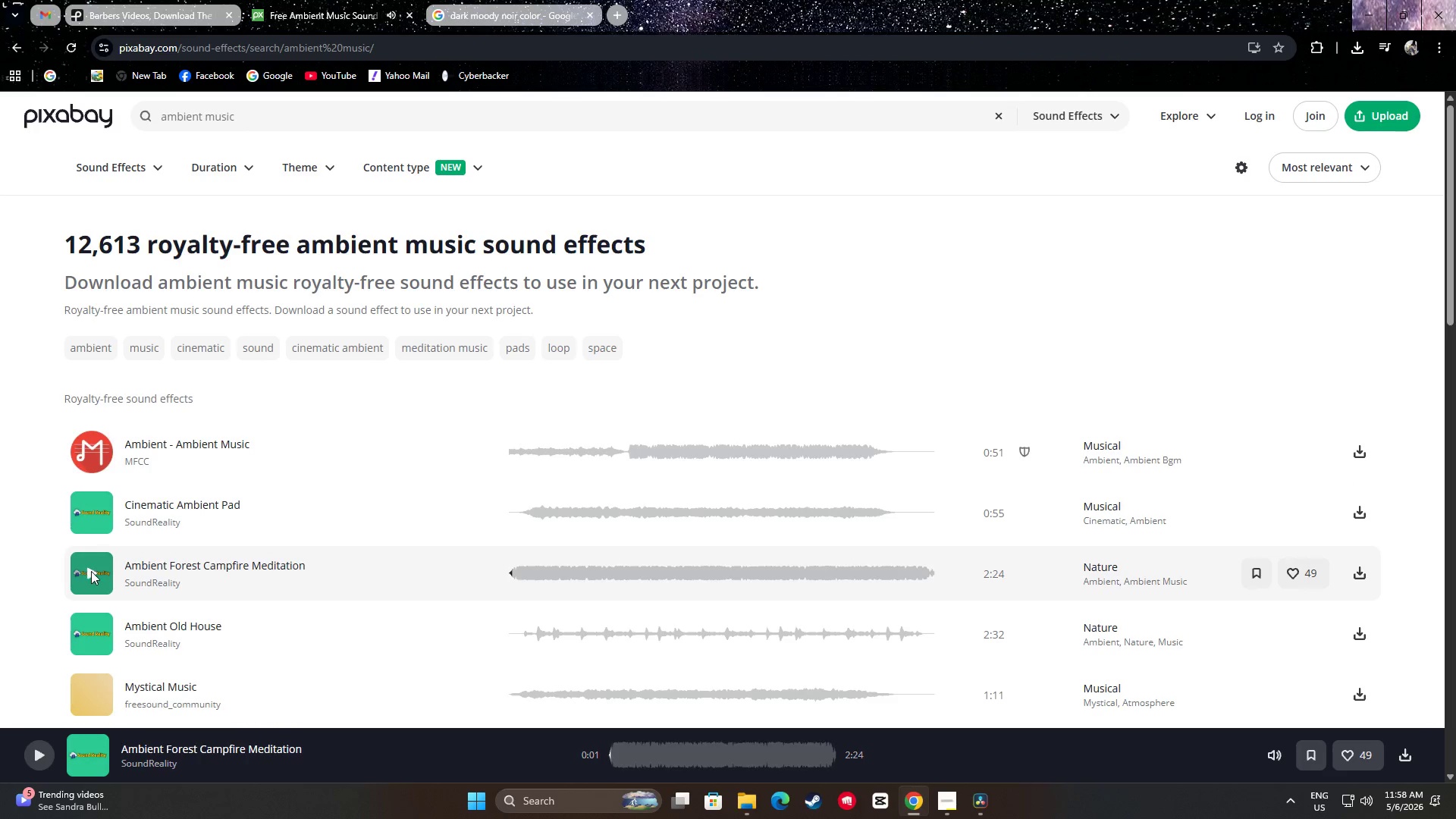 
scroll: coordinate [91, 571], scroll_direction: down, amount: 1.0
 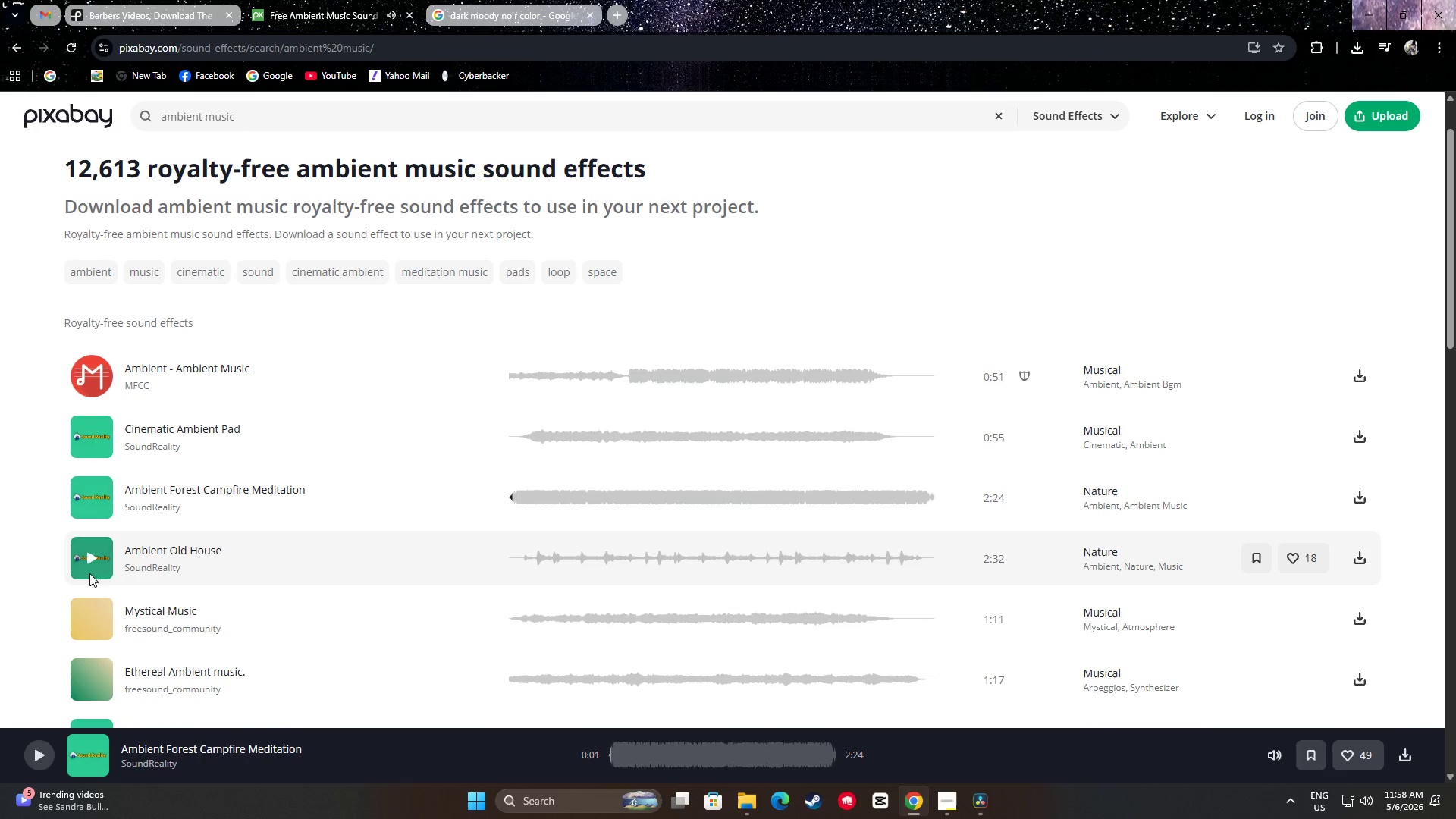 
left_click([93, 558])
 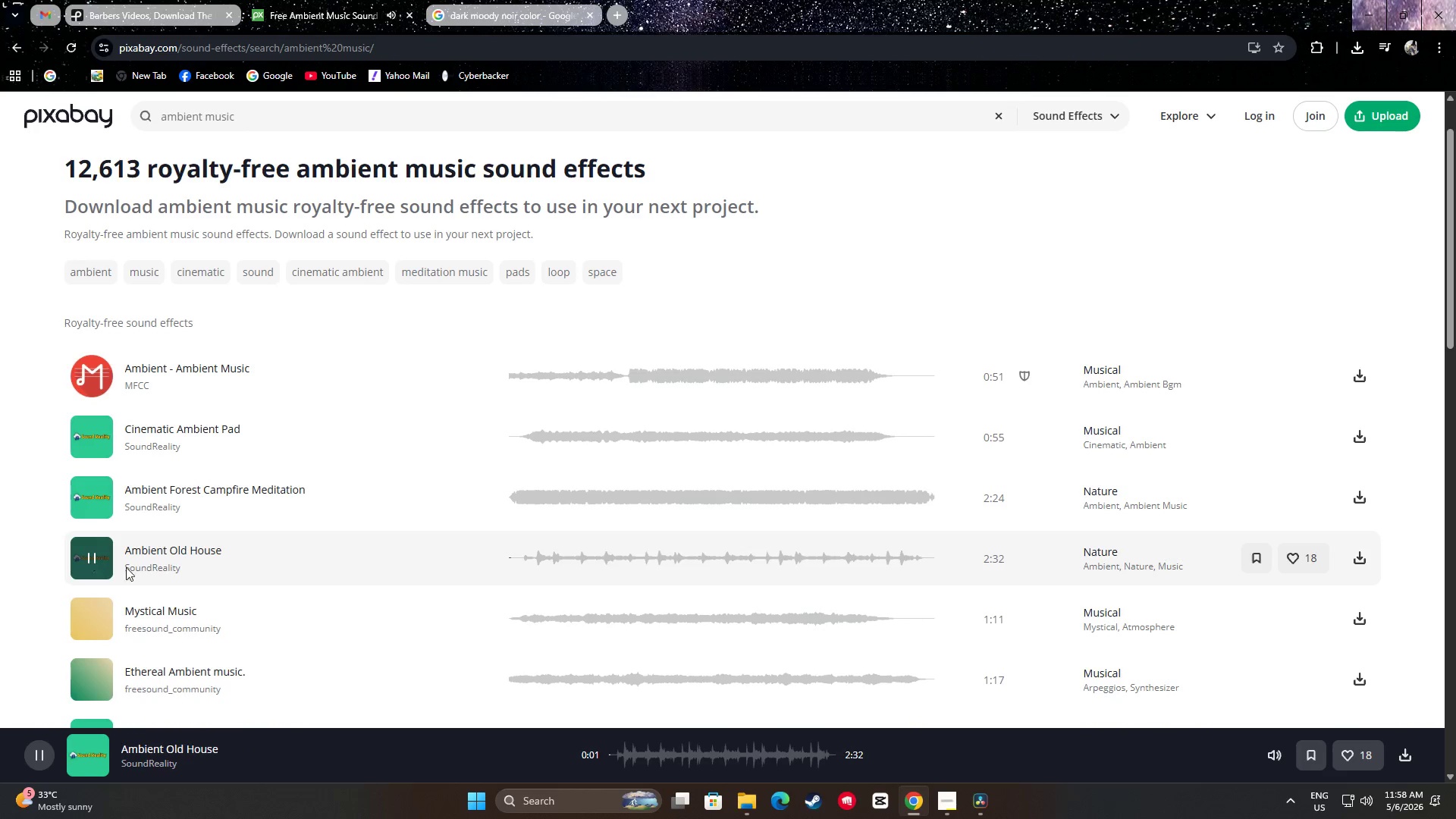 
left_click([539, 563])
 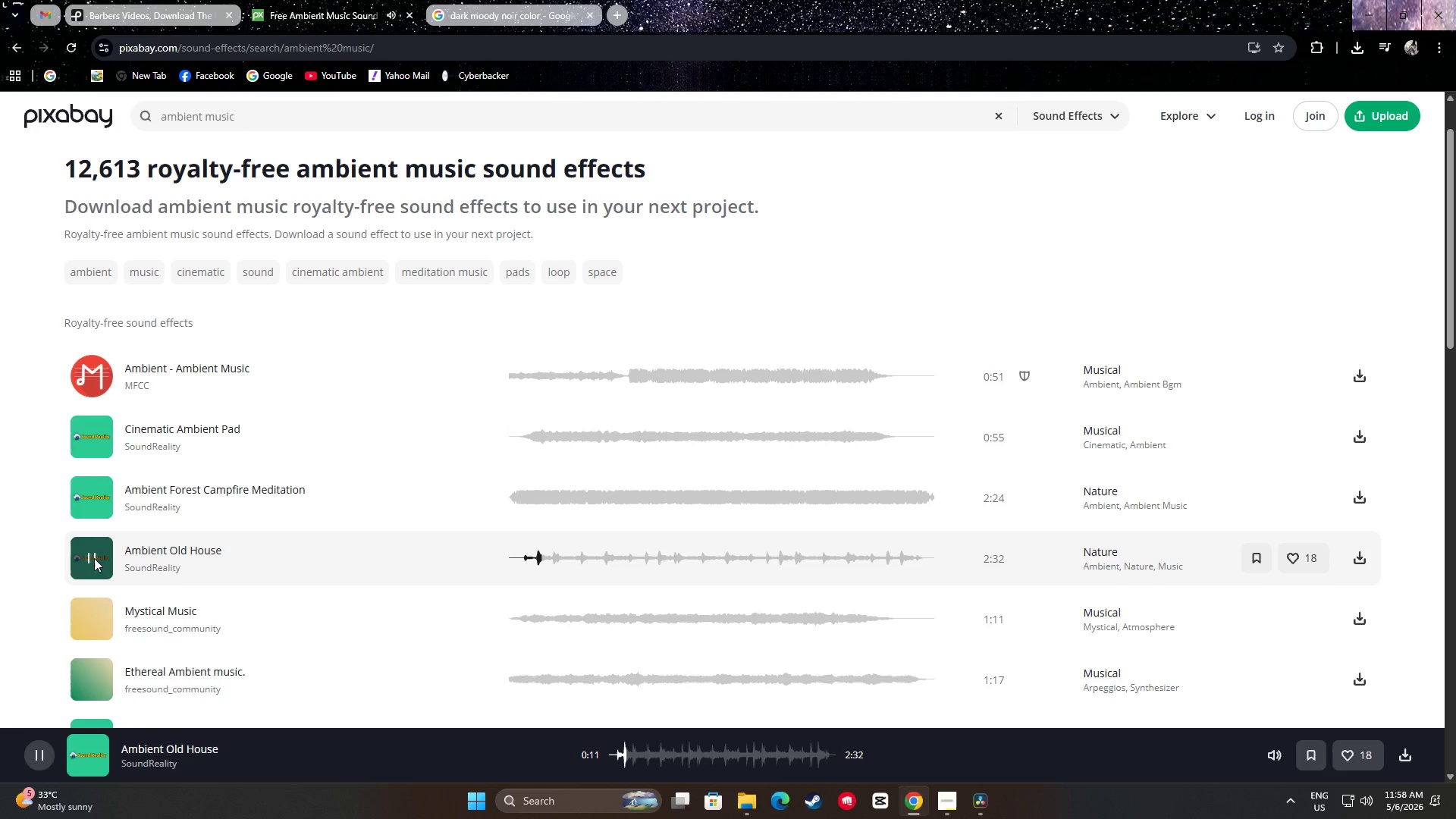 
left_click([93, 557])
 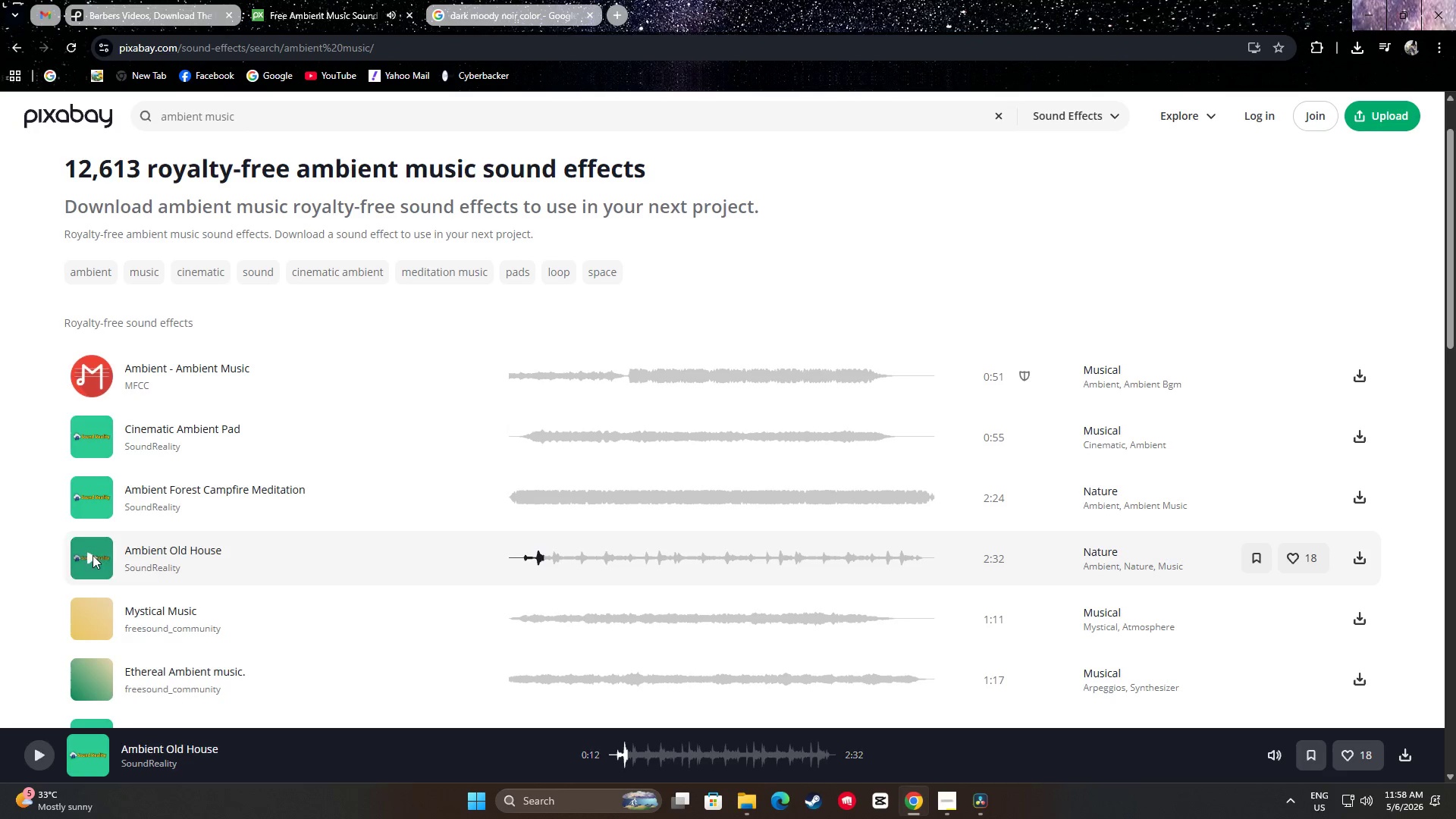 
scroll: coordinate [93, 554], scroll_direction: down, amount: 1.0
 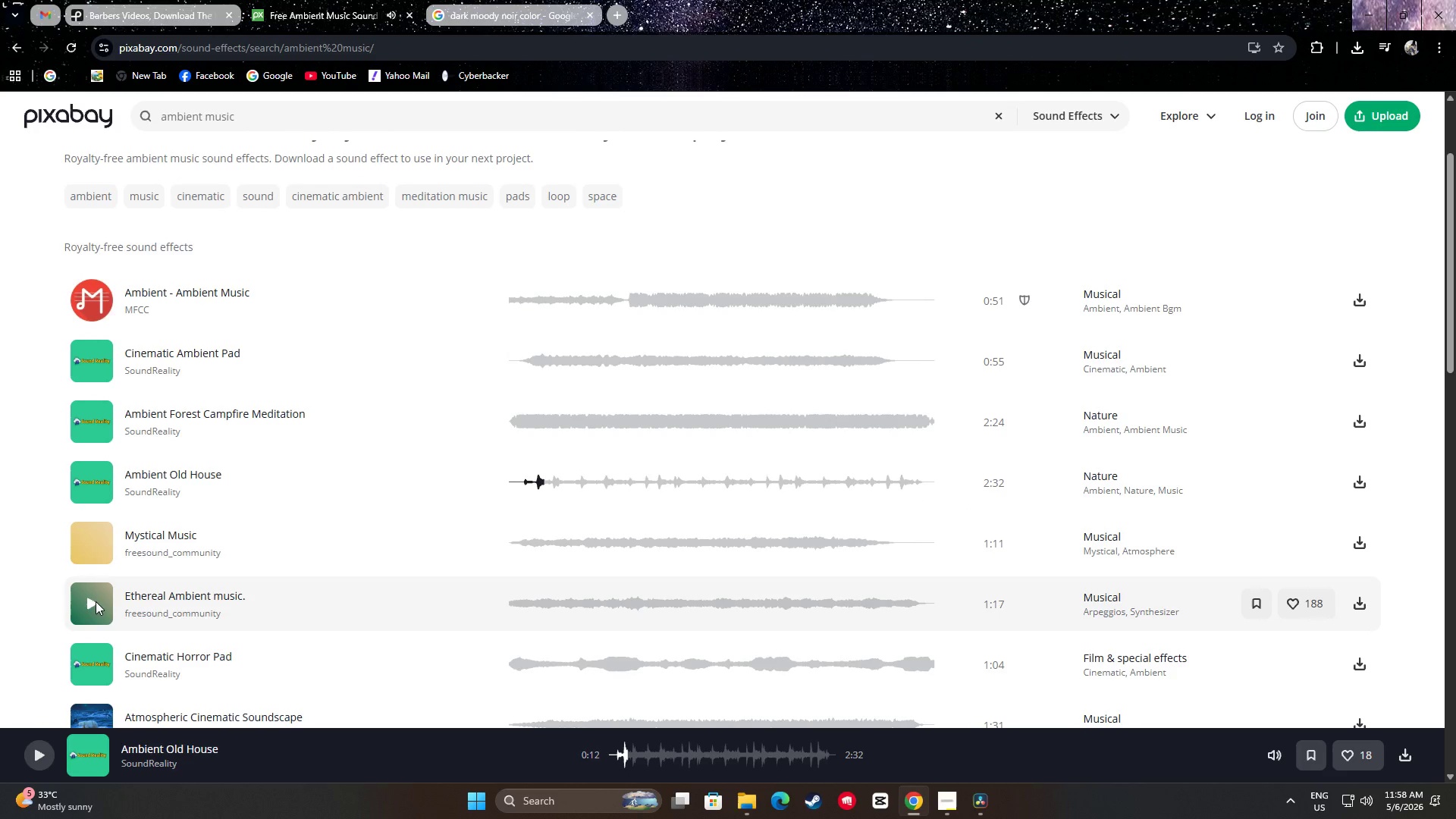 
left_click([93, 601])
 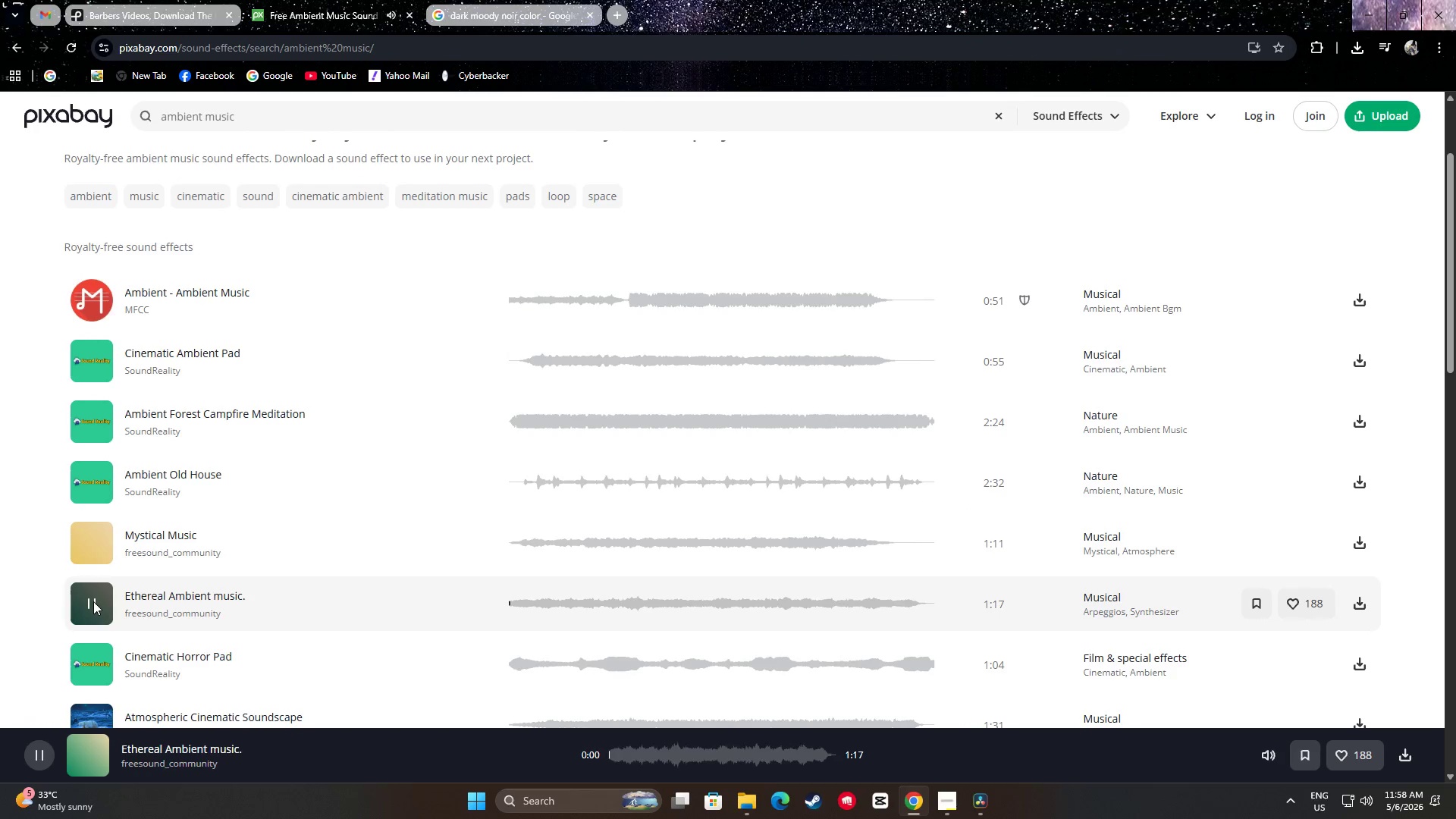 
left_click([93, 601])
 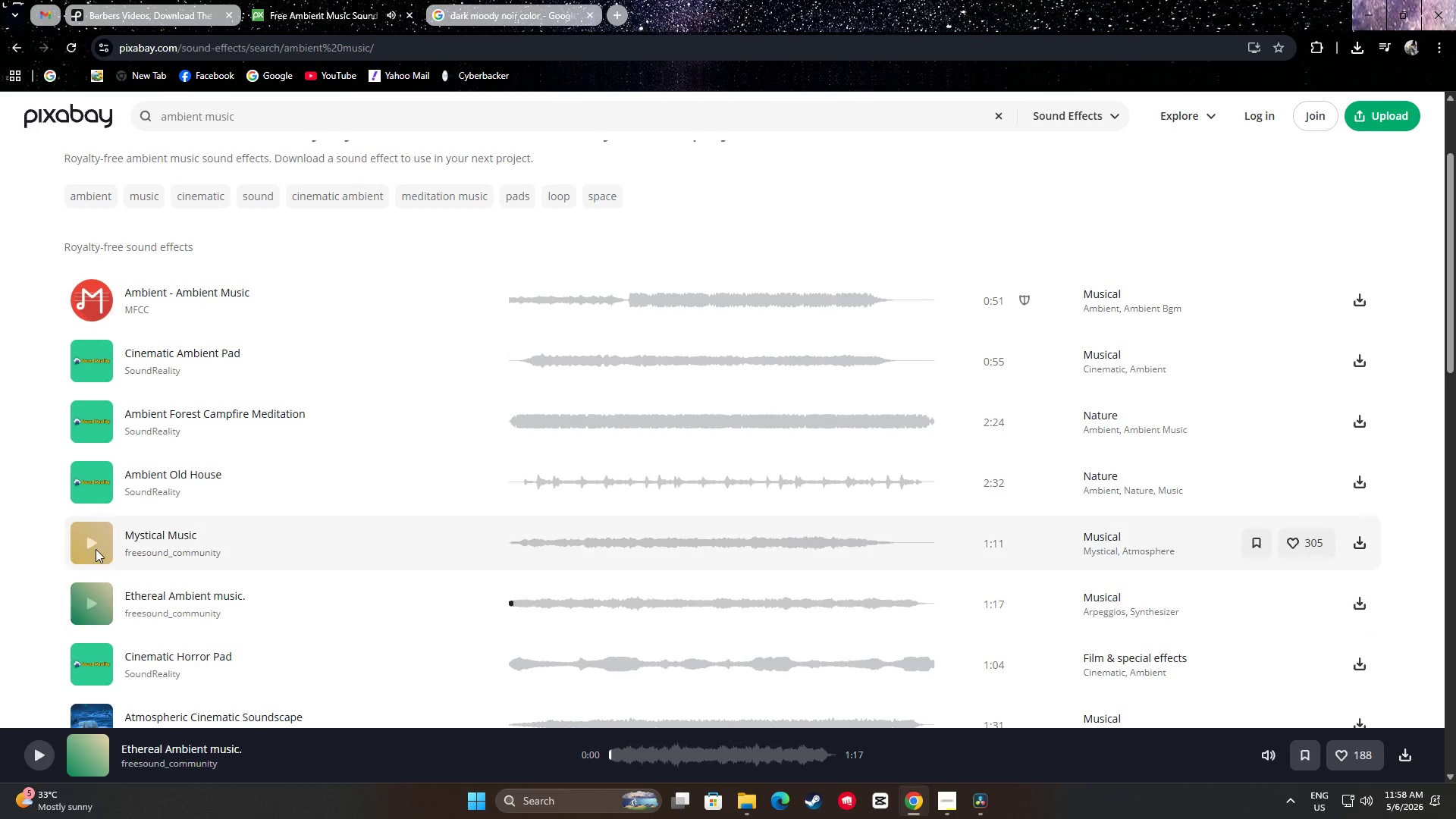 
left_click([96, 544])
 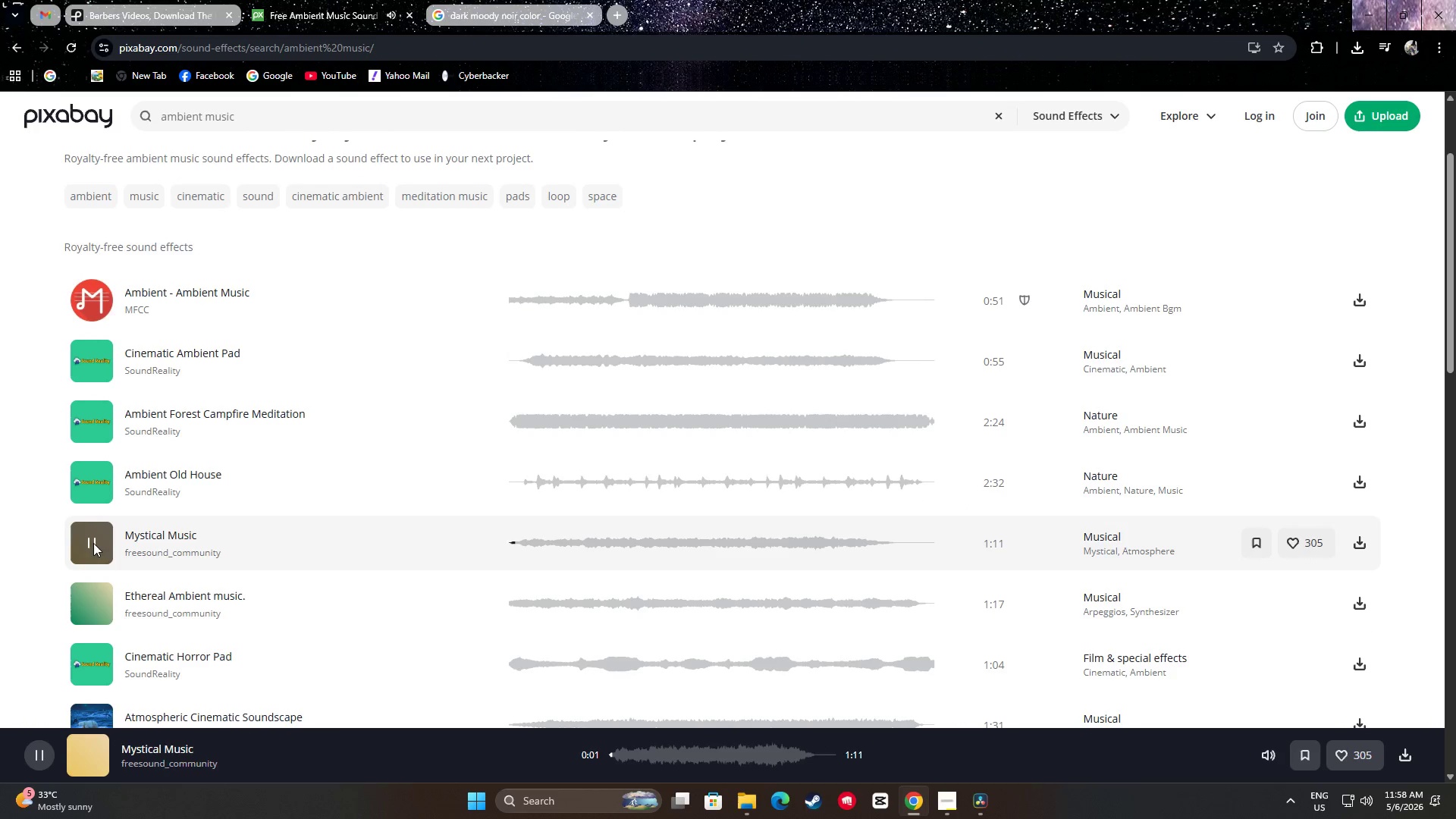 
left_click([565, 548])
 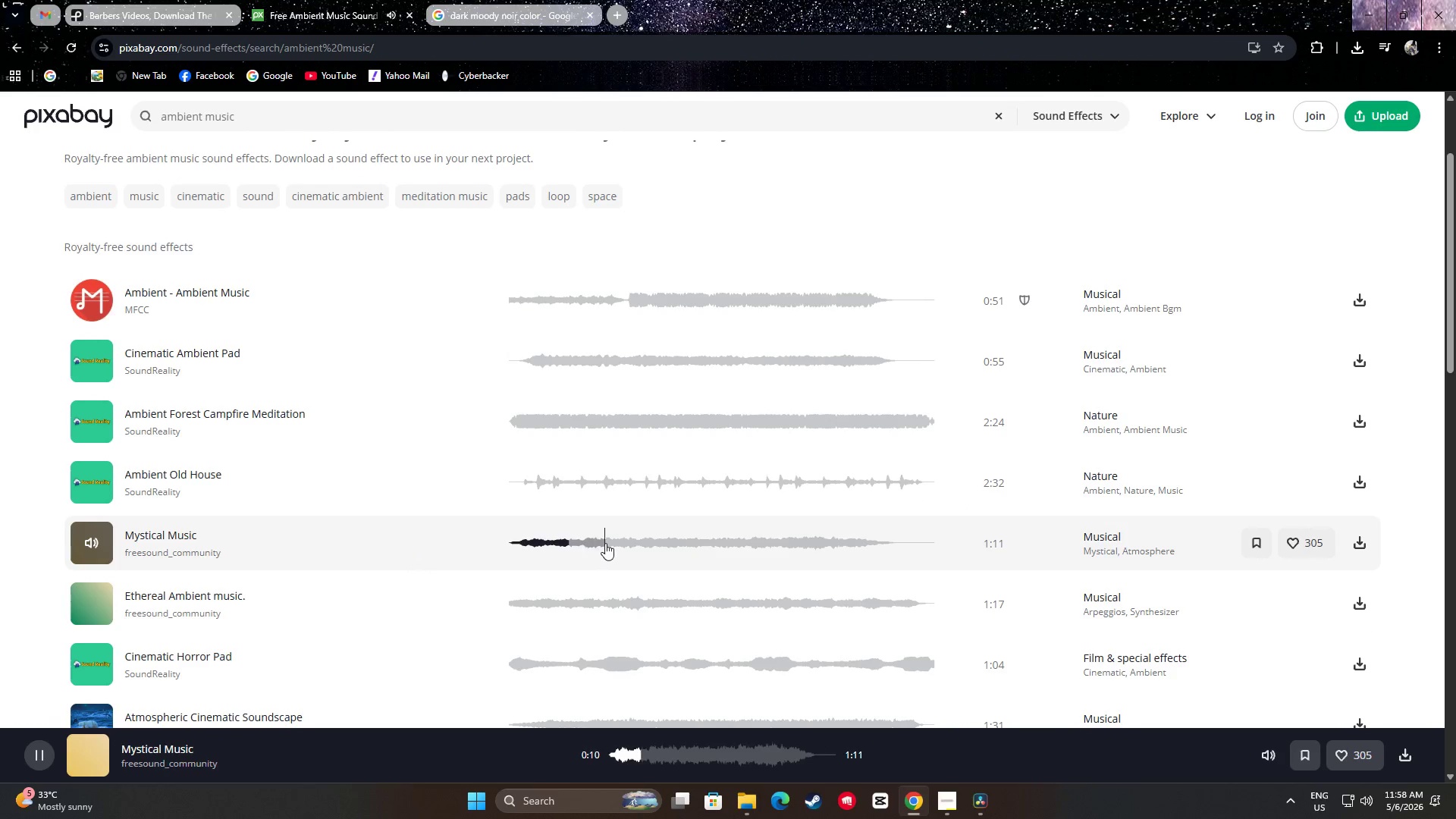 
left_click([605, 543])
 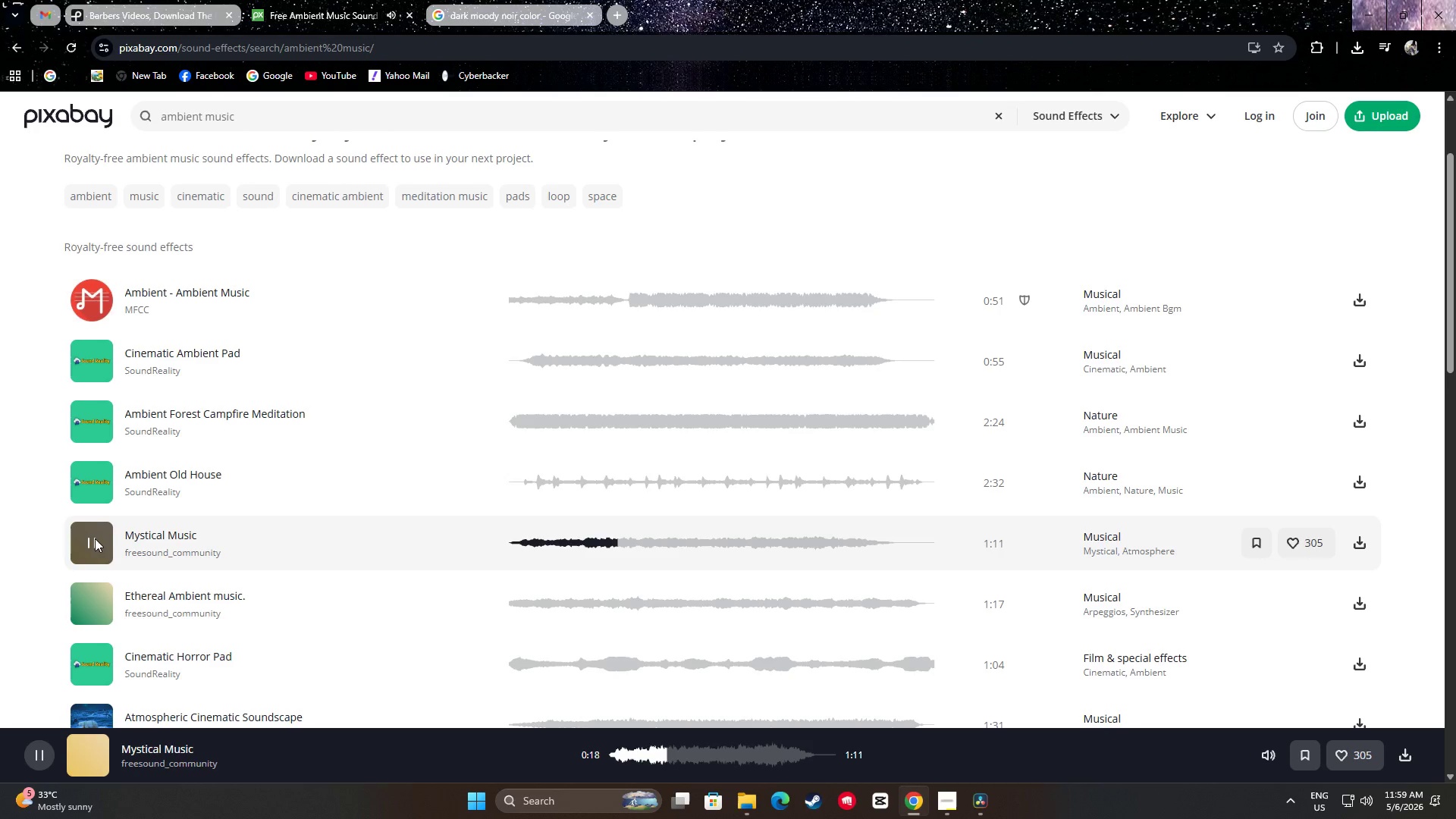 
left_click([87, 540])
 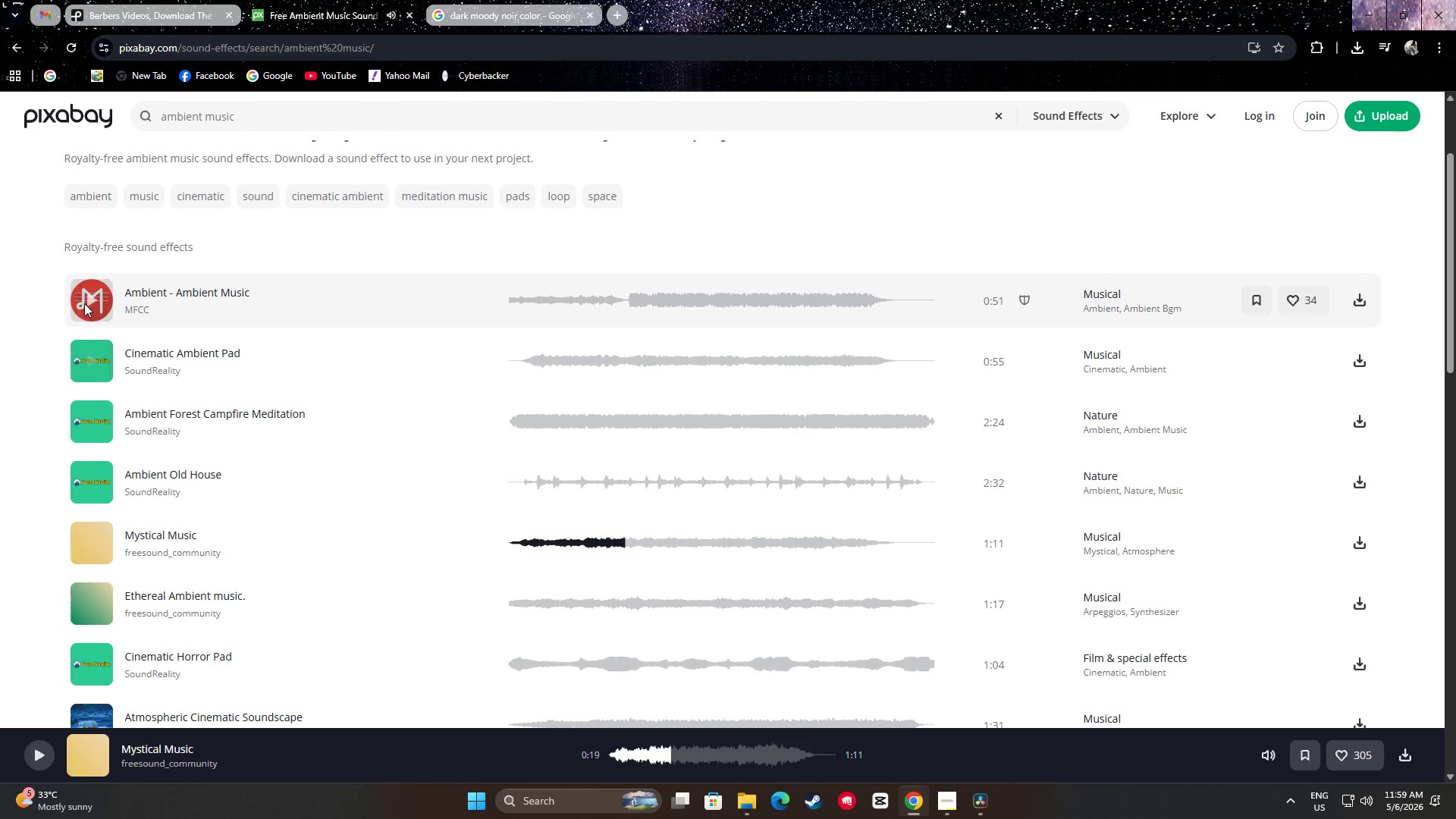 
left_click([85, 301])
 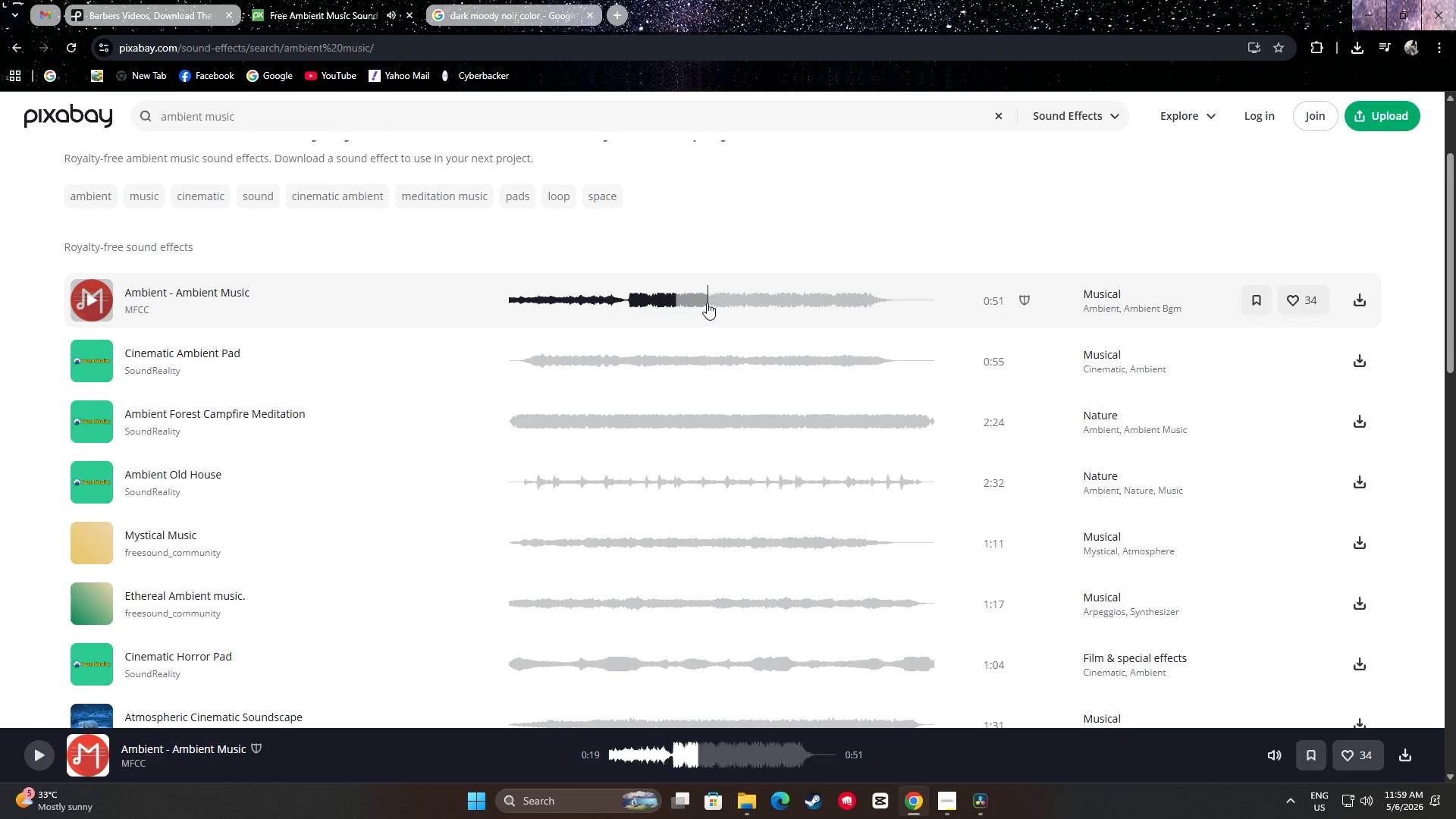 
wait(25.97)
 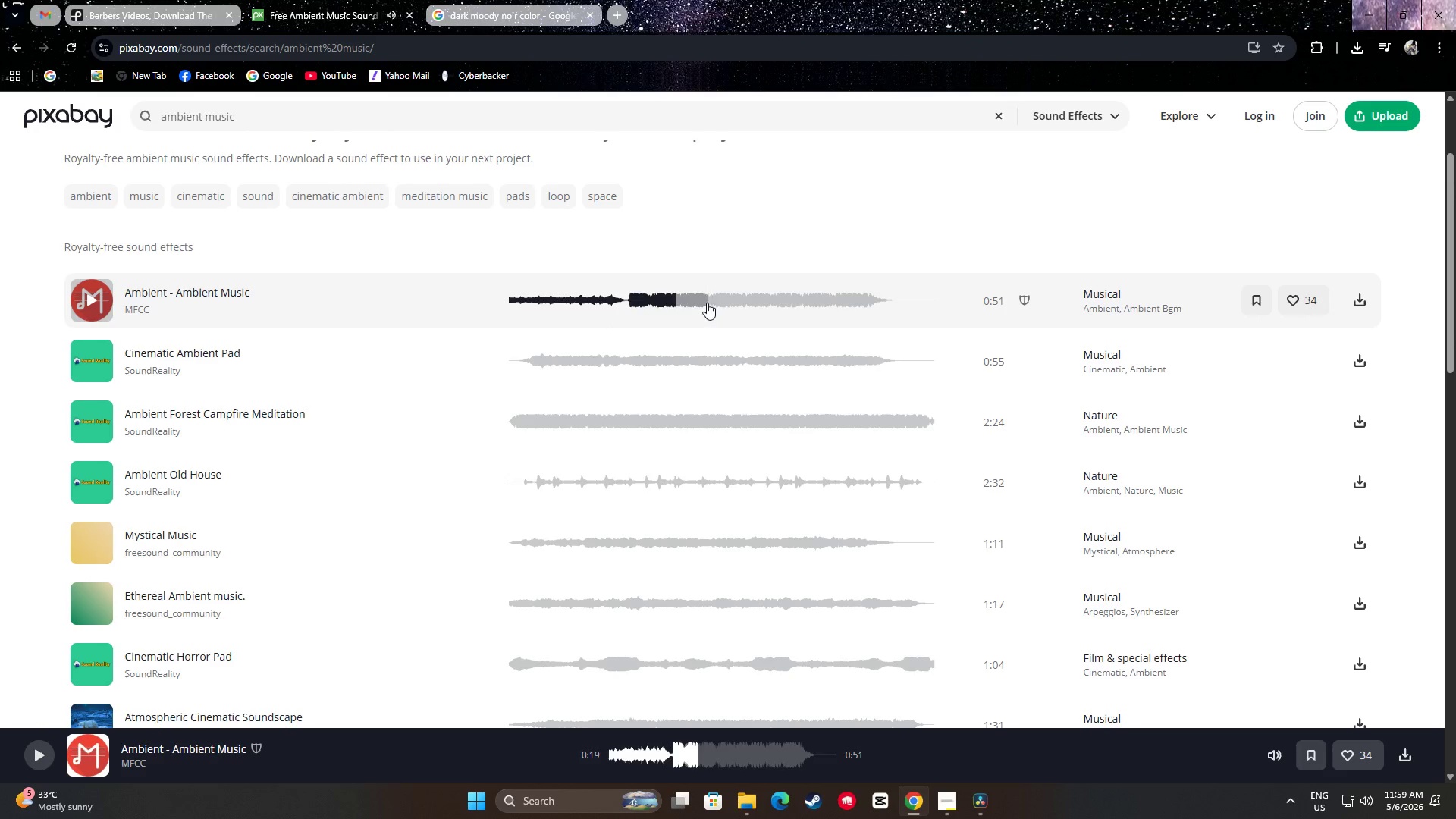 
left_click([91, 300])
 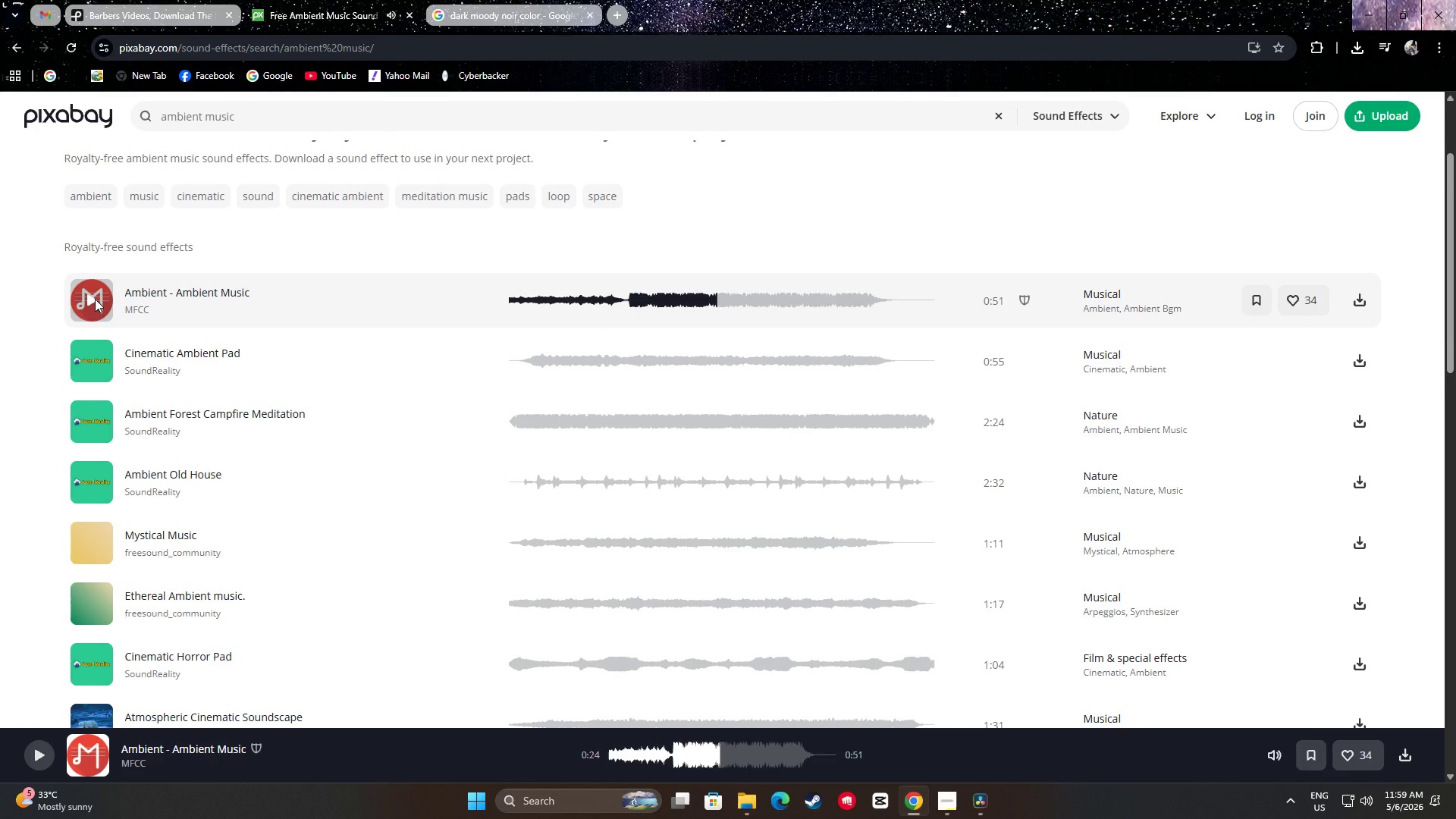 
left_click([95, 299])
 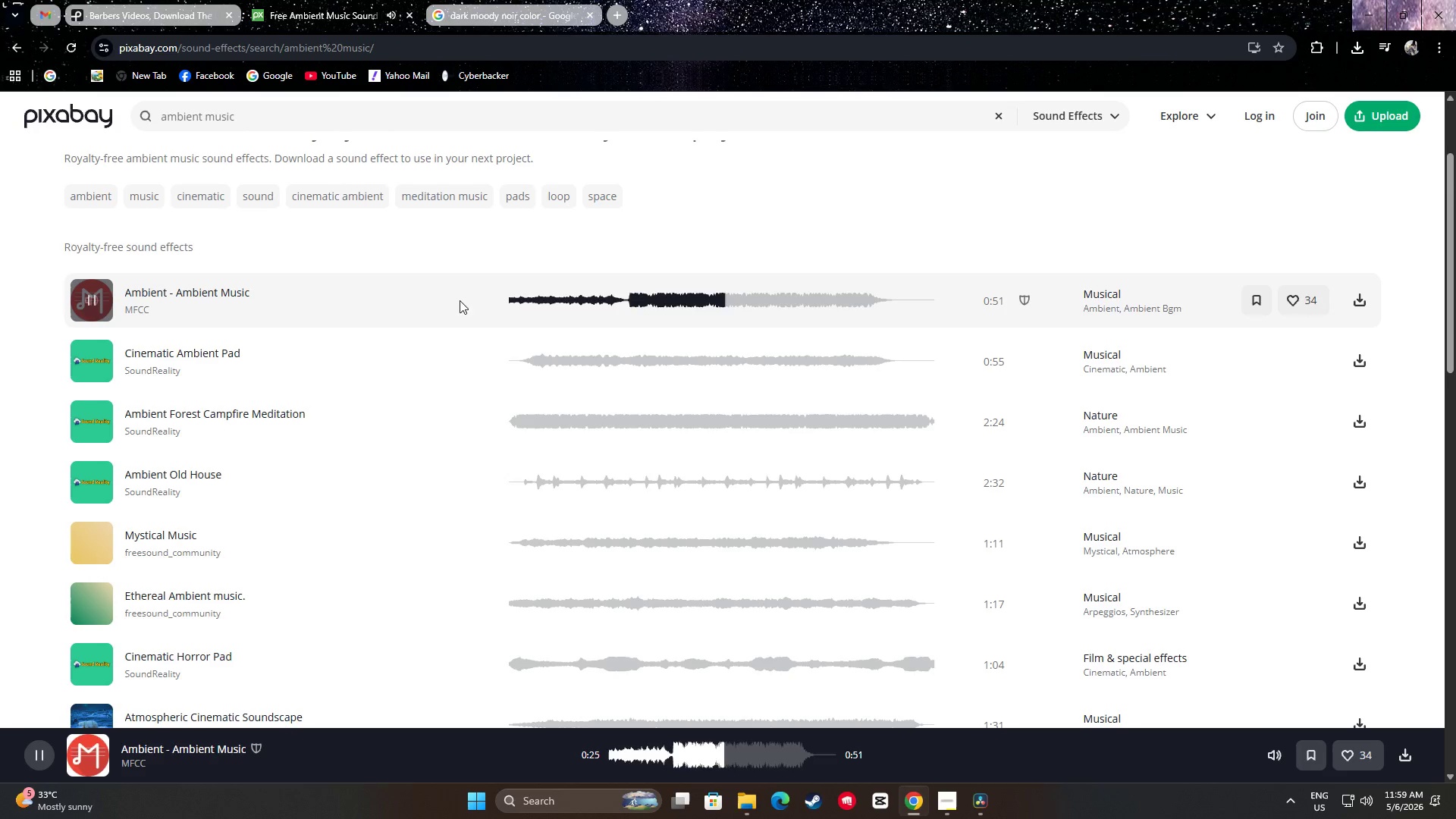 
left_click([736, 293])
 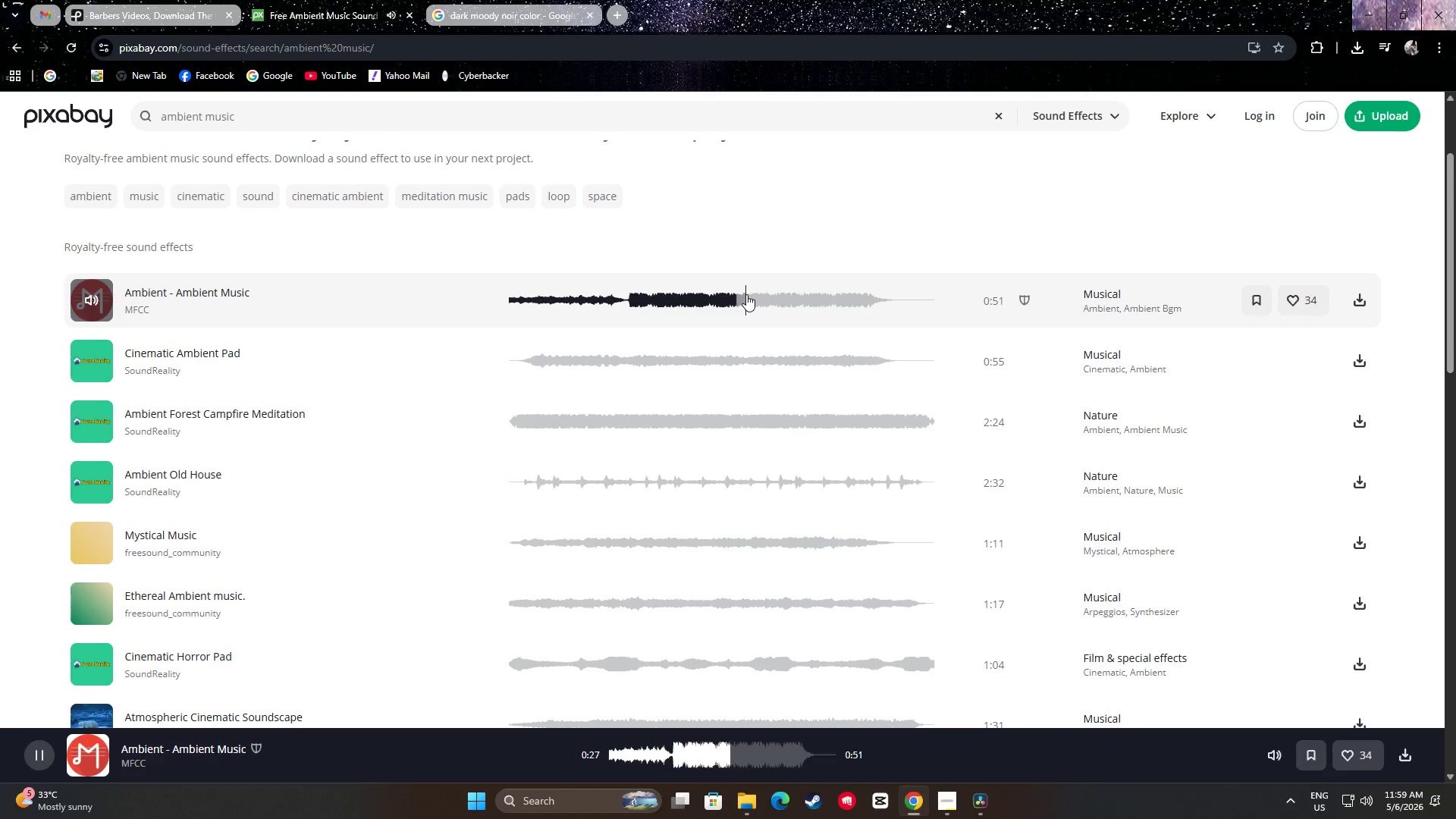 
left_click([759, 300])
 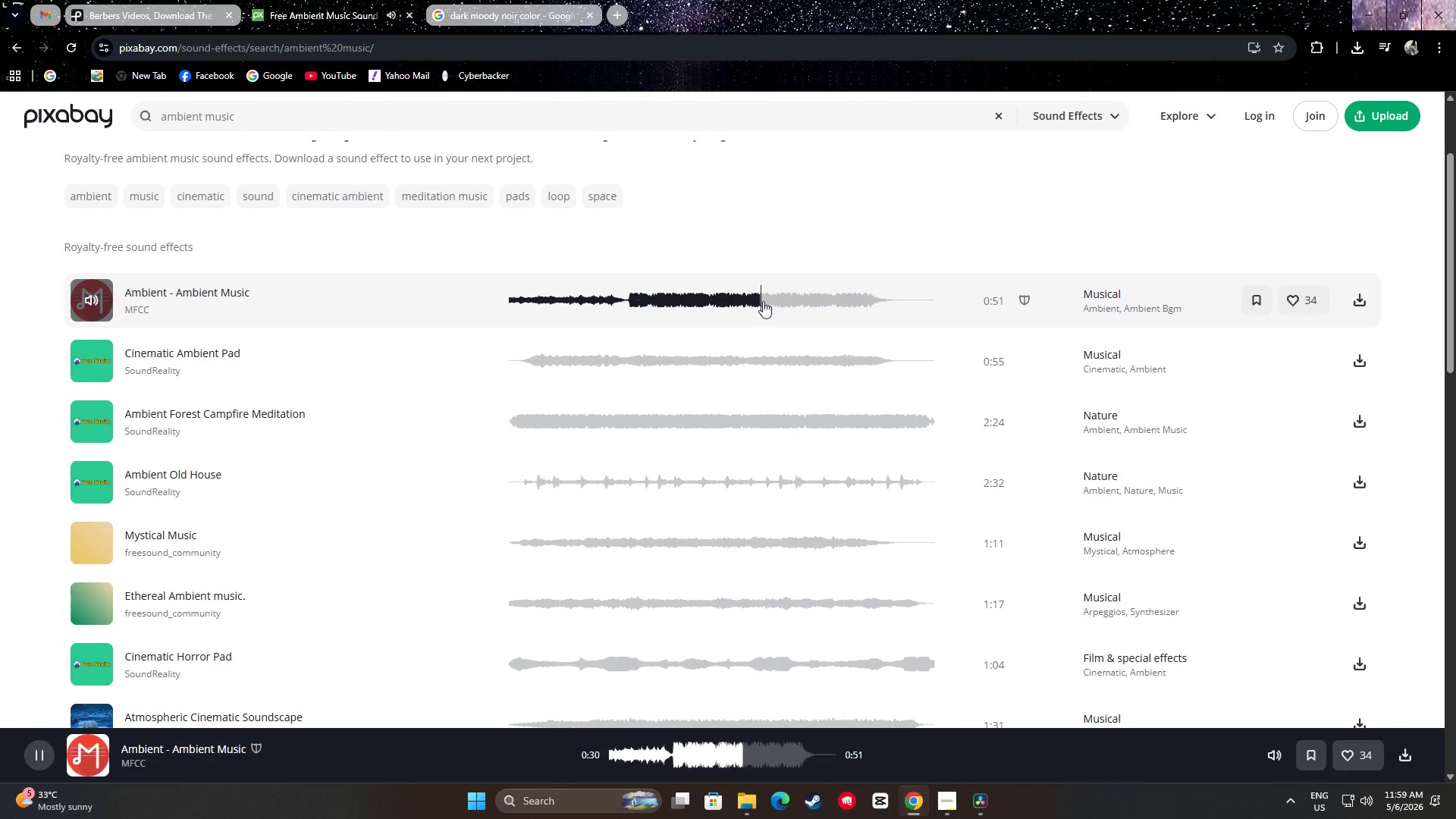 
left_click([786, 303])
 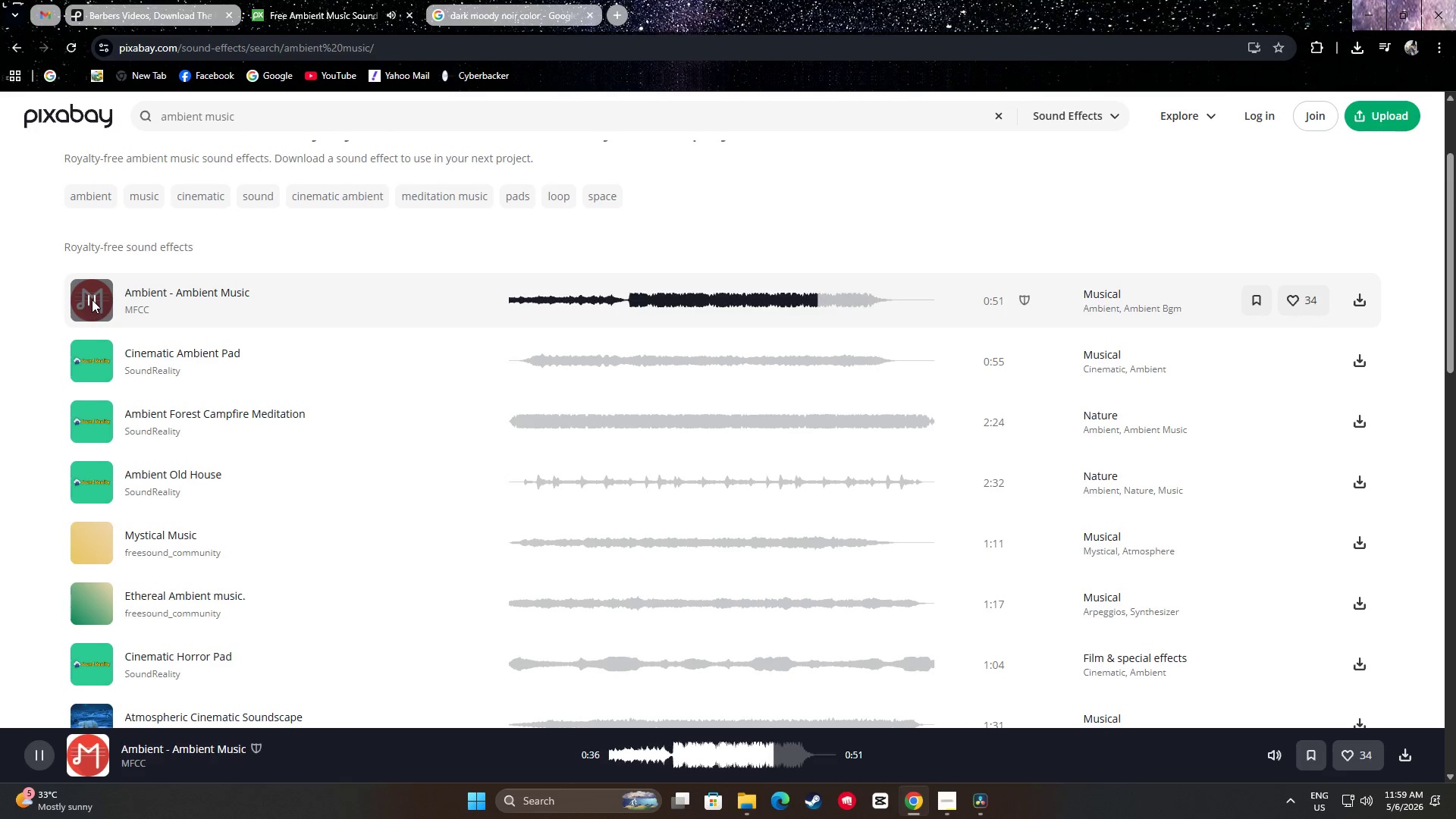 
wait(5.69)
 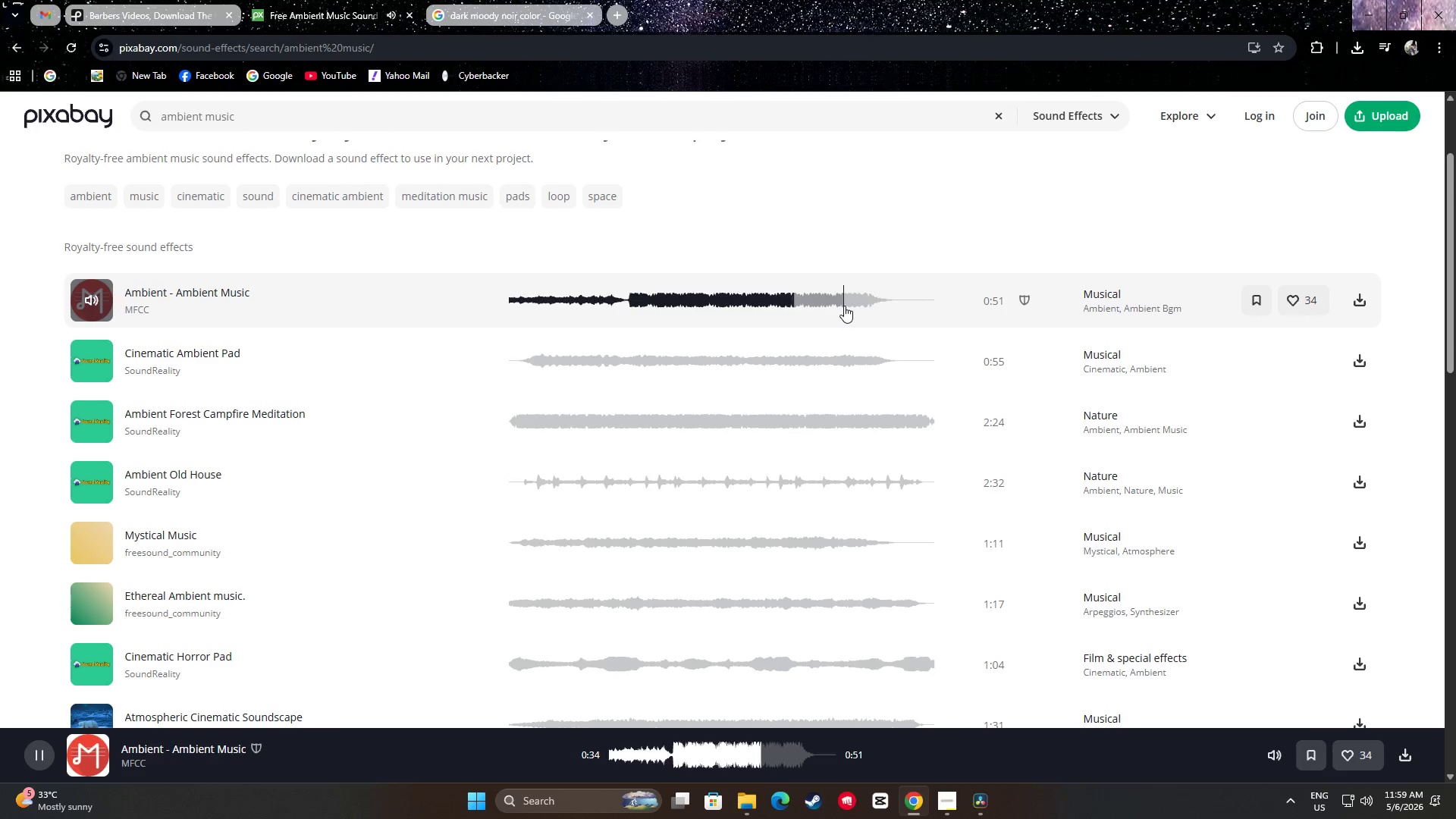 
left_click([92, 299])
 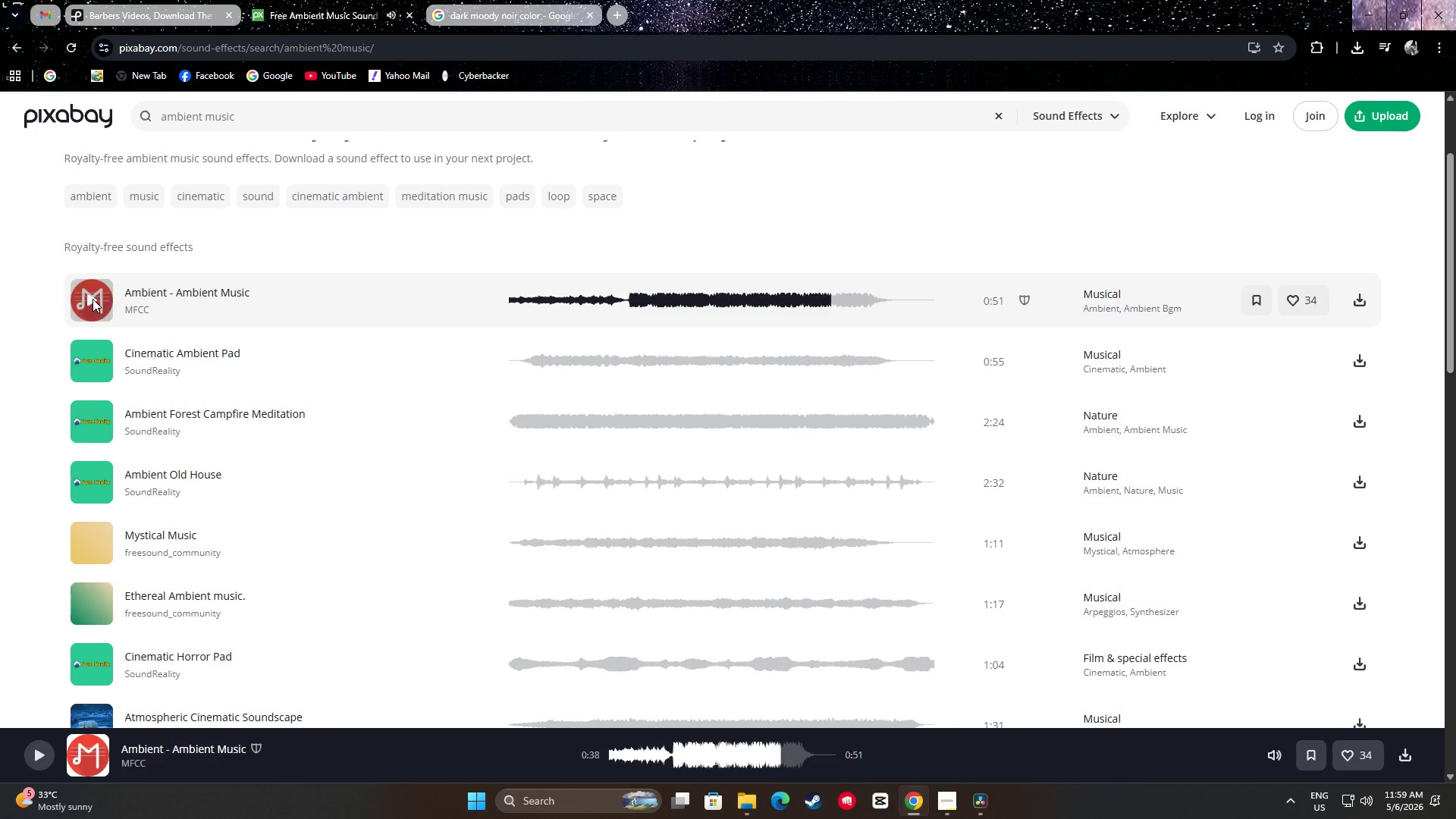 
scroll: coordinate [146, 331], scroll_direction: down, amount: 7.0
 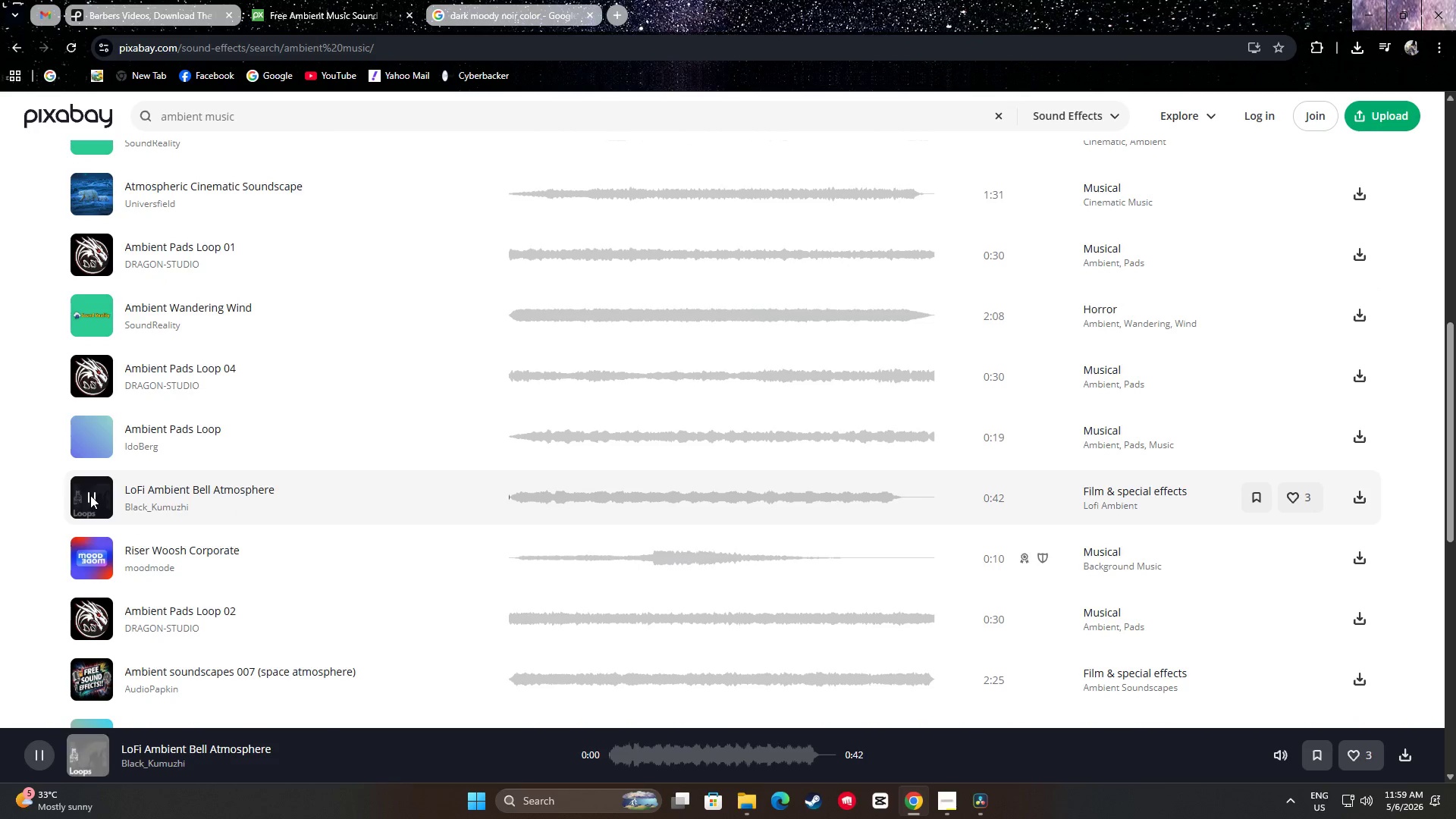 
left_click([91, 495])
 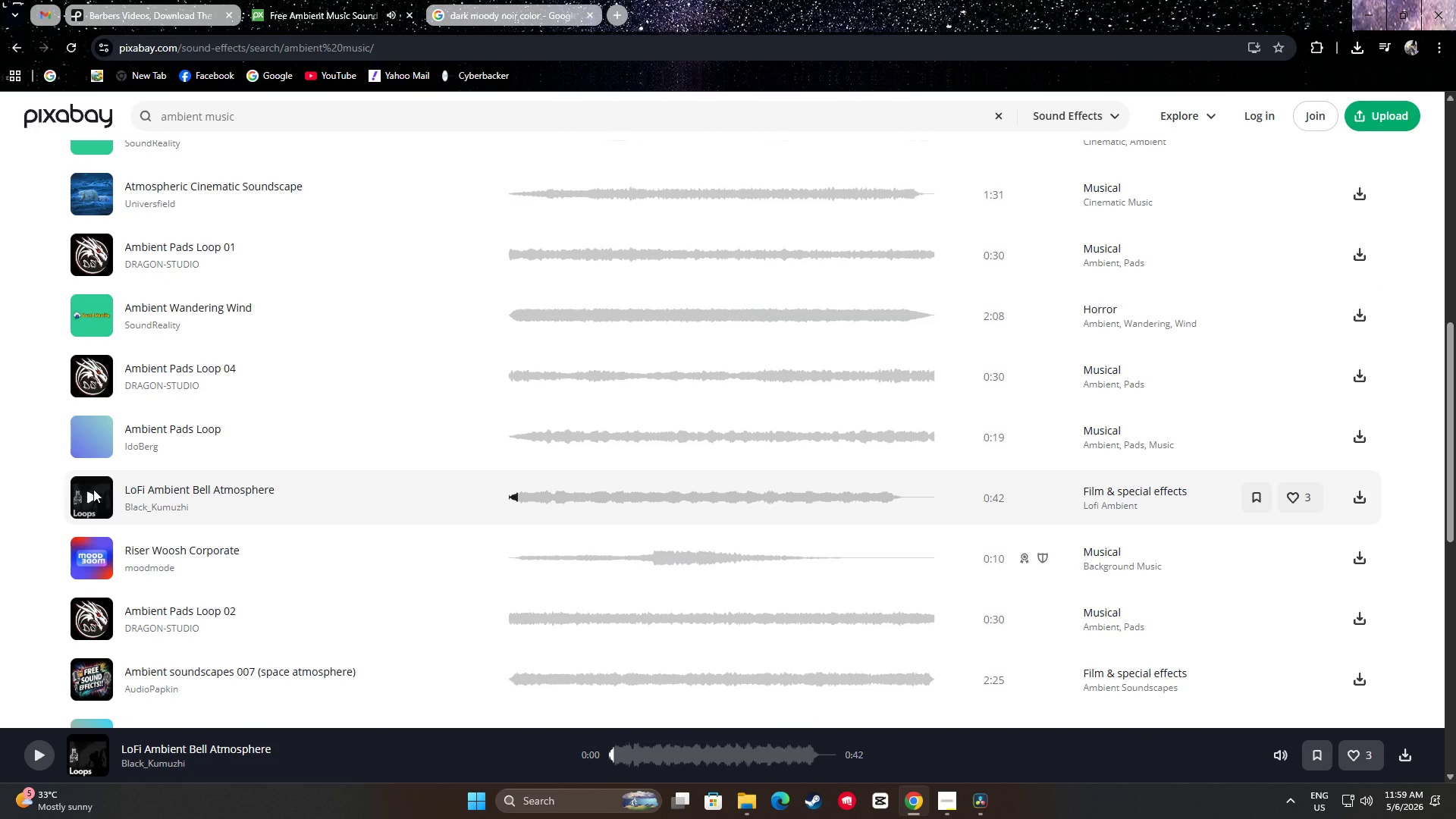 
scroll: coordinate [93, 489], scroll_direction: down, amount: 1.0
 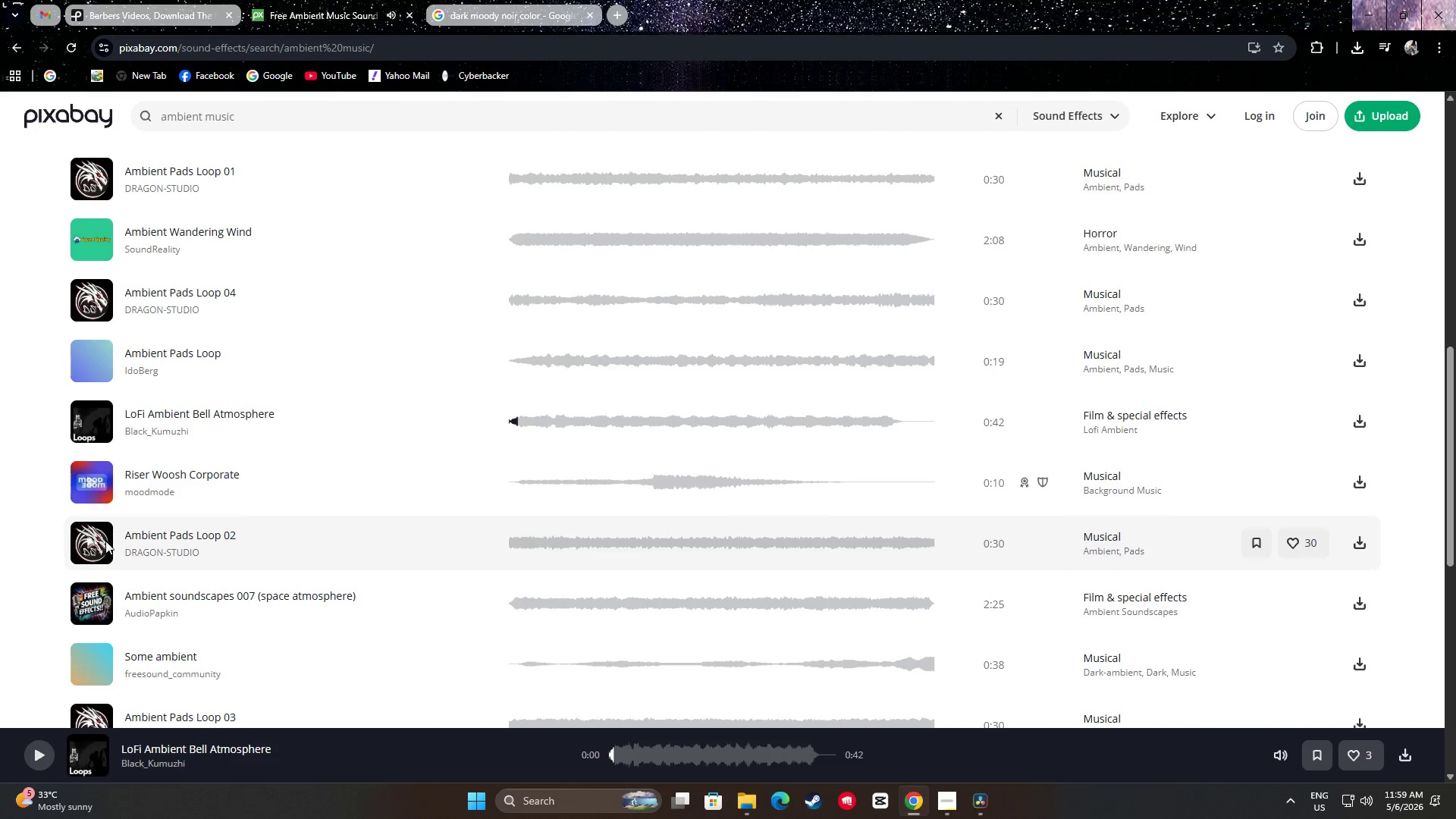 
left_click([93, 545])
 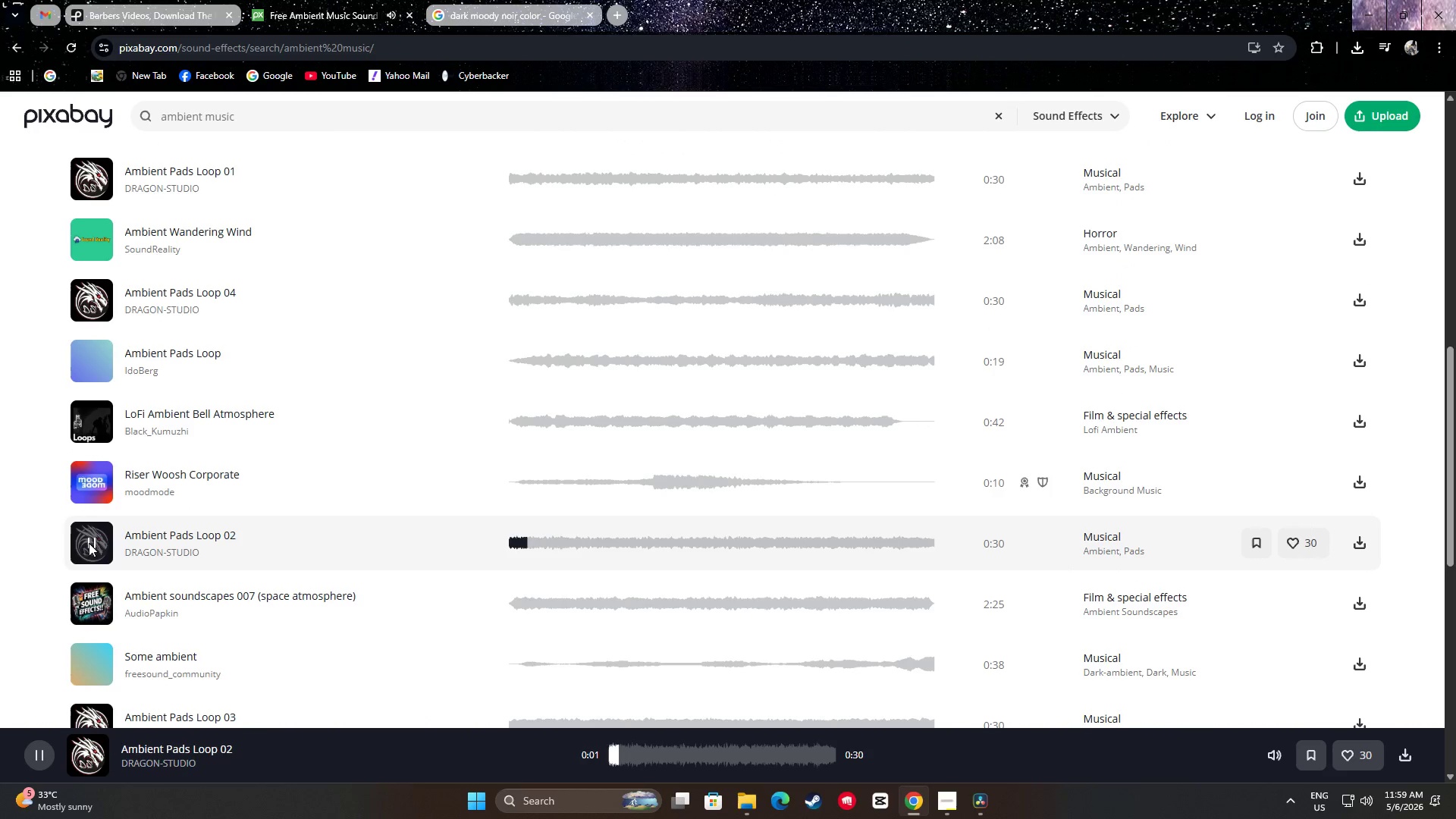 
left_click([695, 552])
 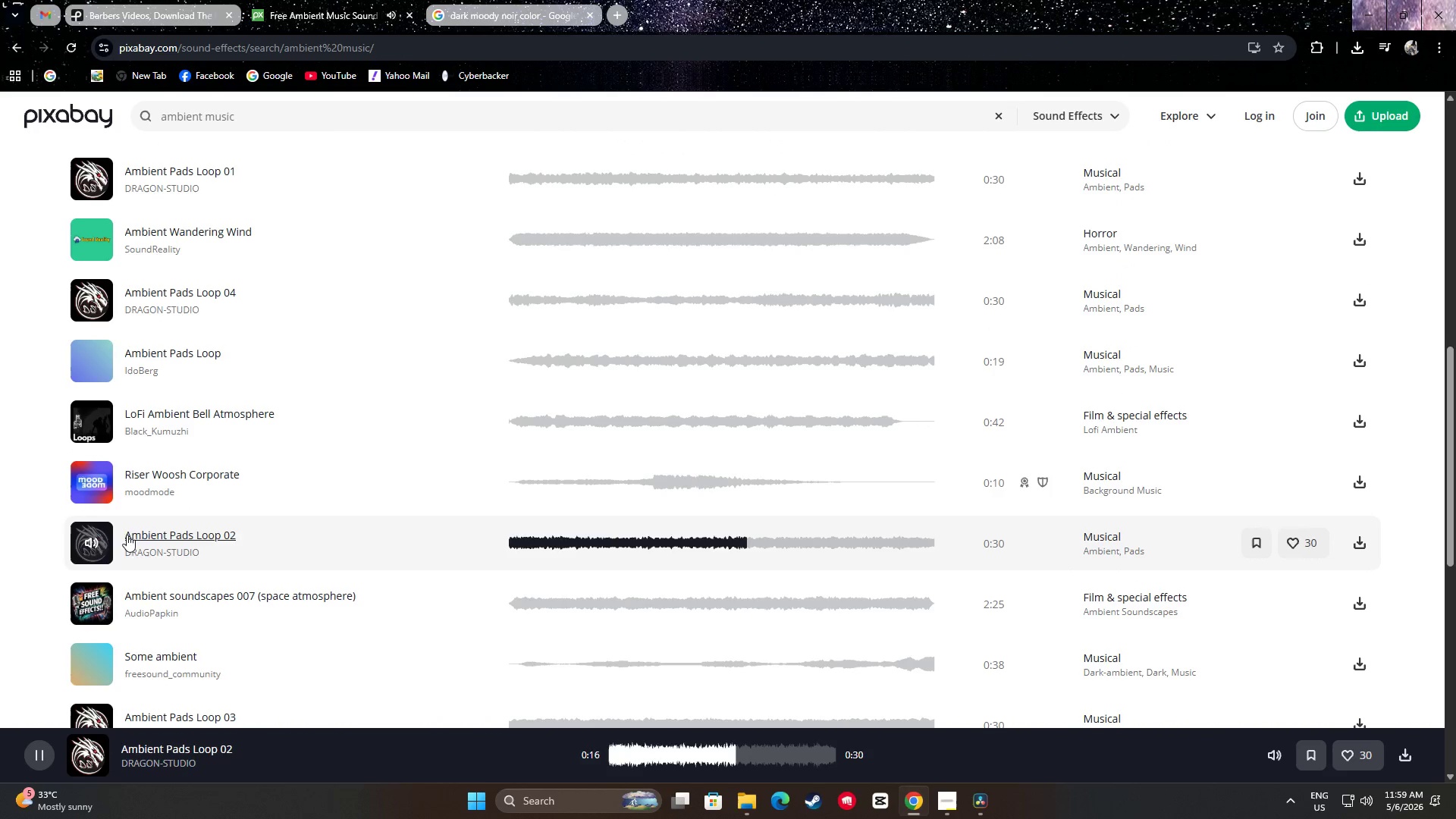 
left_click([90, 538])
 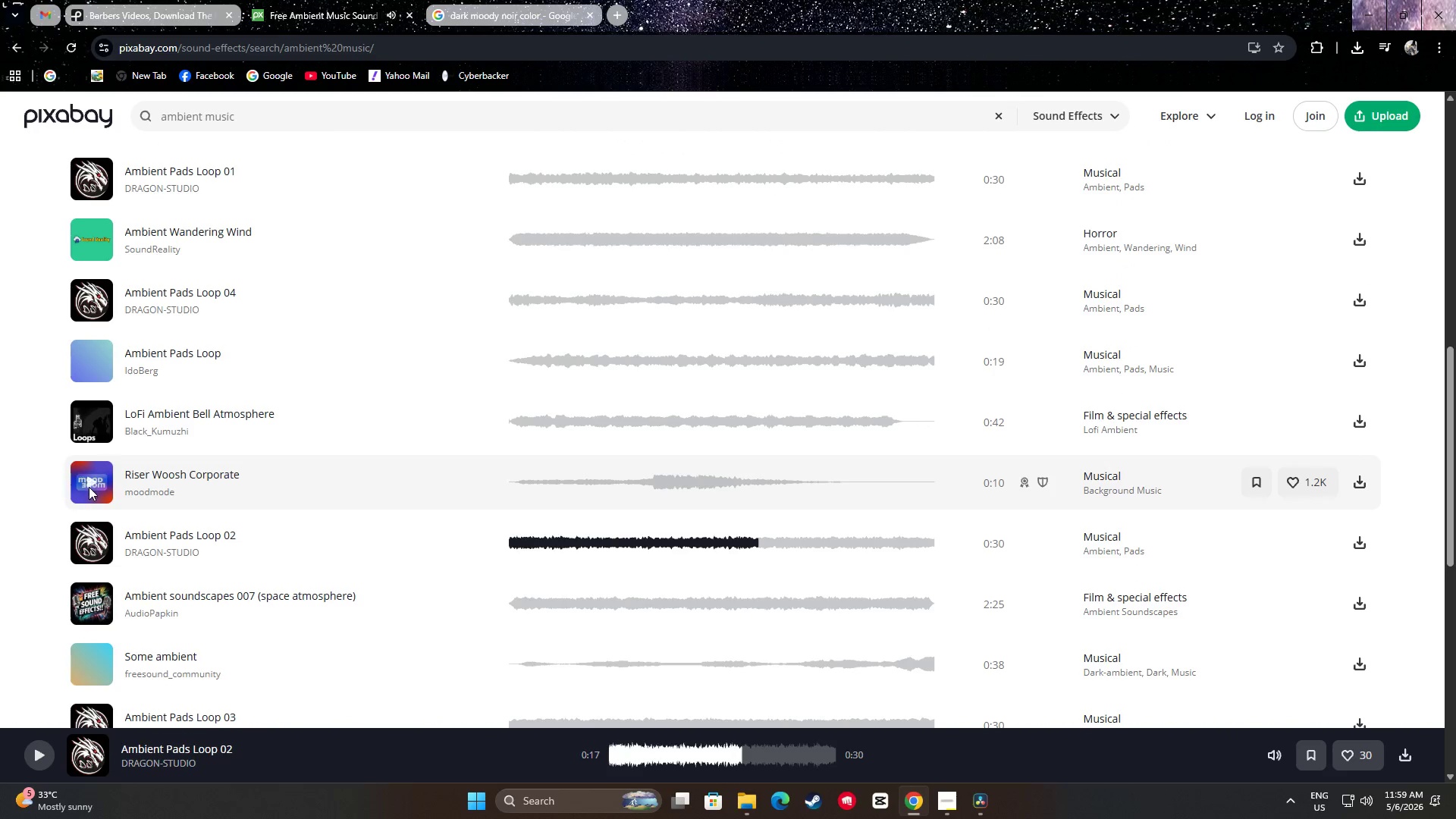 
left_click([89, 481])
 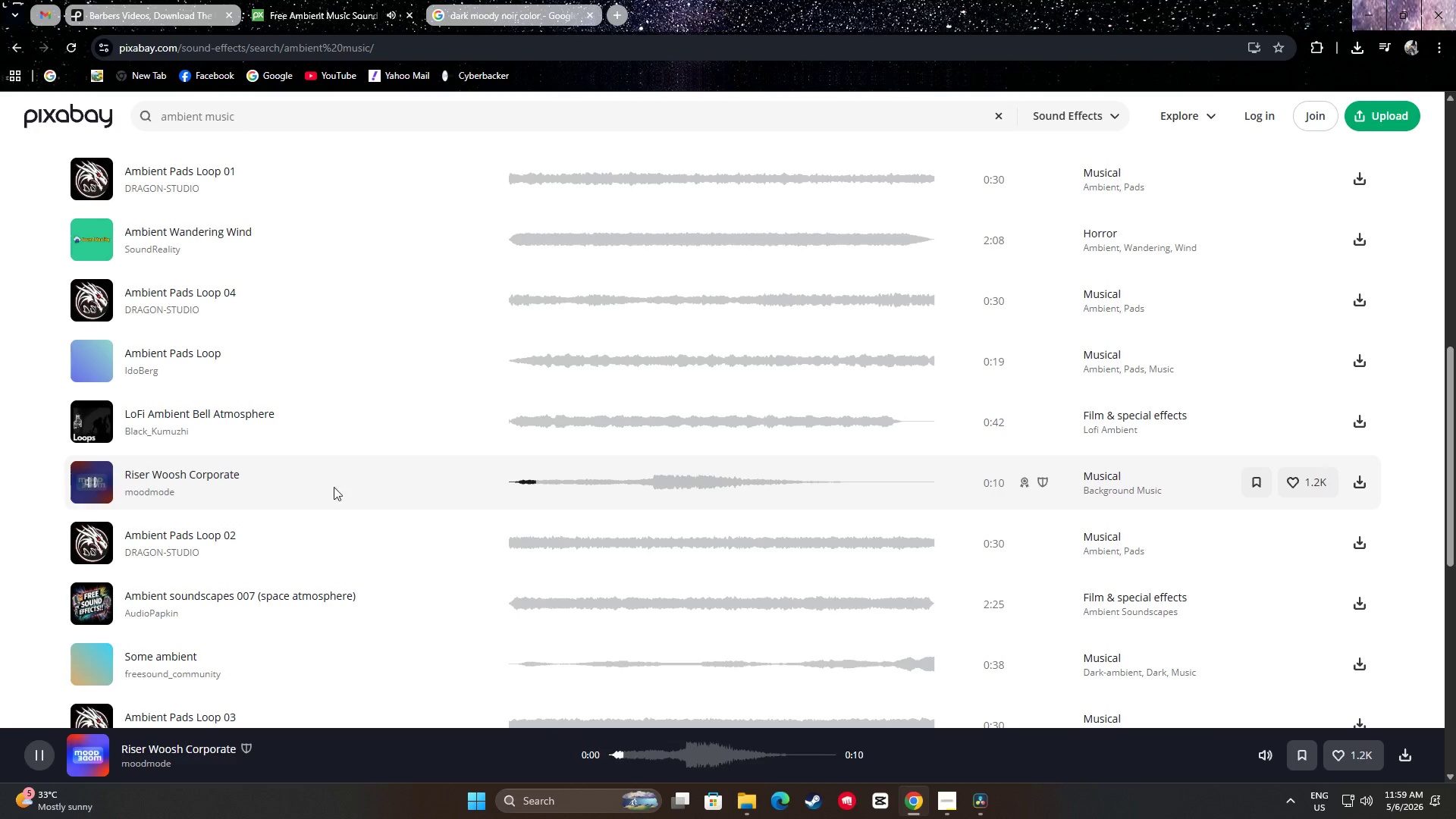 
left_click_drag(start_coordinate=[635, 481], to_coordinate=[640, 482])
 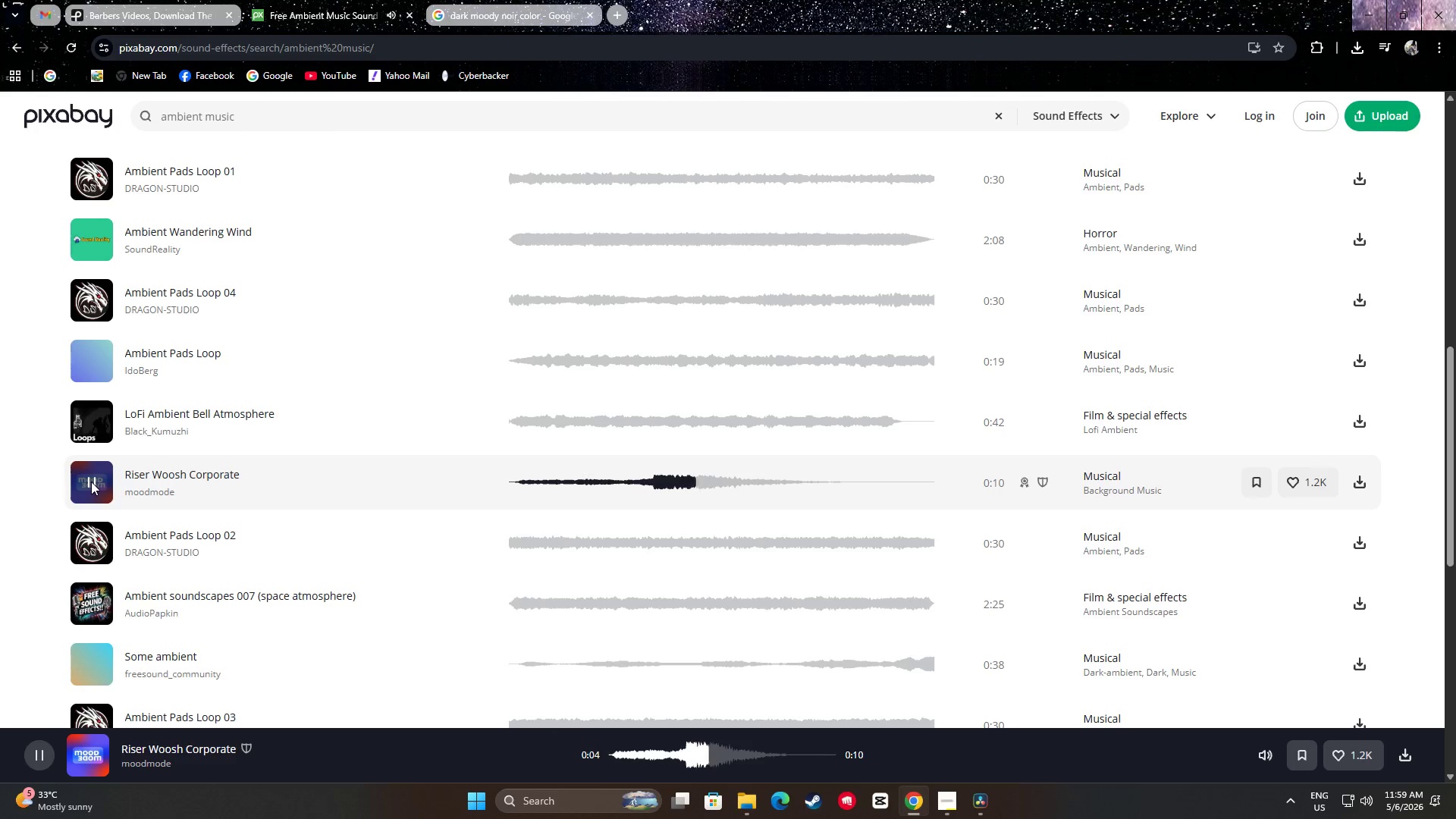 
left_click([90, 481])
 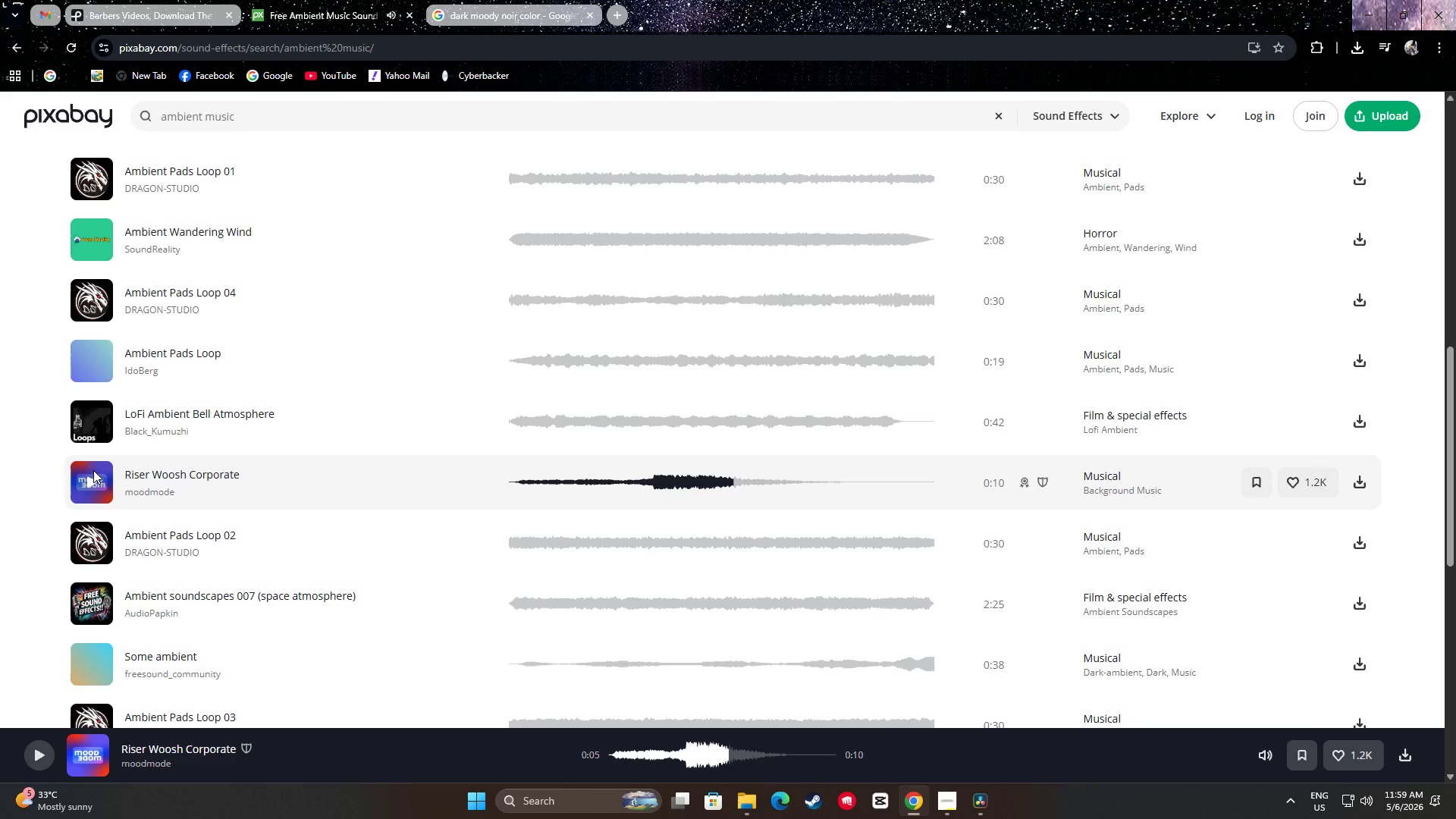 
scroll: coordinate [94, 466], scroll_direction: down, amount: 2.0
 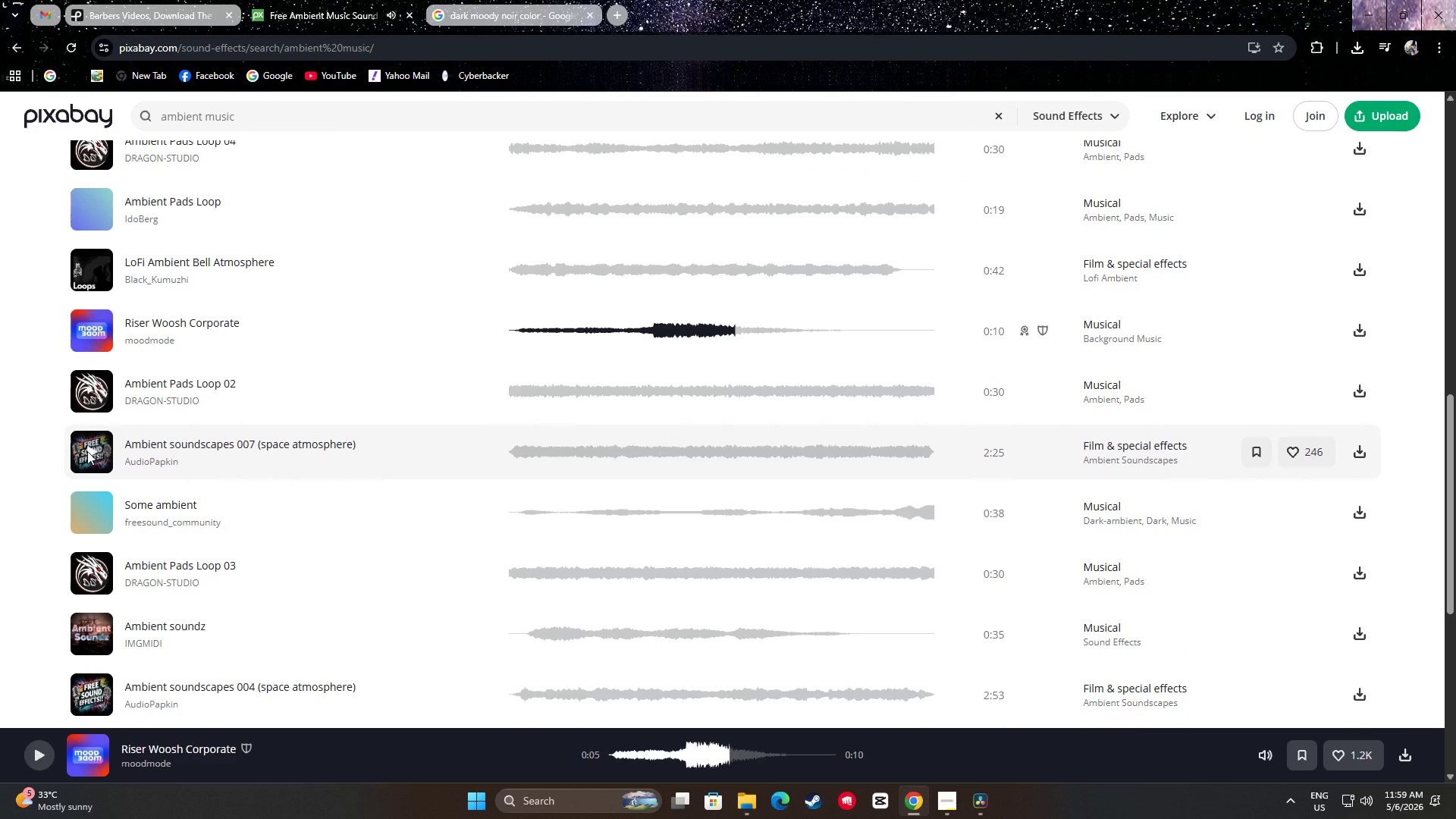 
left_click([87, 453])
 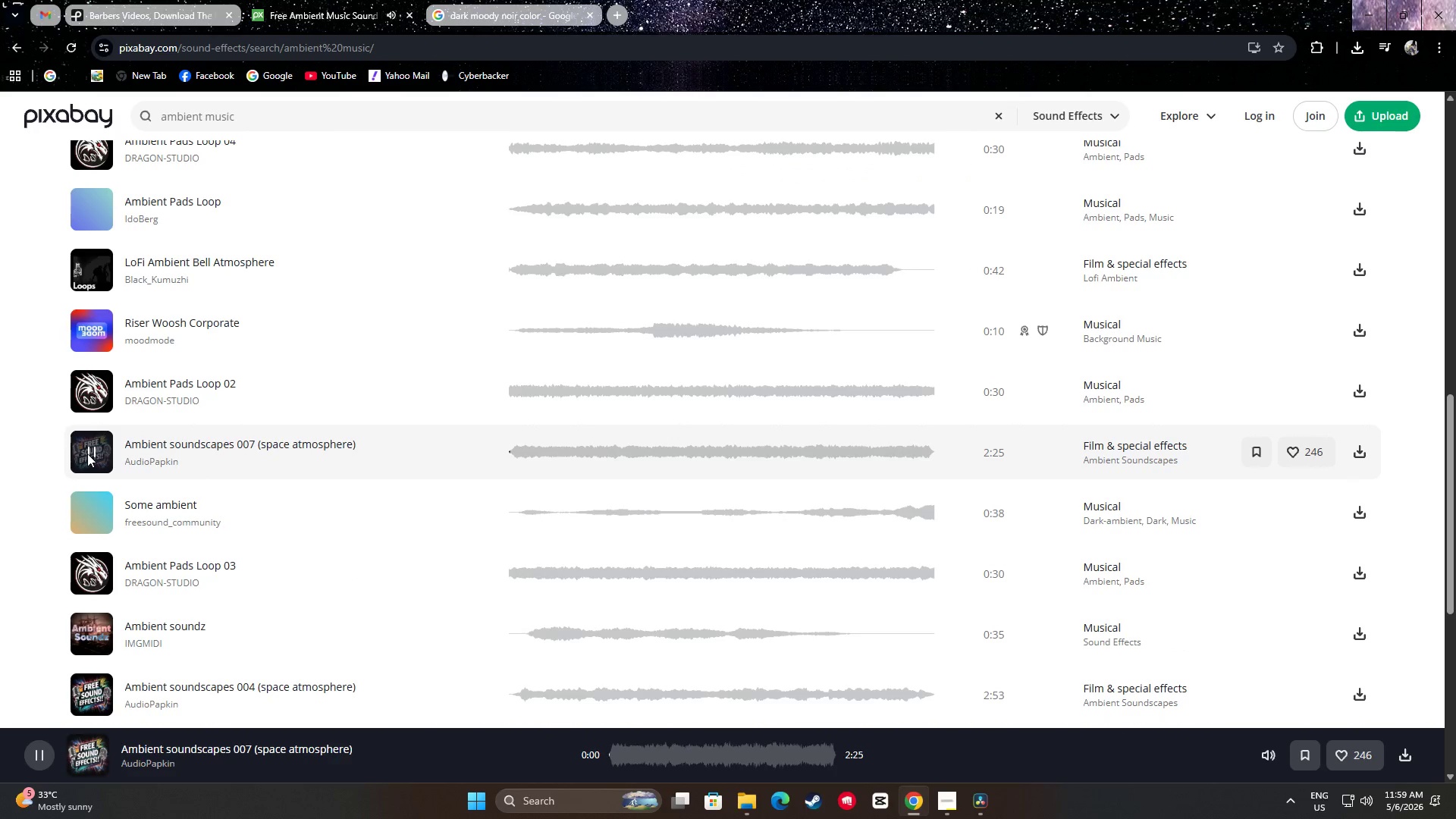 
left_click([92, 450])
 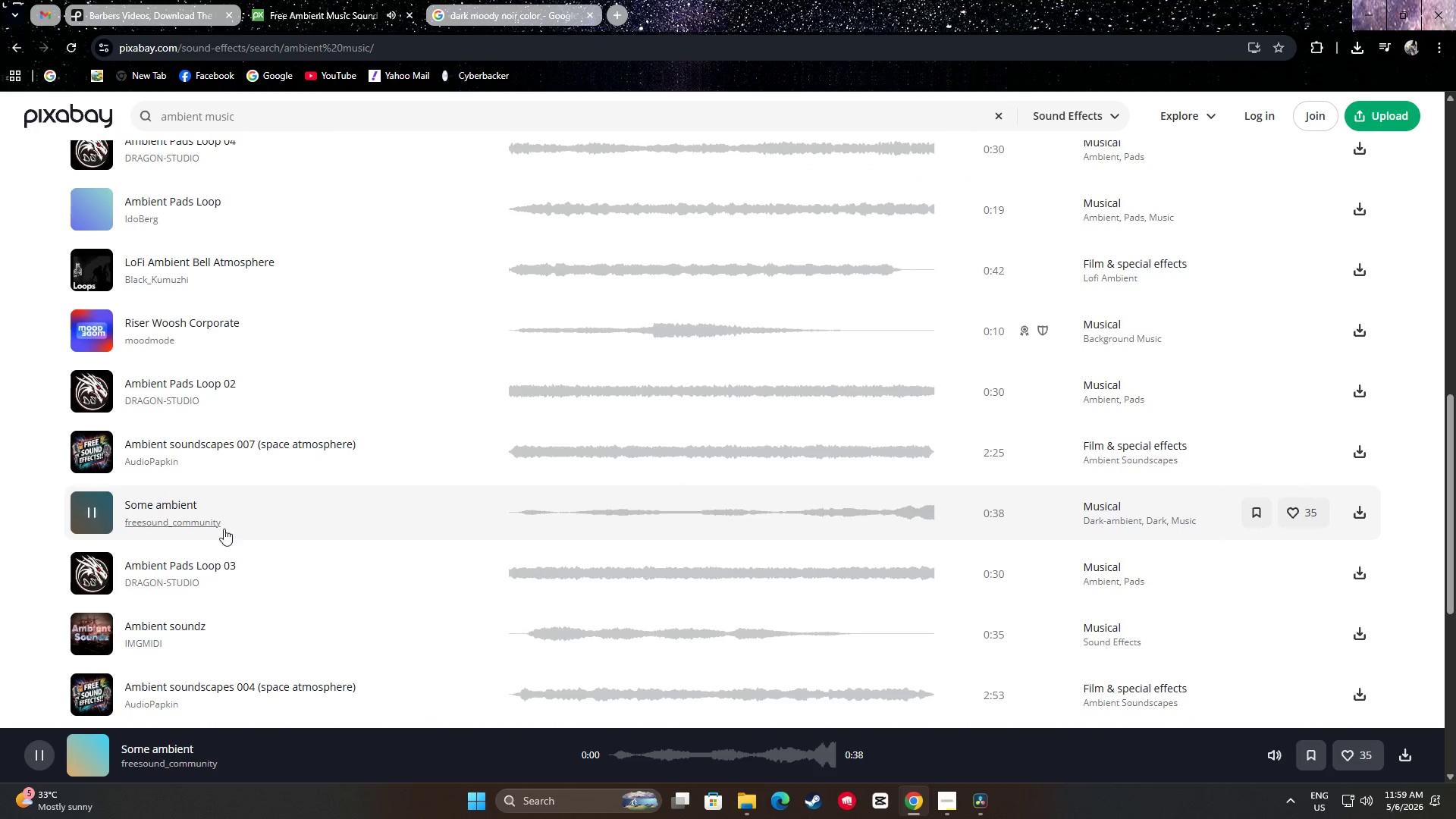 
left_click([598, 523])
 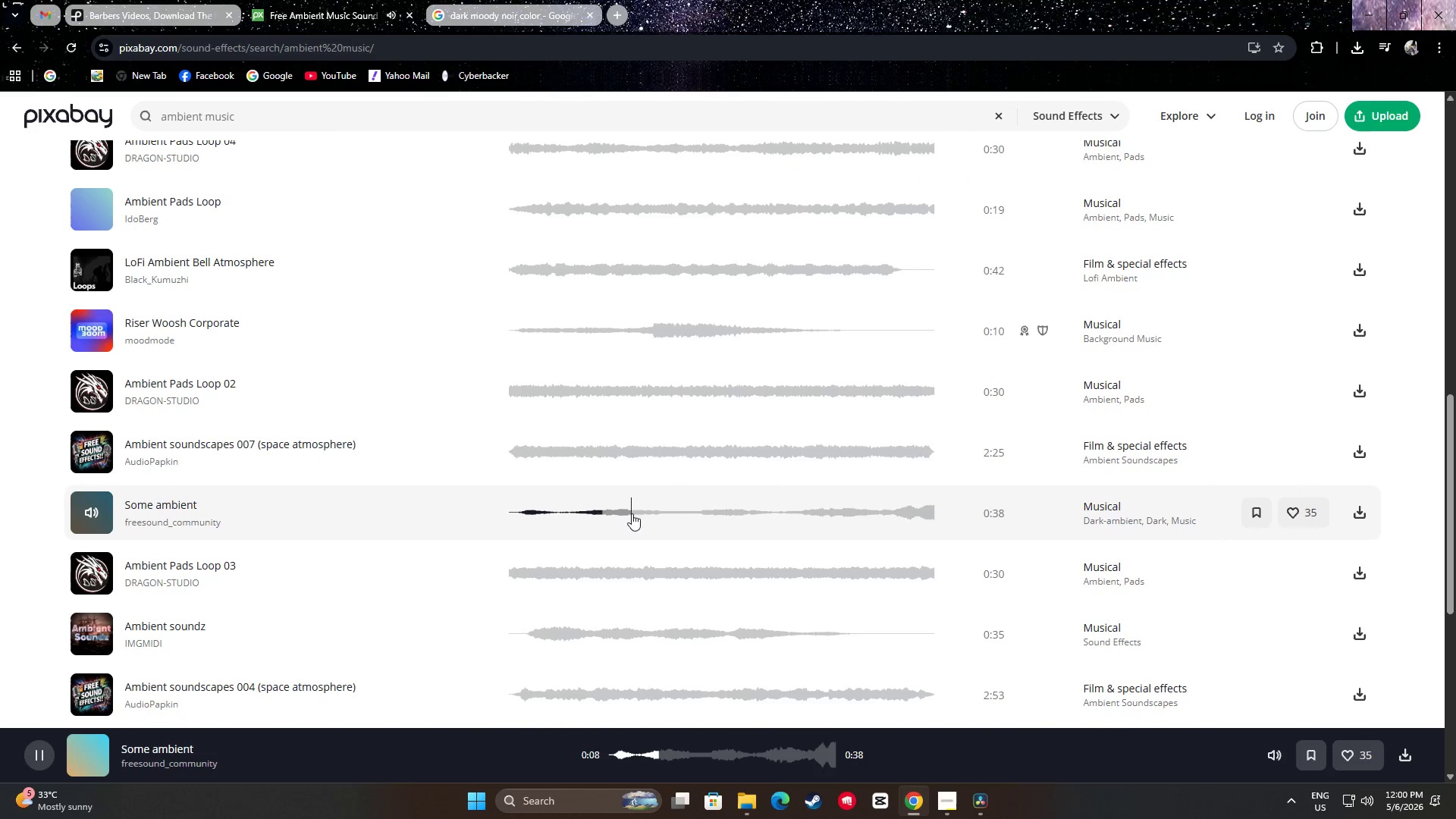 
left_click_drag(start_coordinate=[683, 516], to_coordinate=[696, 517])
 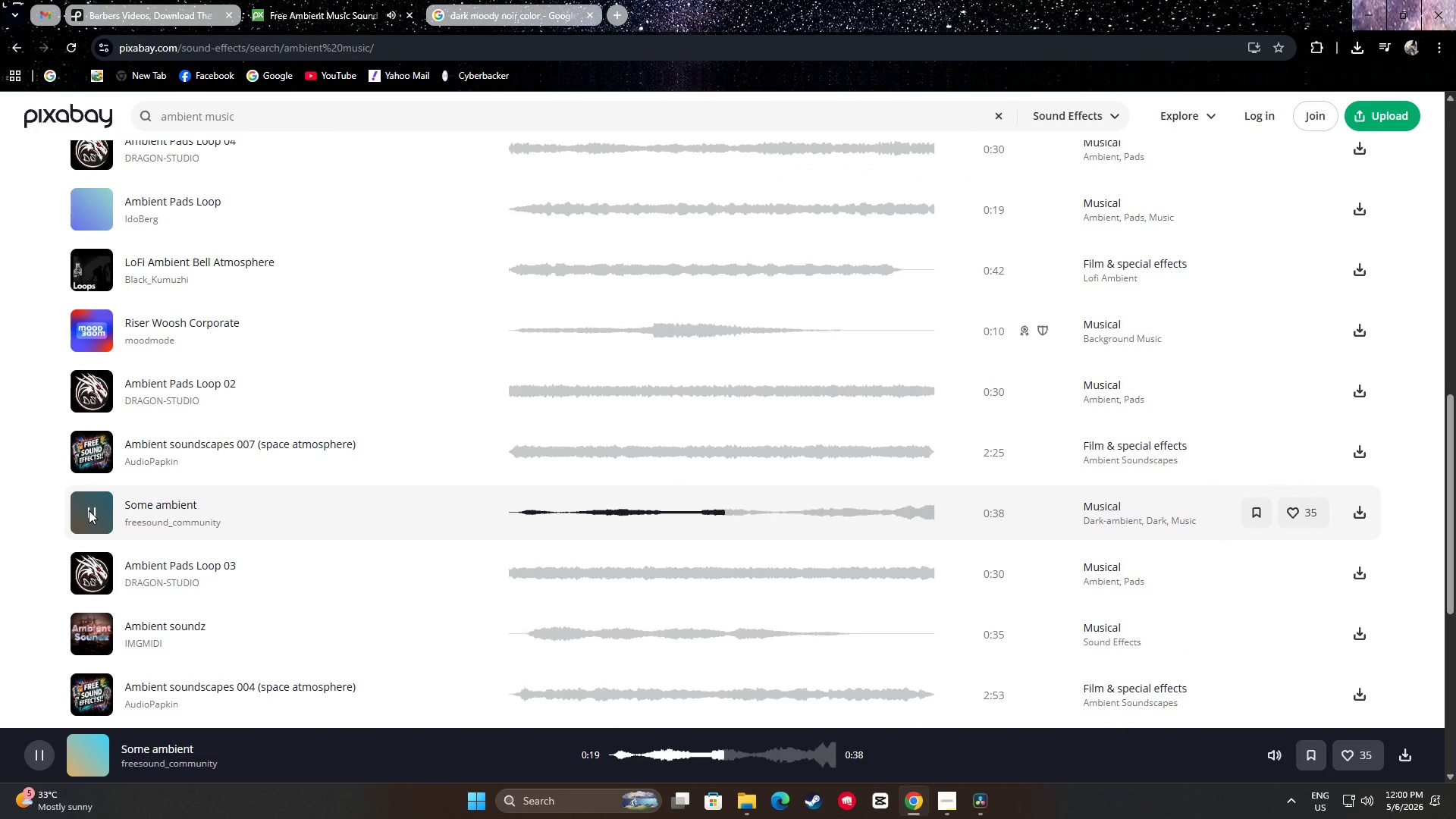 
left_click([89, 510])
 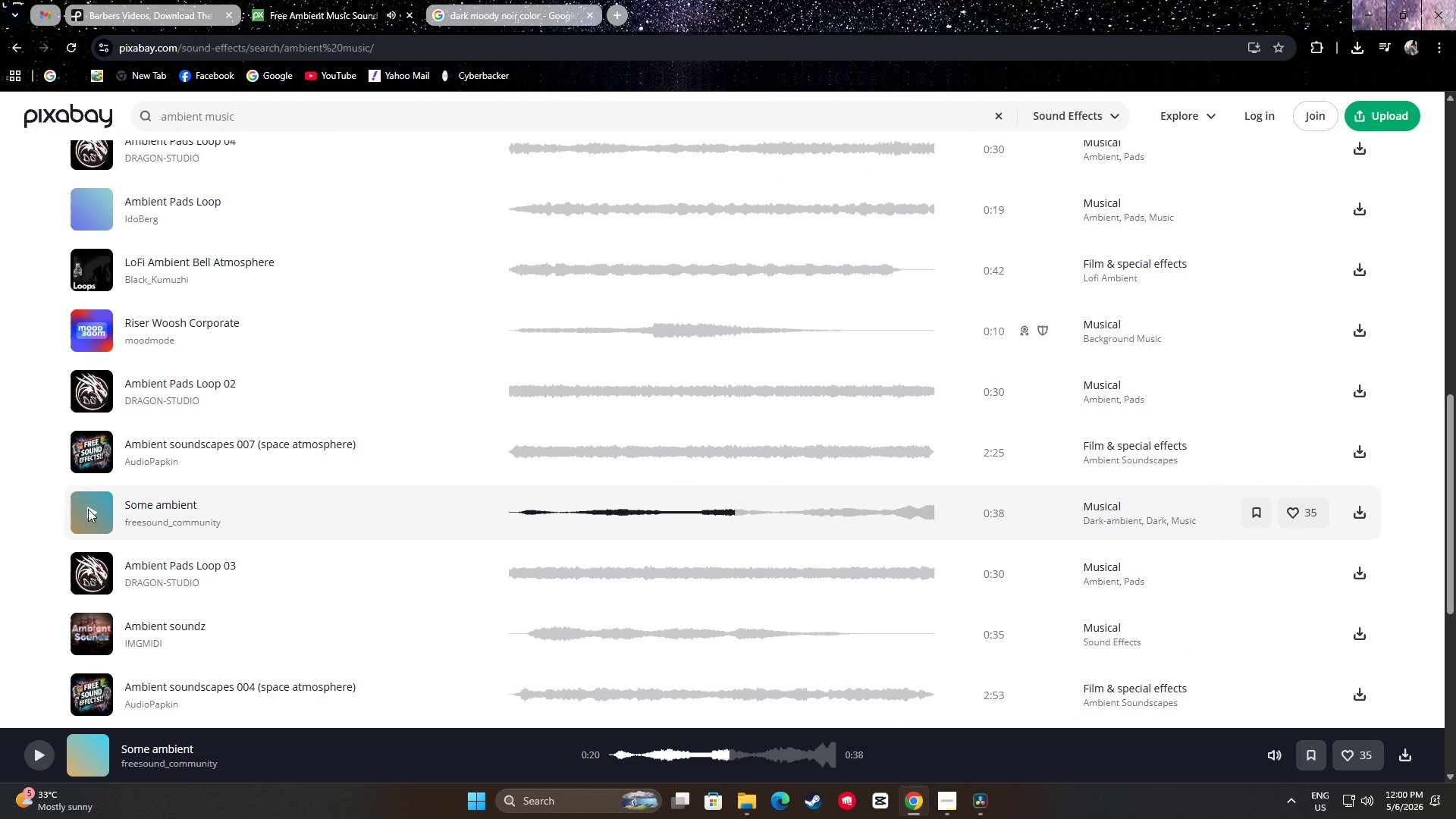 
scroll: coordinate [93, 500], scroll_direction: down, amount: 2.0
 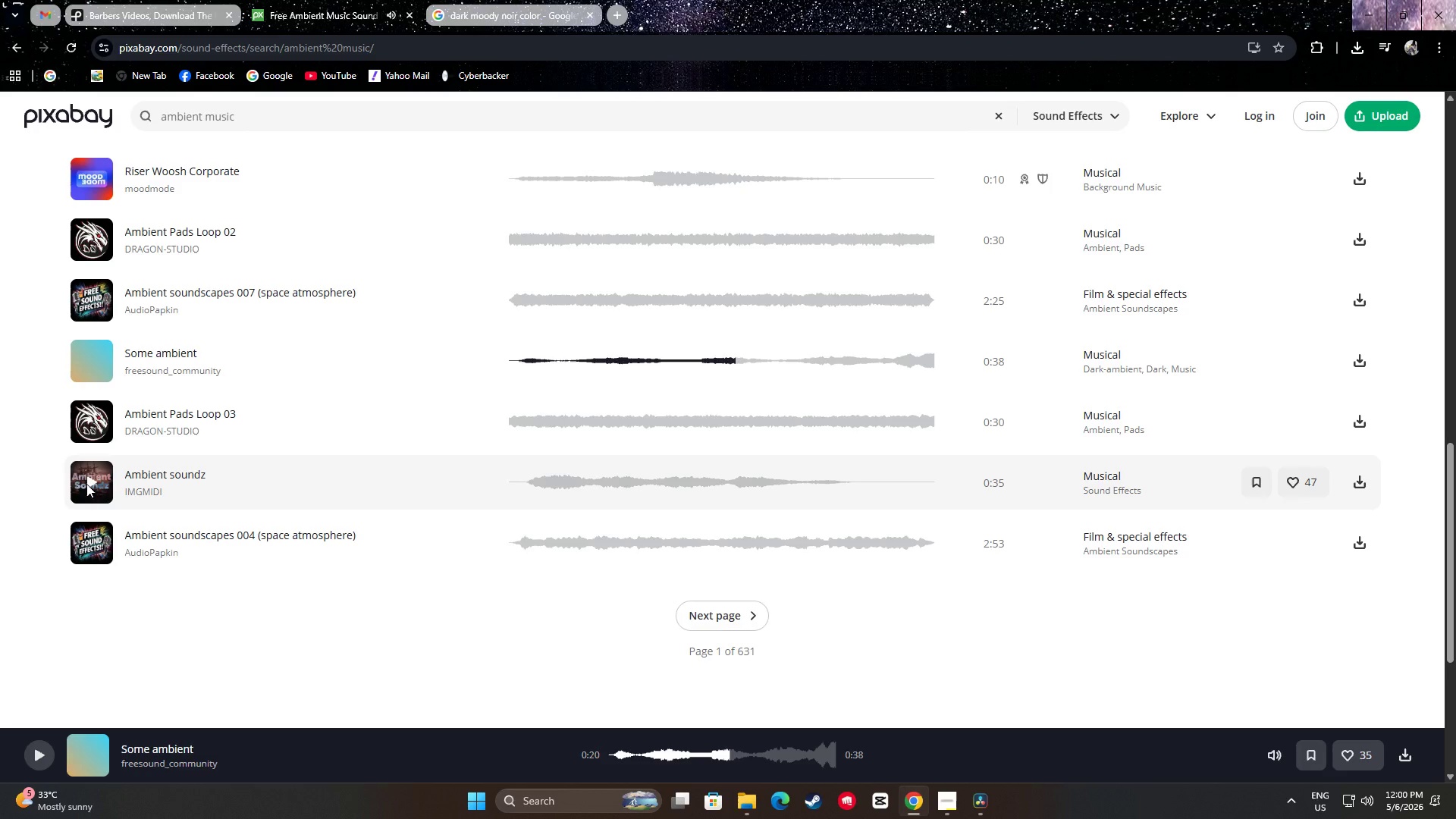 
left_click([86, 484])
 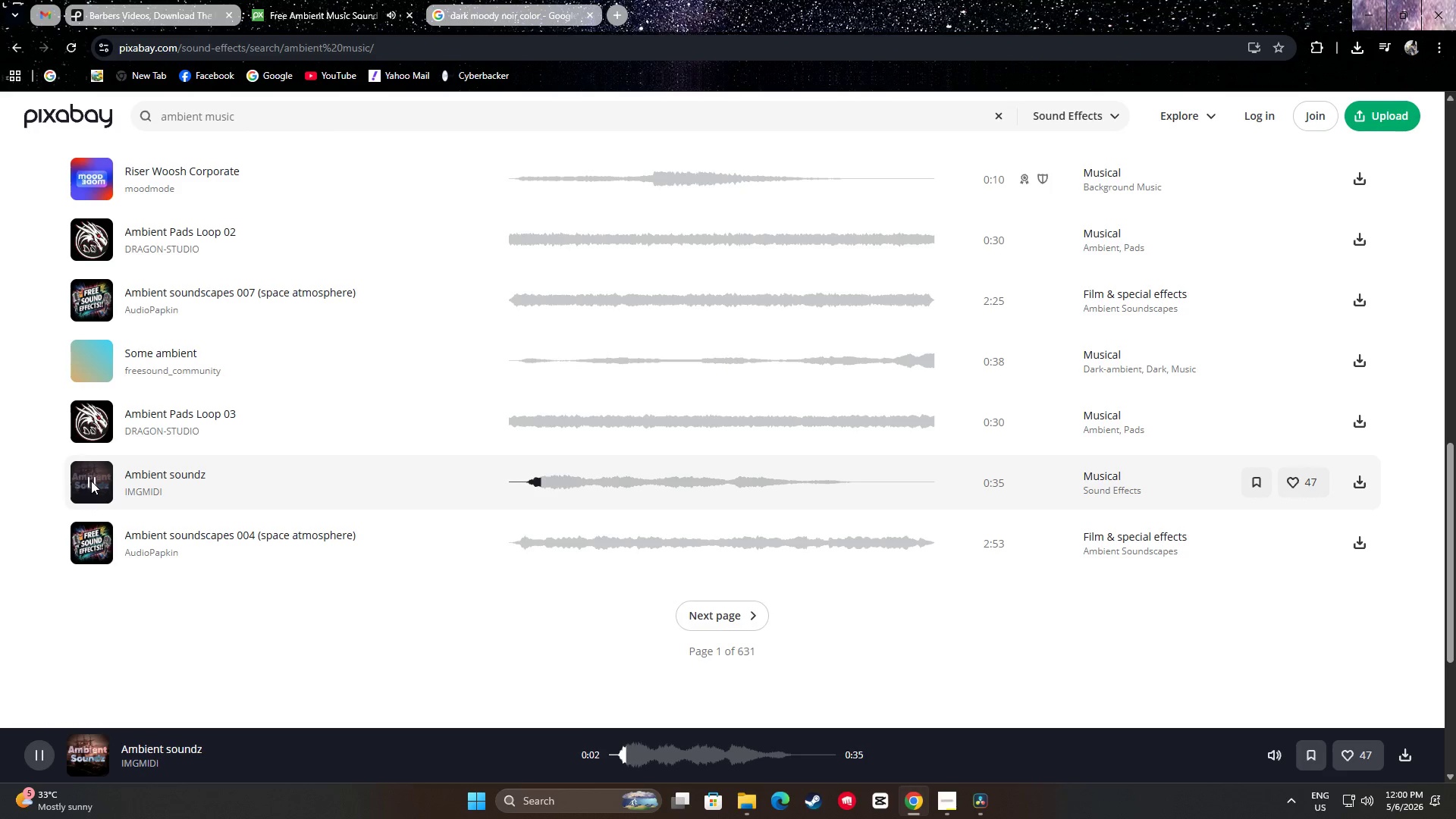 
left_click([90, 538])
 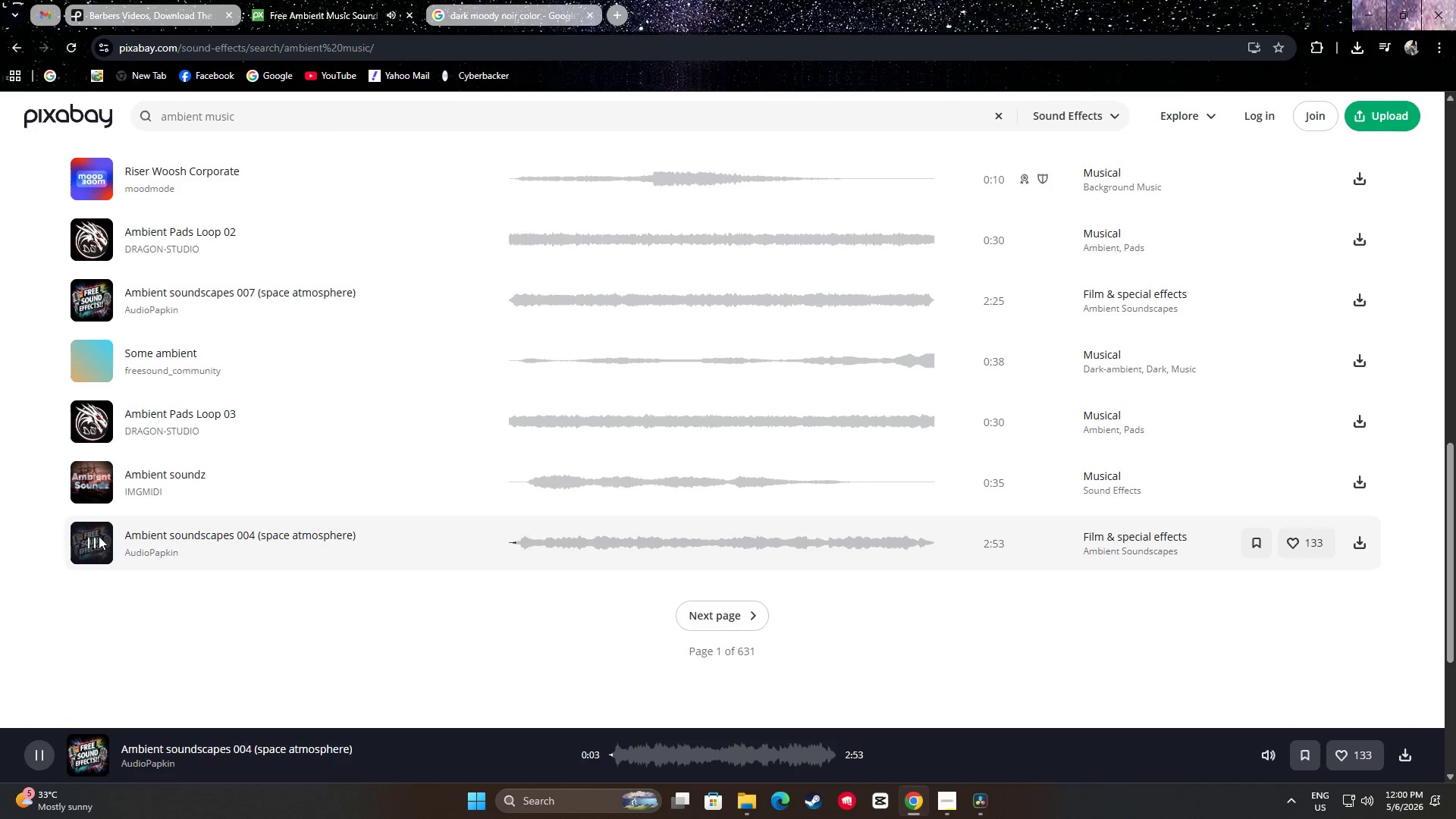 
wait(8.44)
 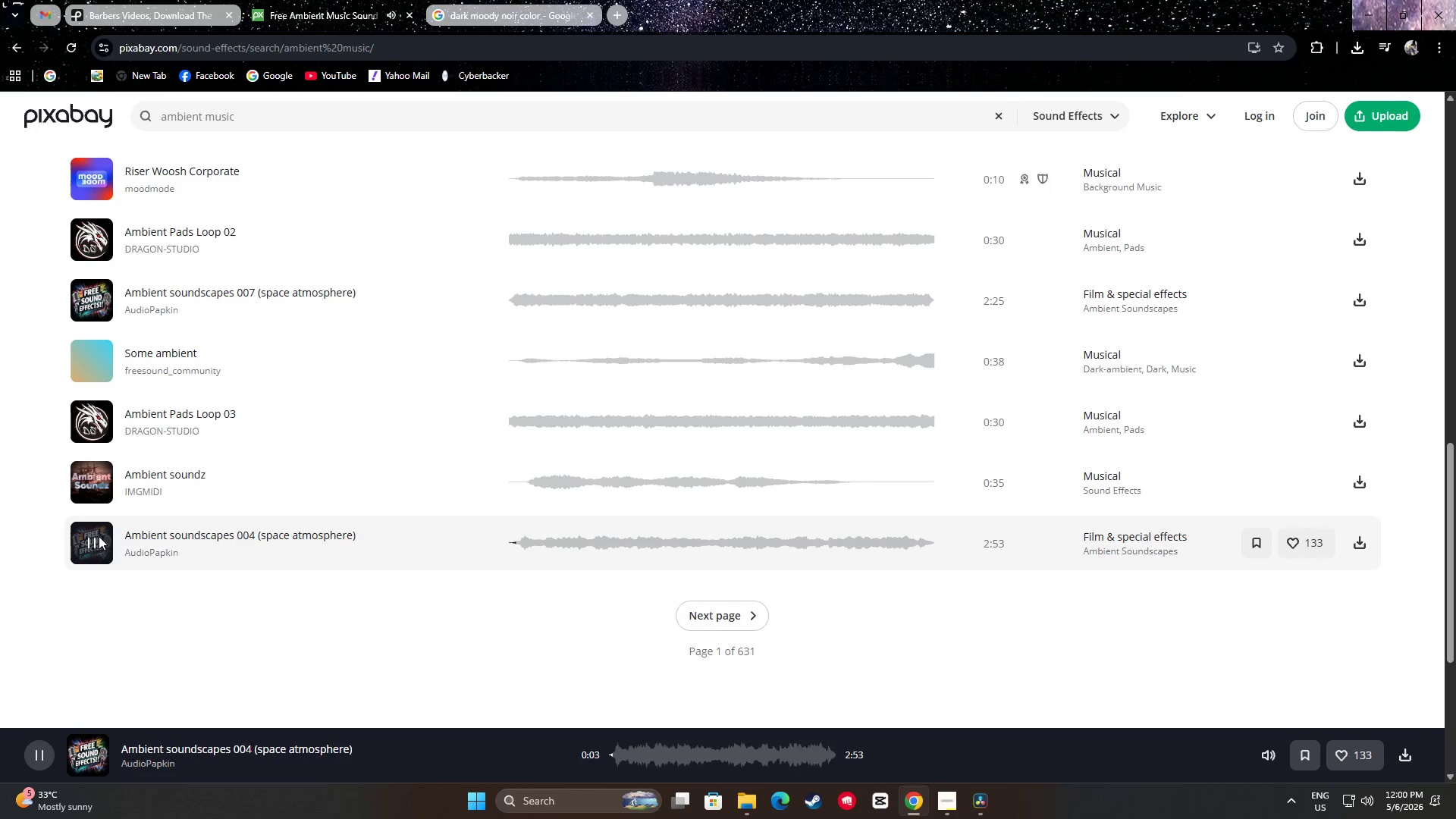 
scroll: coordinate [221, 584], scroll_direction: up, amount: 17.0
 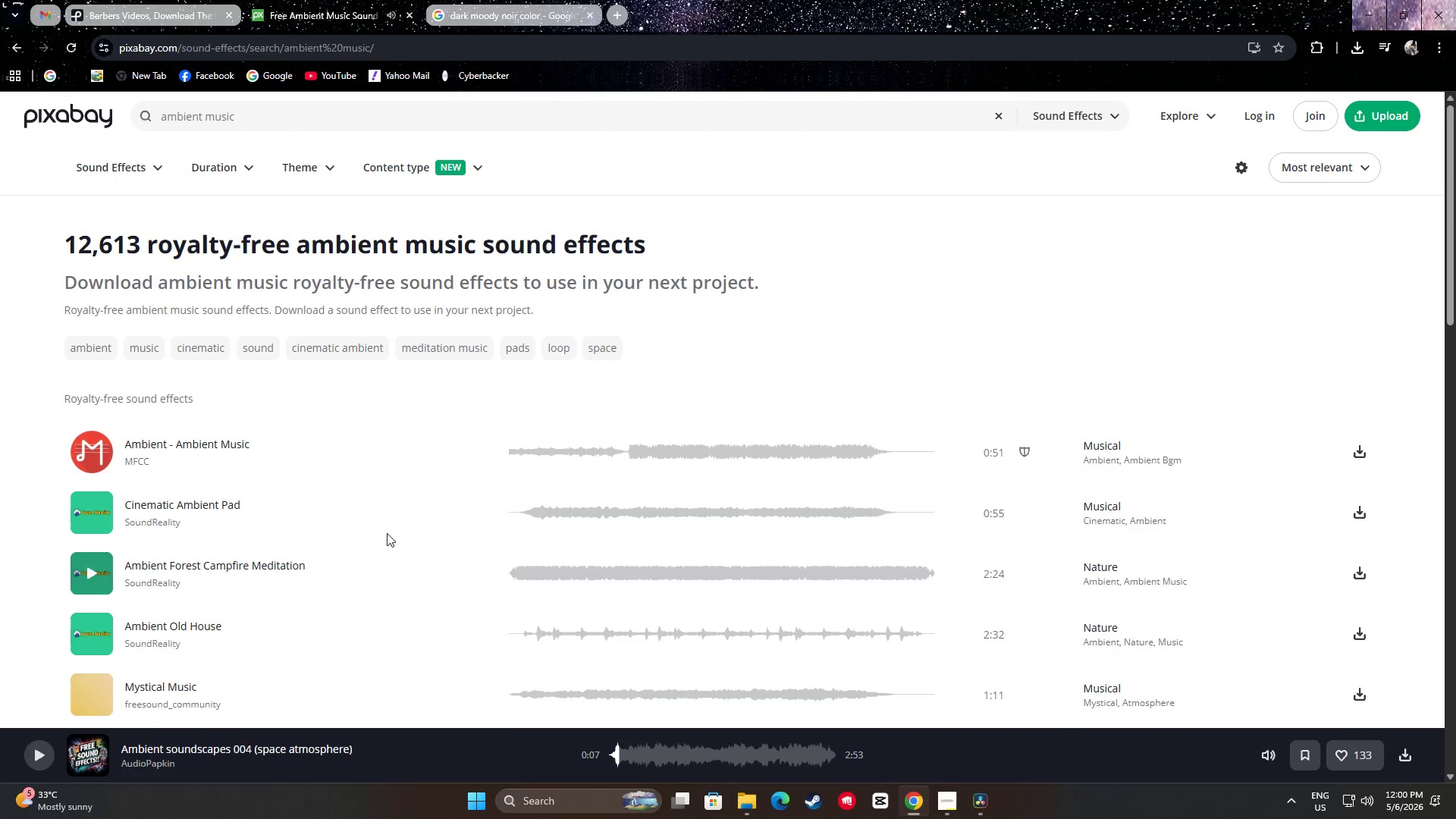 
left_click([444, 352])
 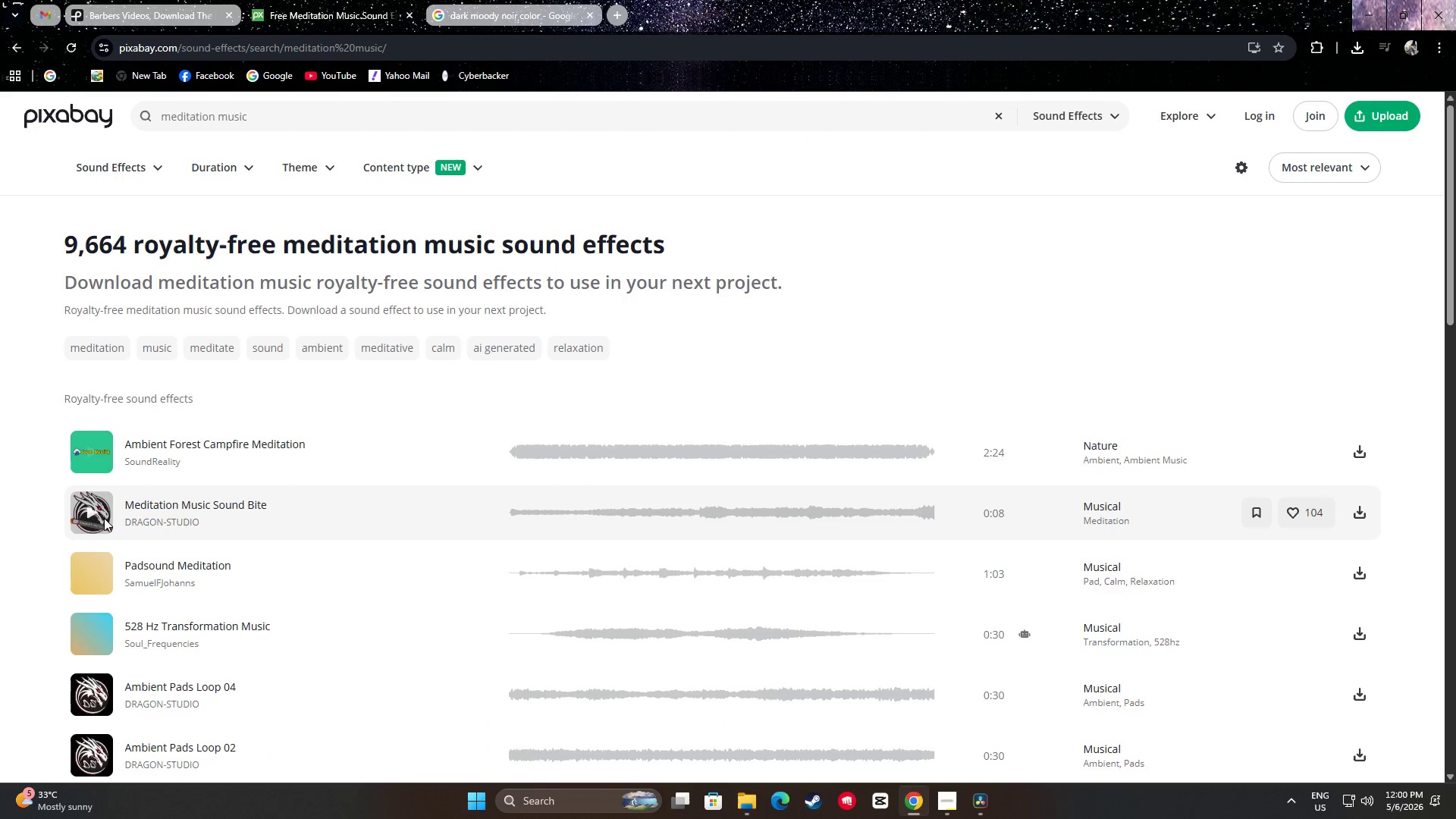 
left_click([92, 512])
 